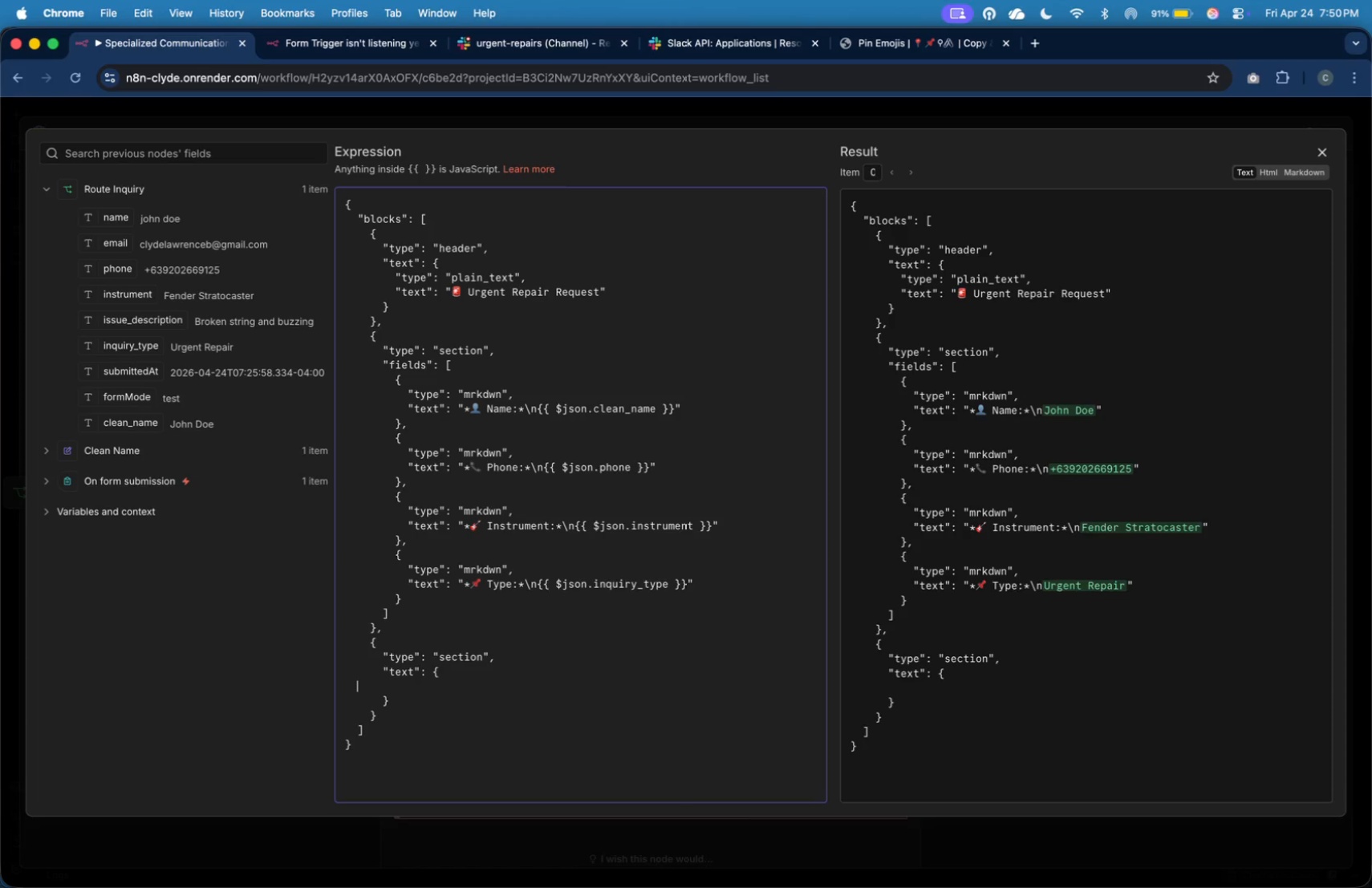 
key(Tab)
 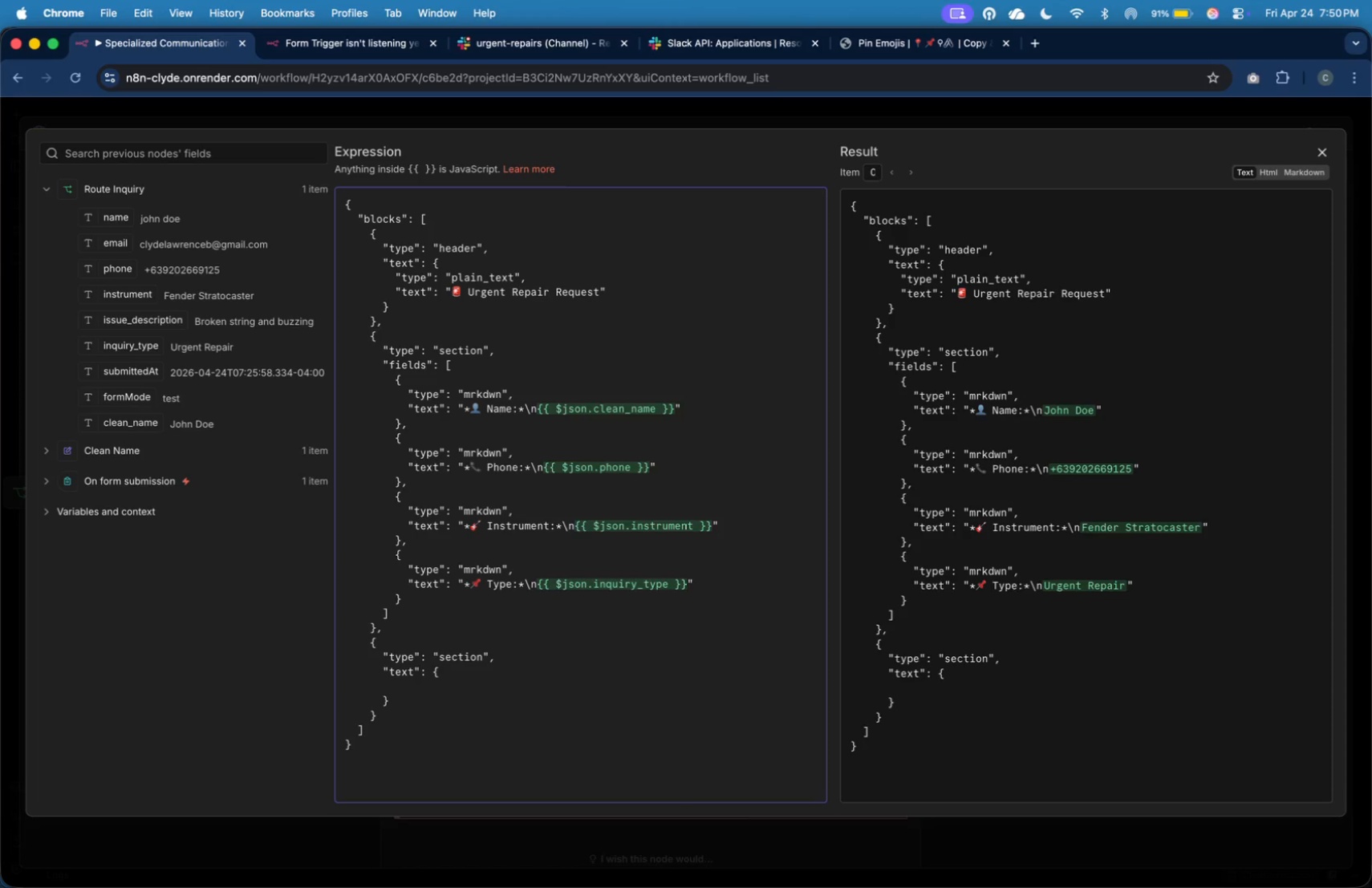 
key(Tab)
 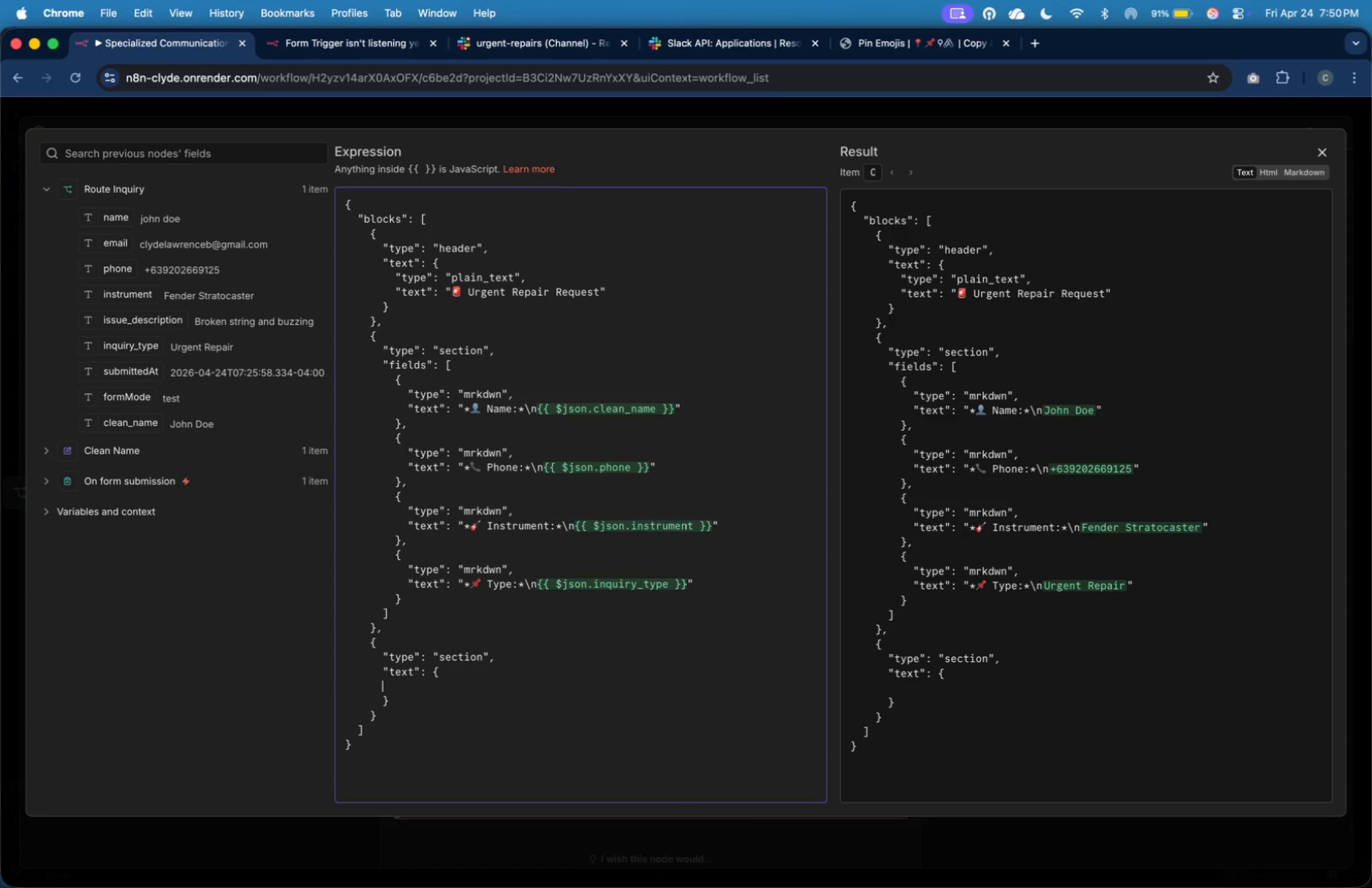 
key(Tab)
 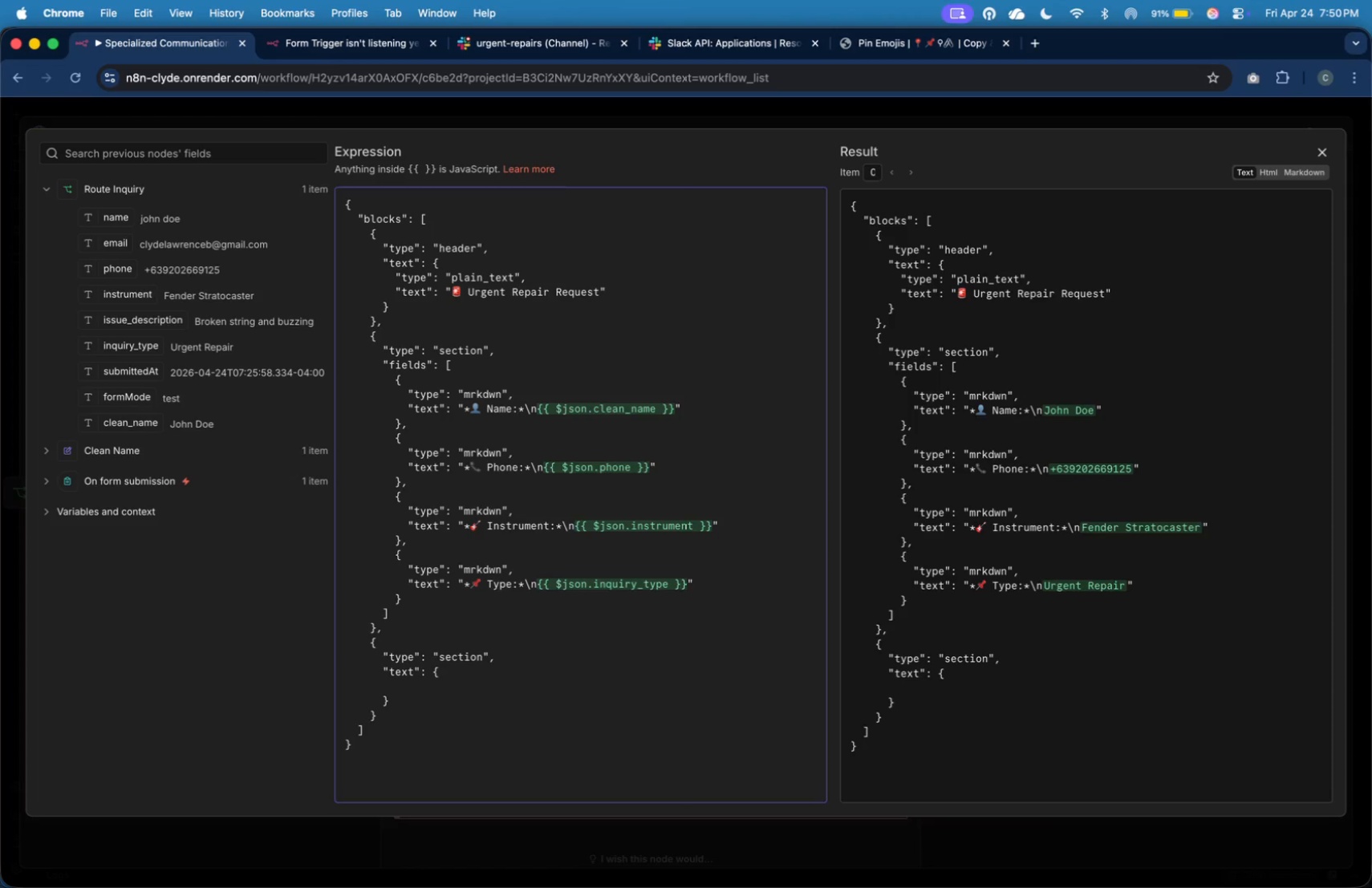 
key(Shift+Quote)
 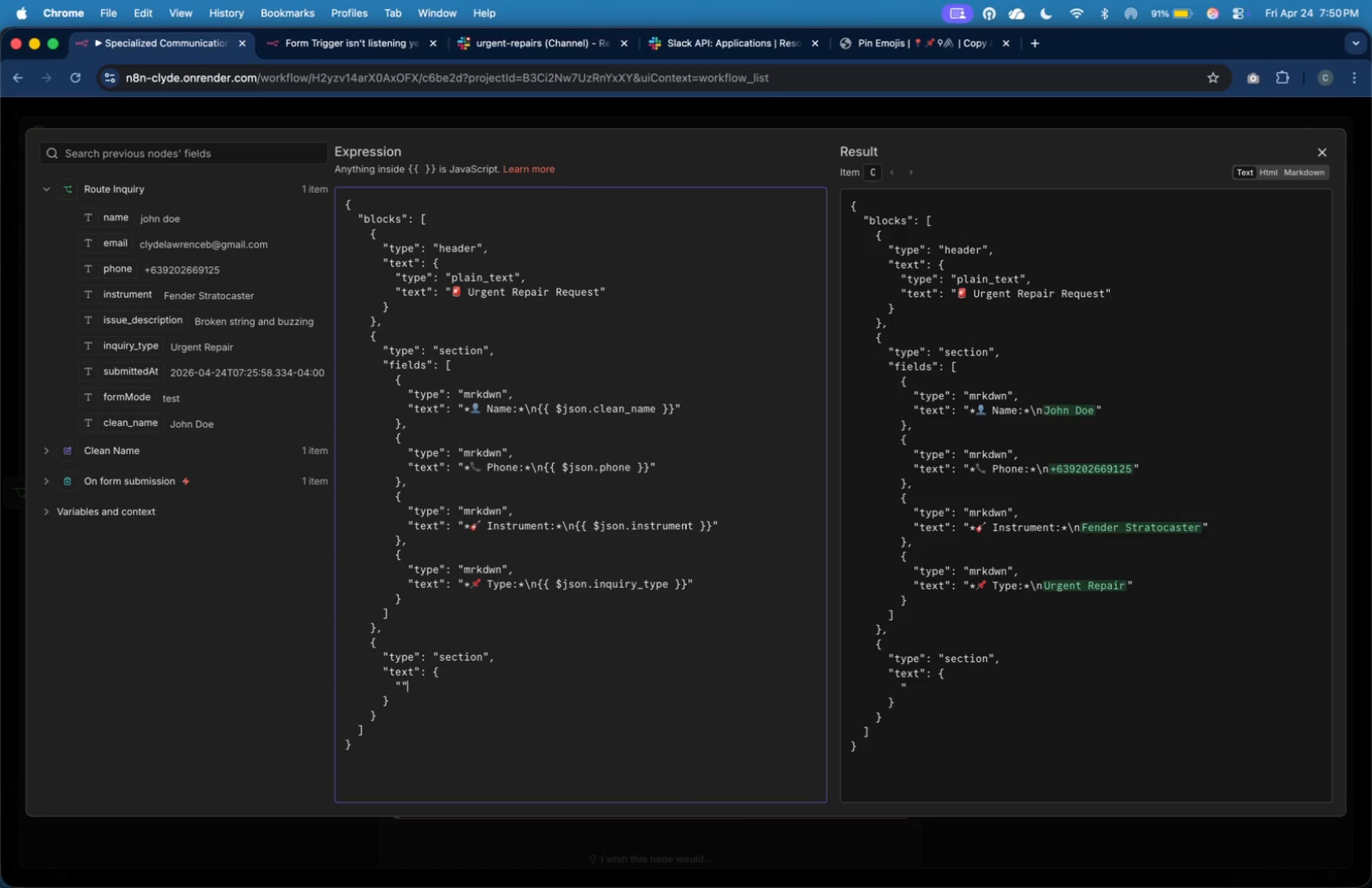 
key(Shift+Quote)
 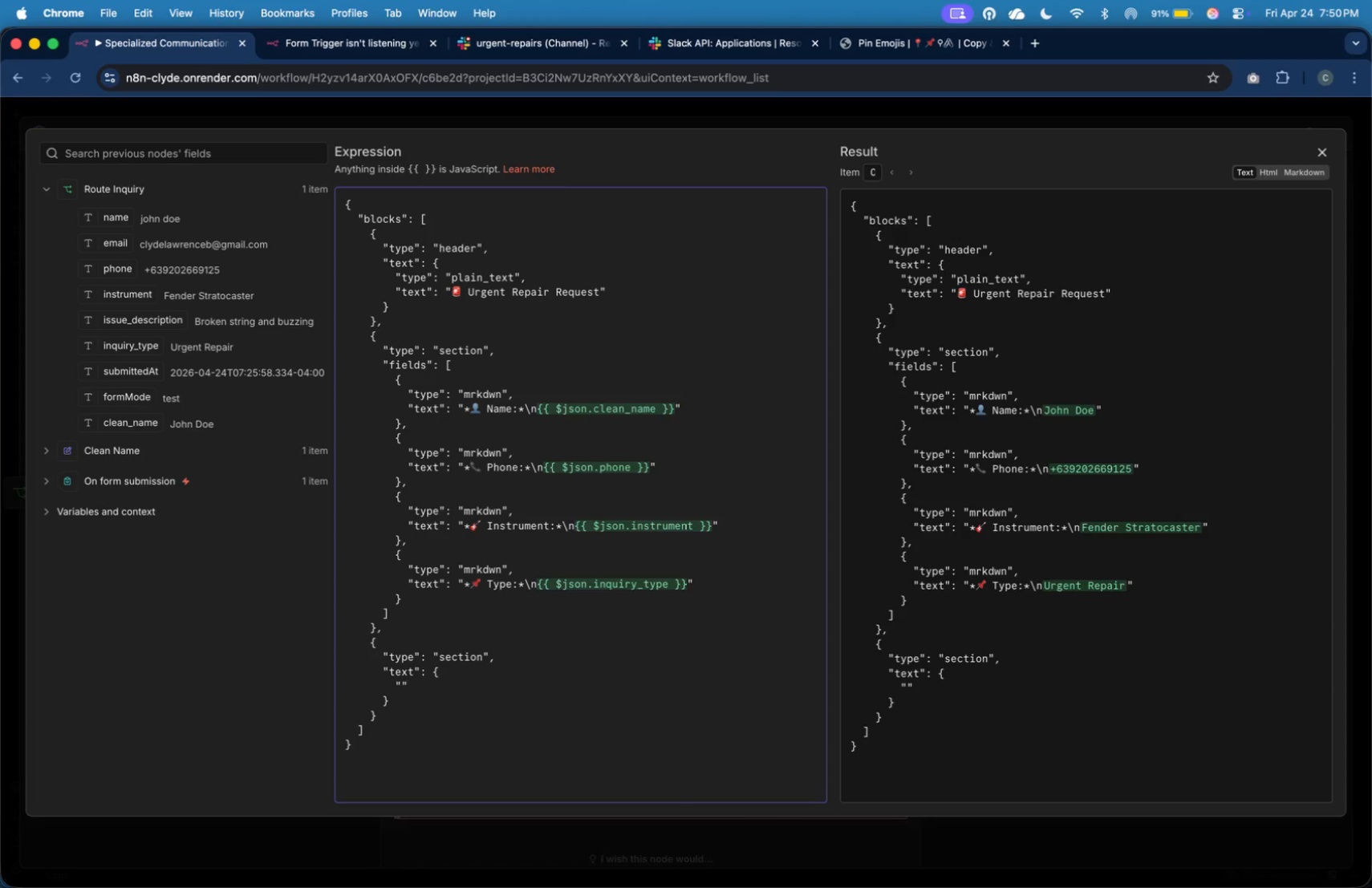 
key(ArrowLeft)
 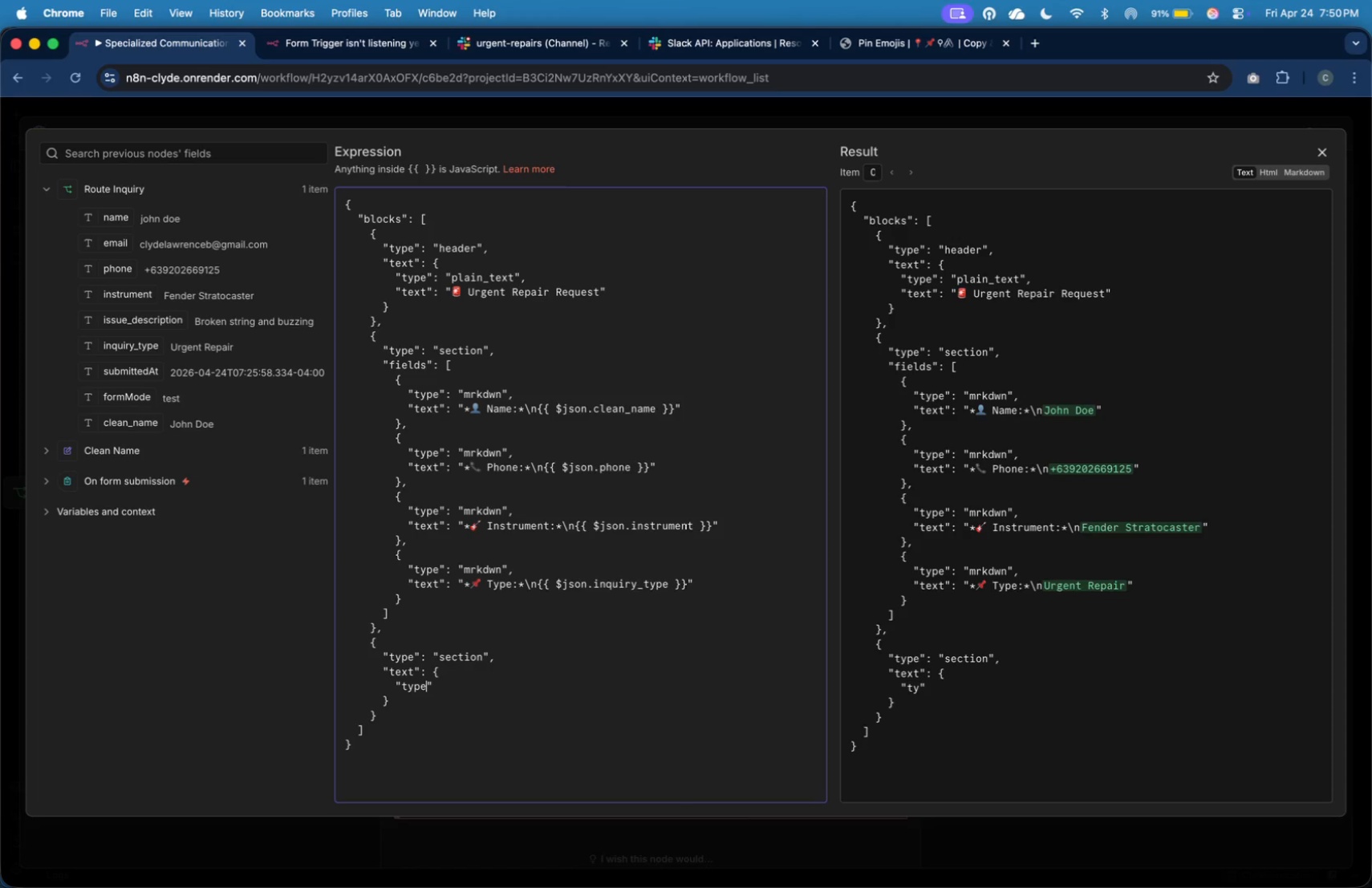 
type(type)
 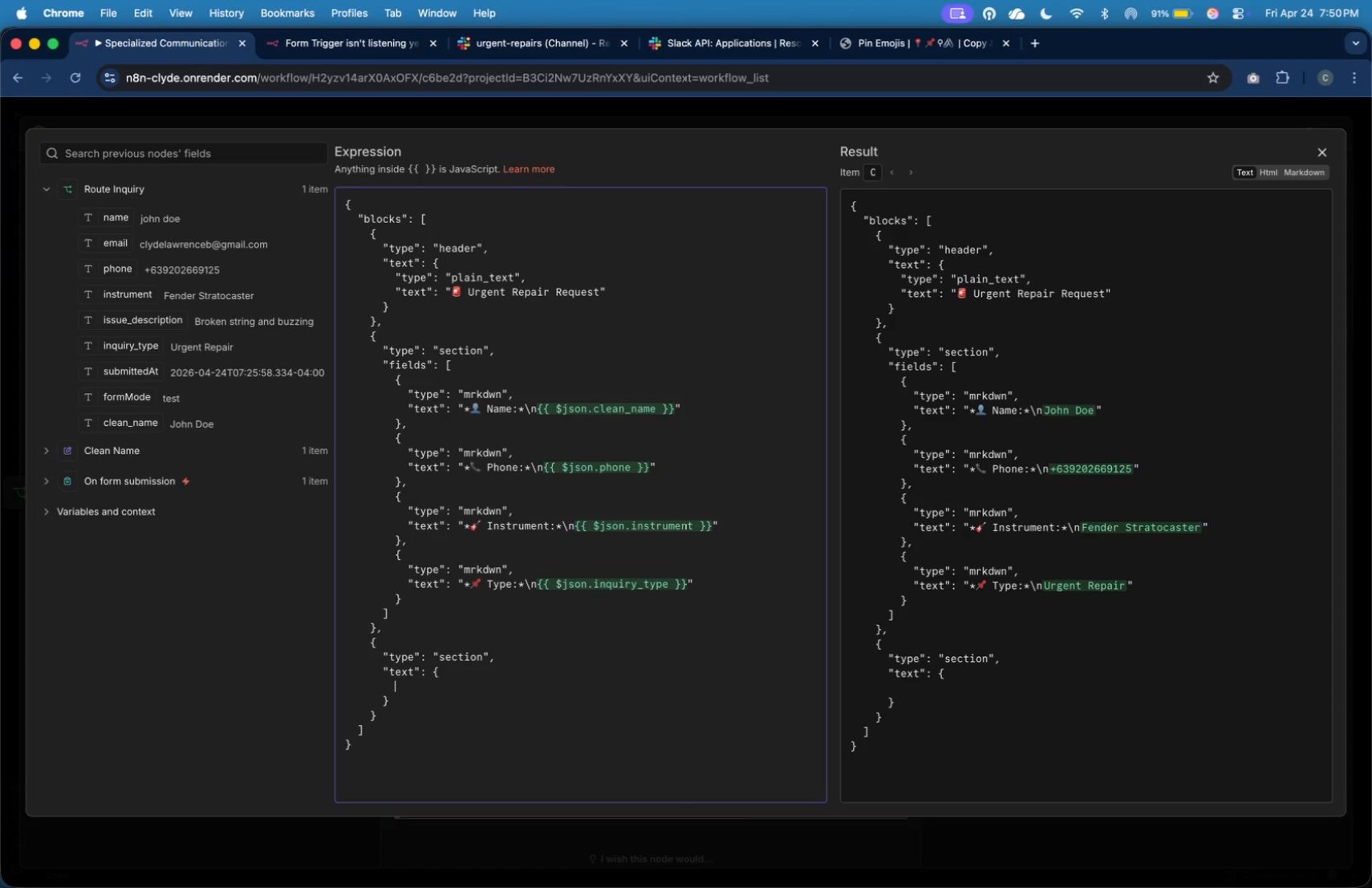 
key(ArrowRight)
 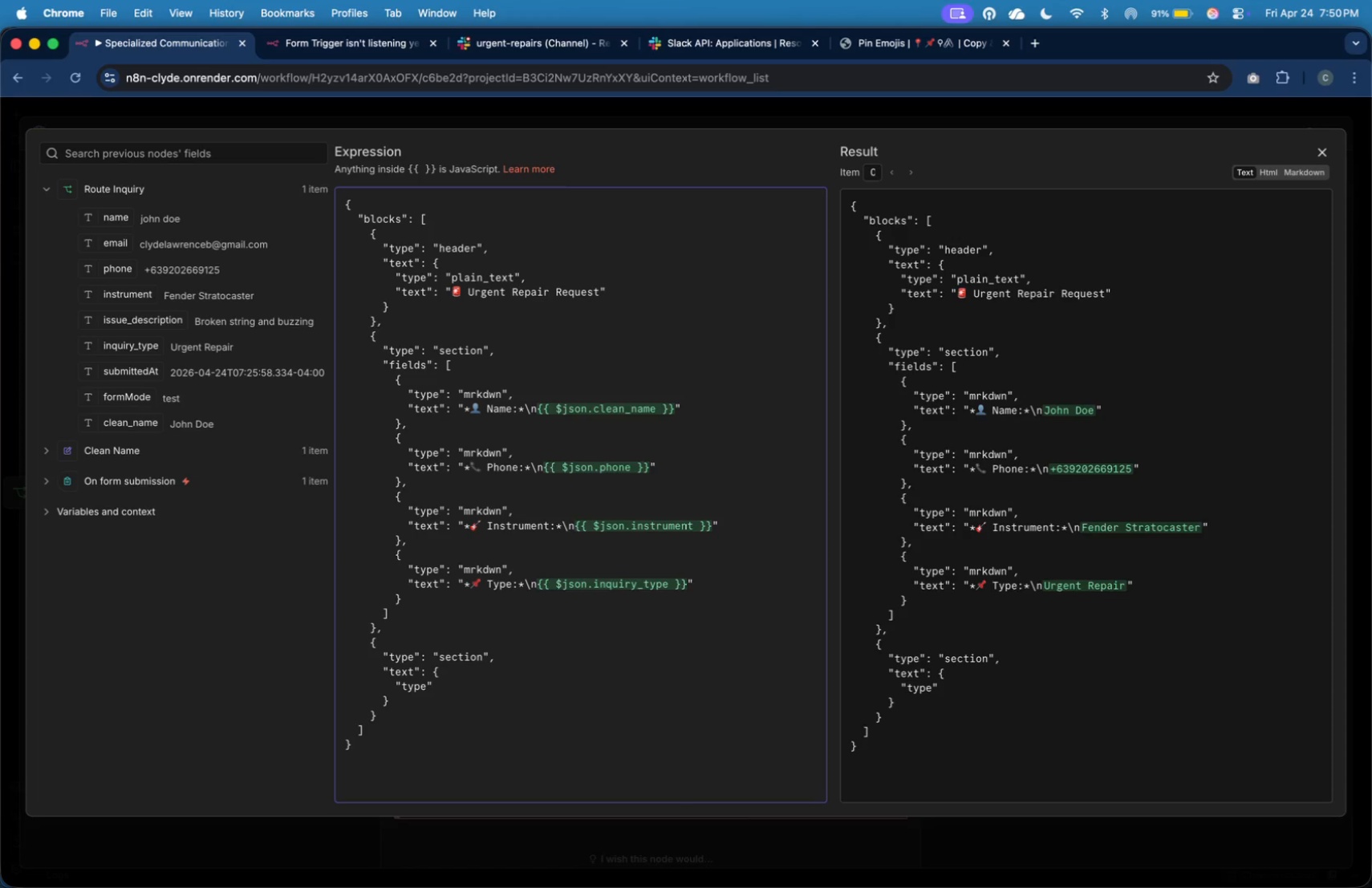 
key(Shift+Semicolon)
 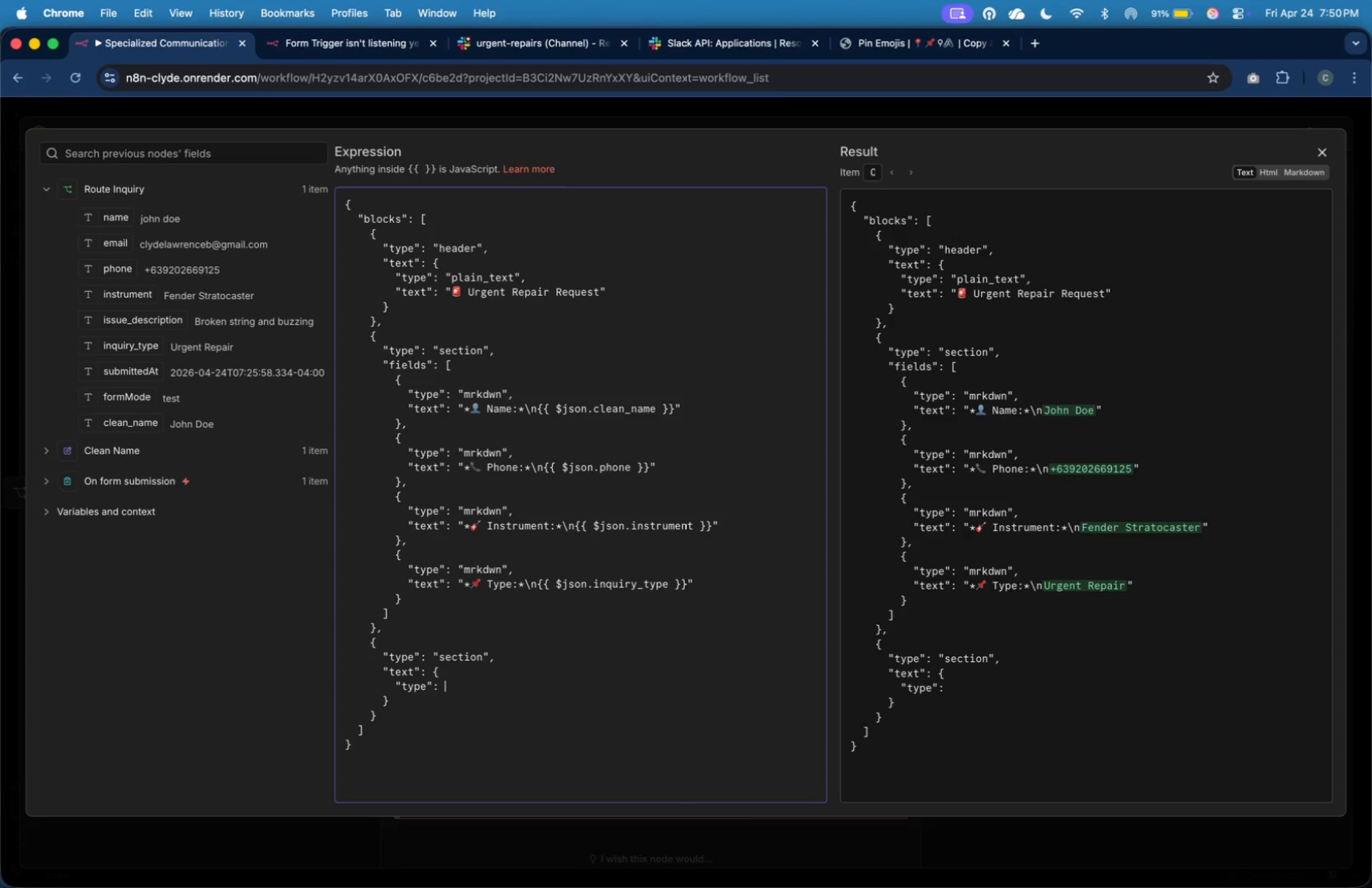 
key(Shift+Space)
 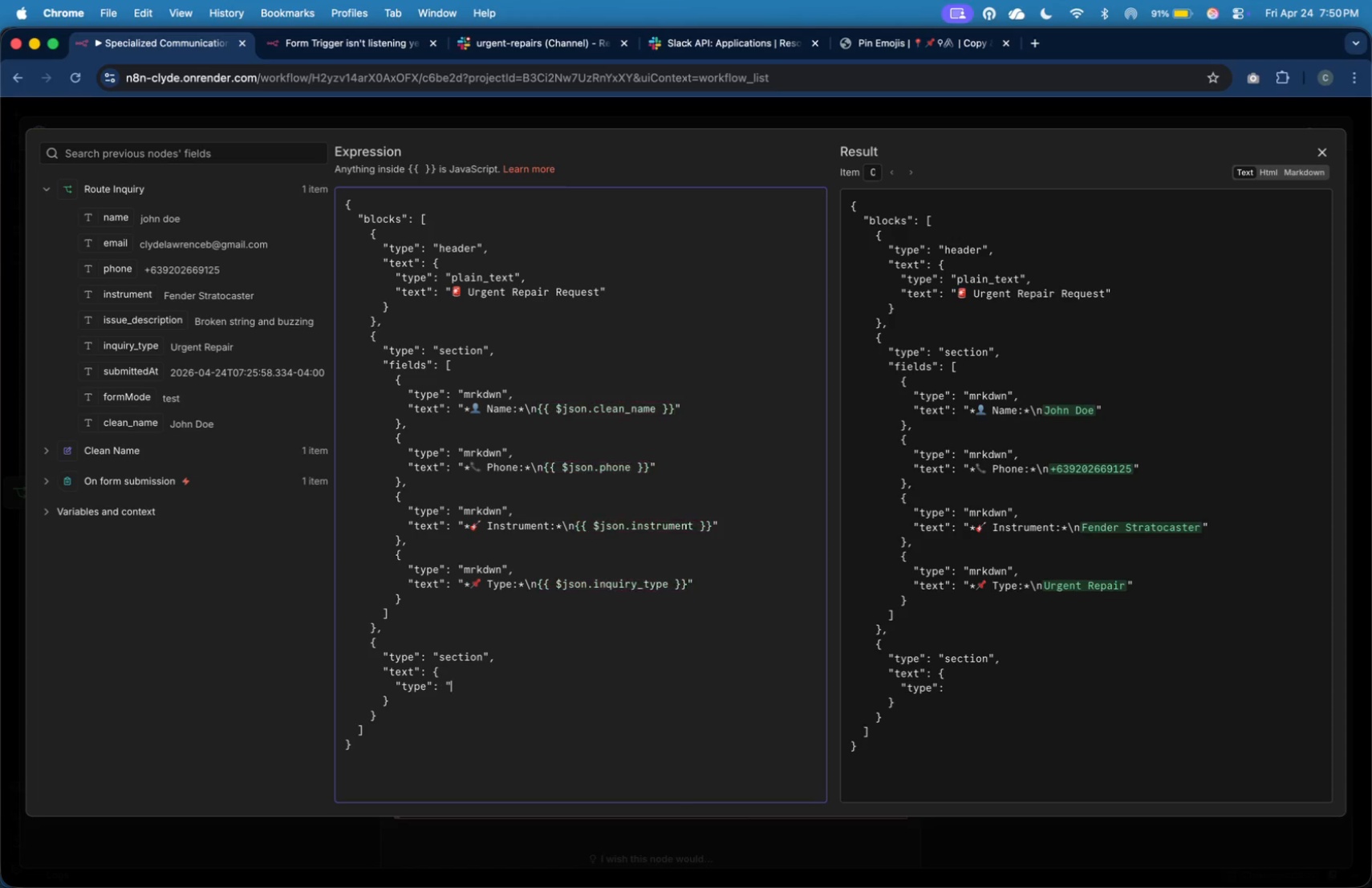 
key(Shift+Quote)
 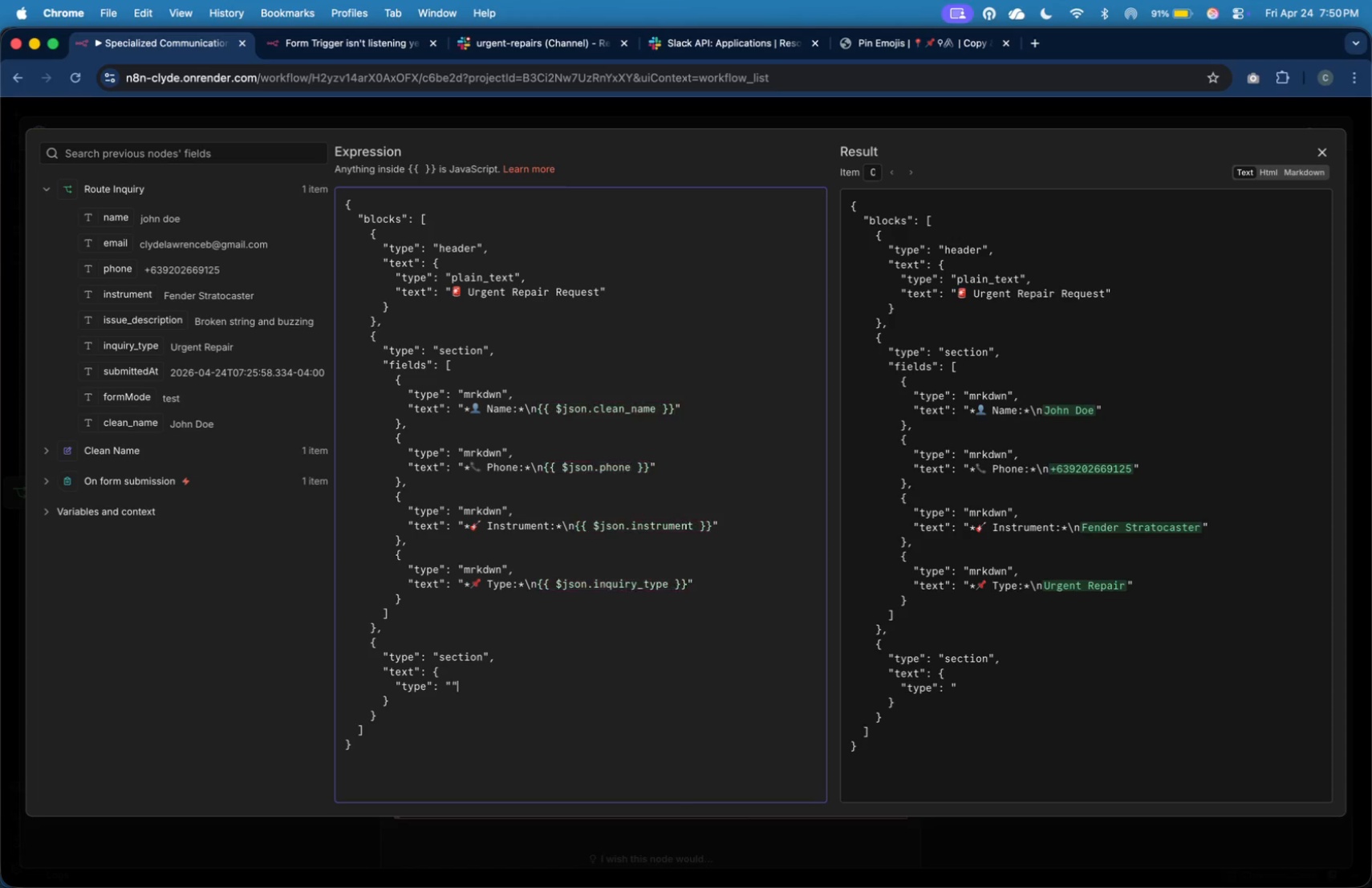 
key(Shift+Quote)
 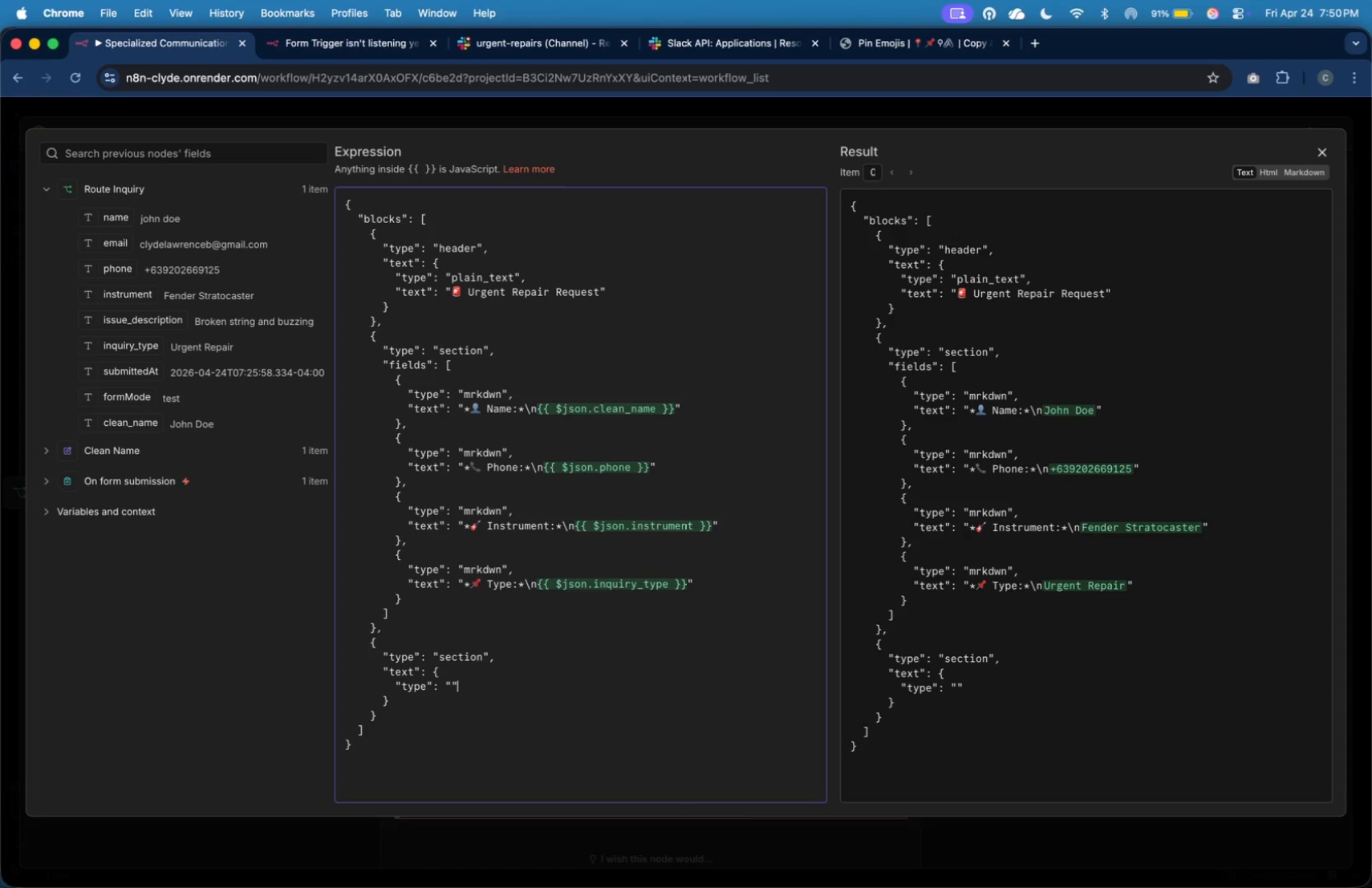 
key(ArrowLeft)
 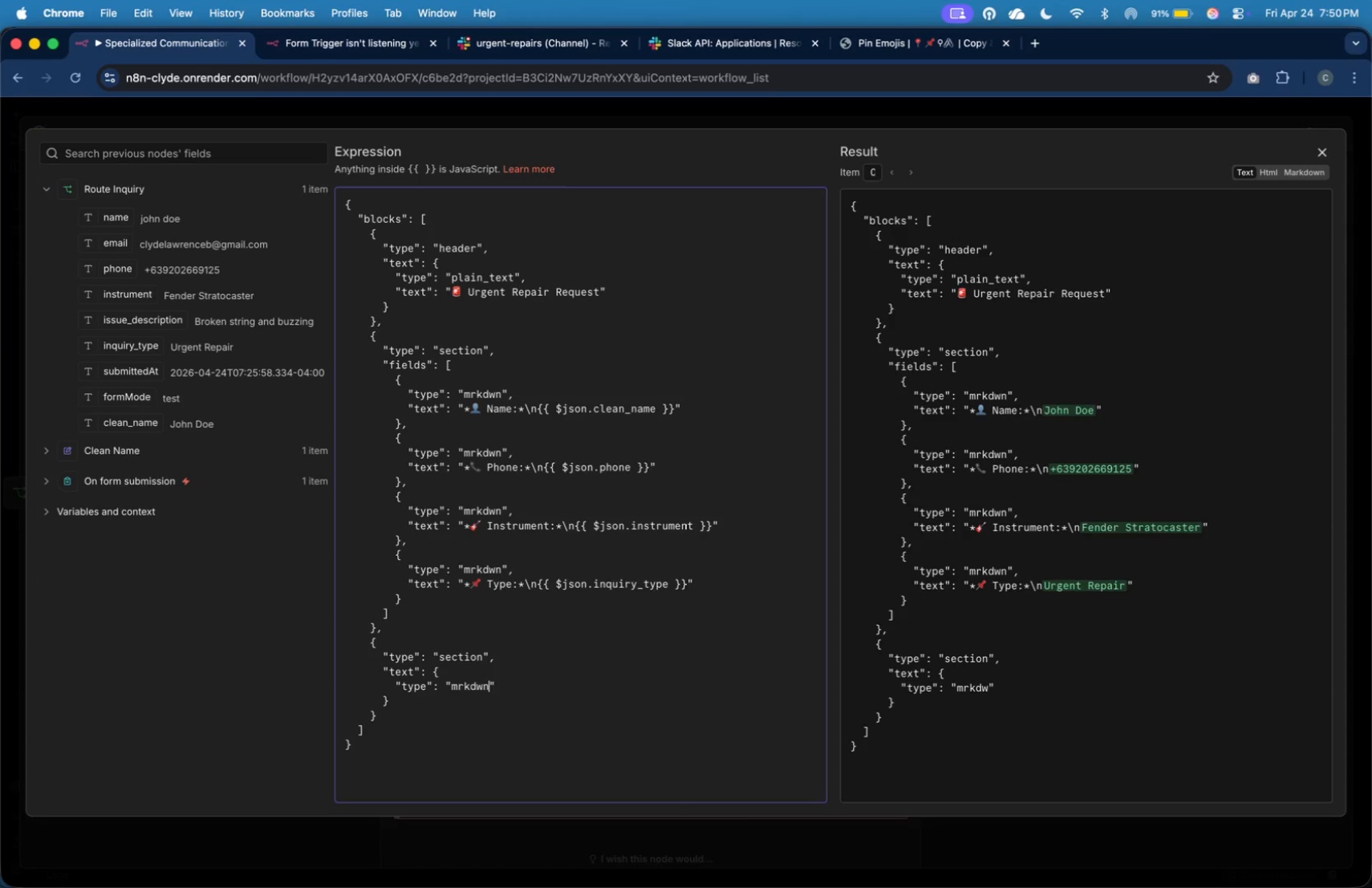 
type(mrkdwn)
 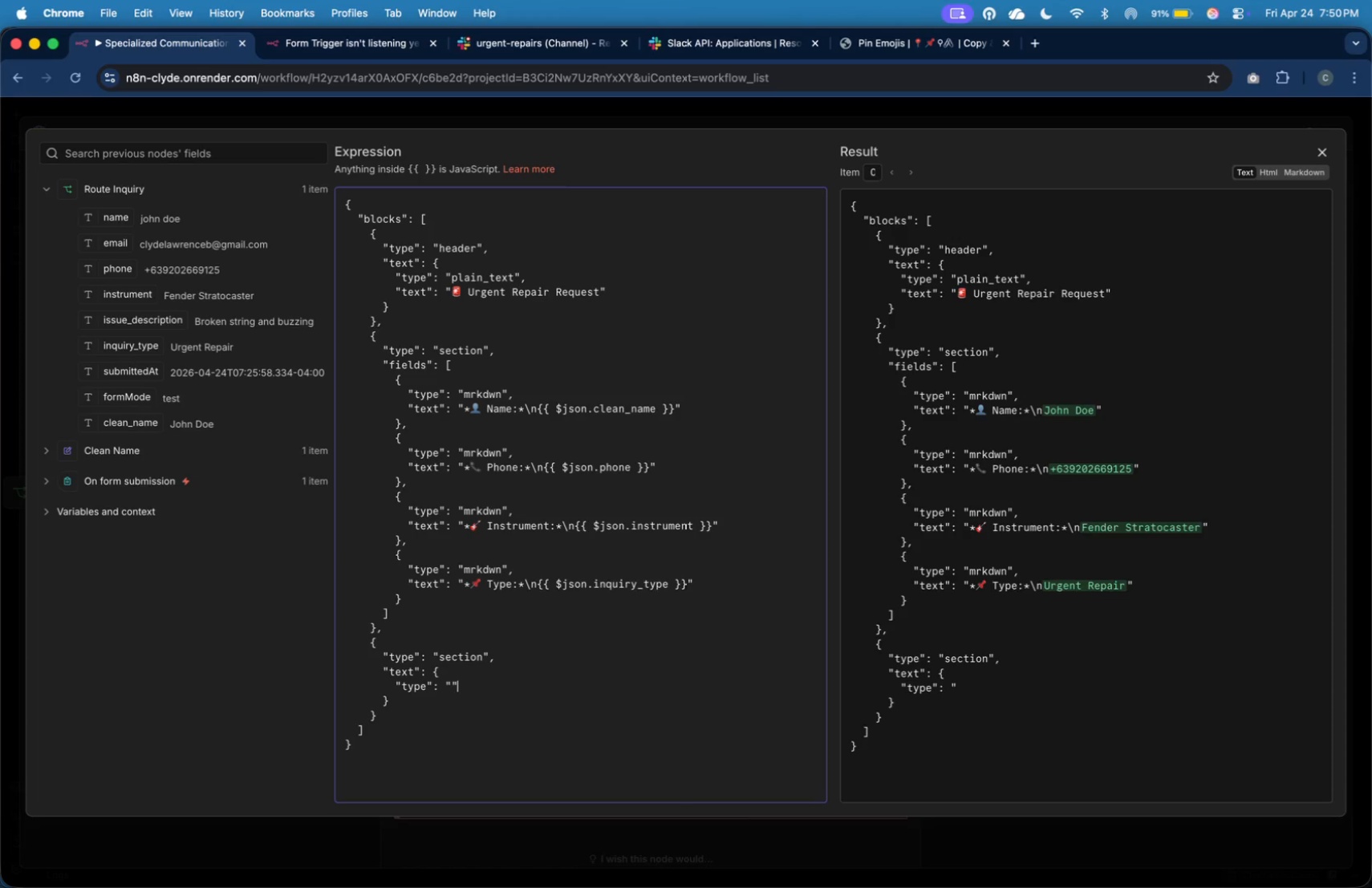 
key(ArrowRight)
 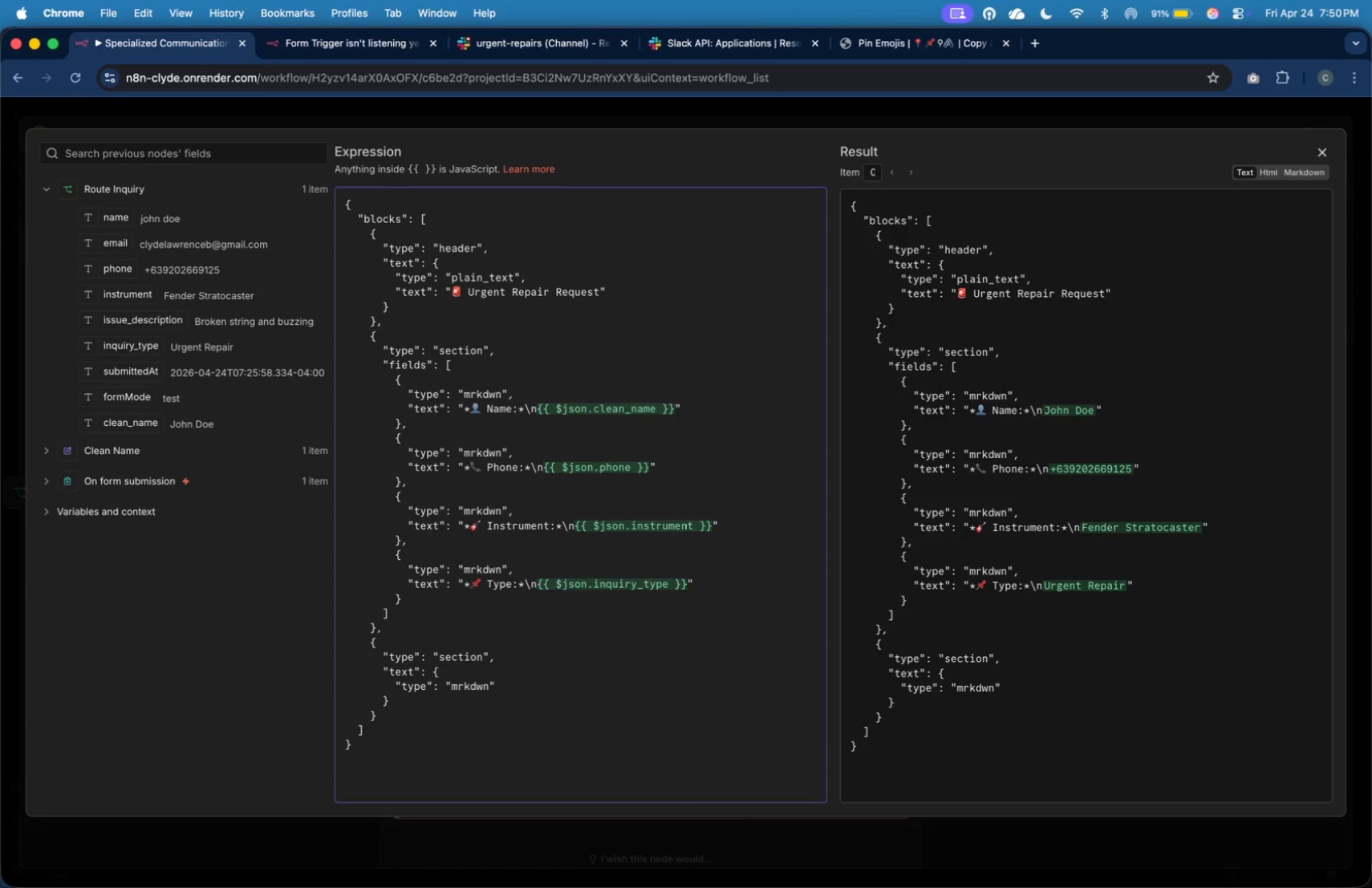 
key(Comma)
 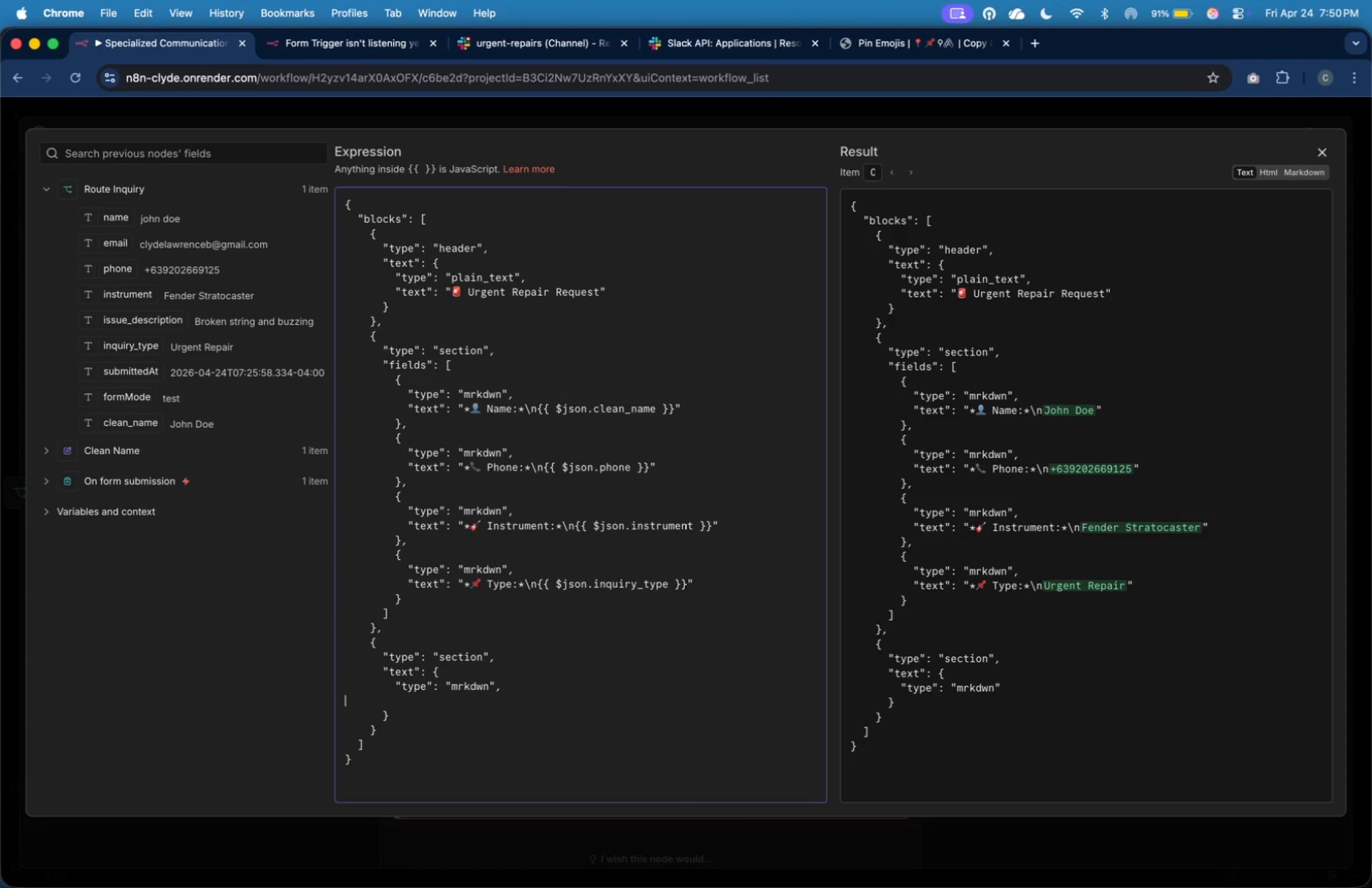 
key(Enter)
 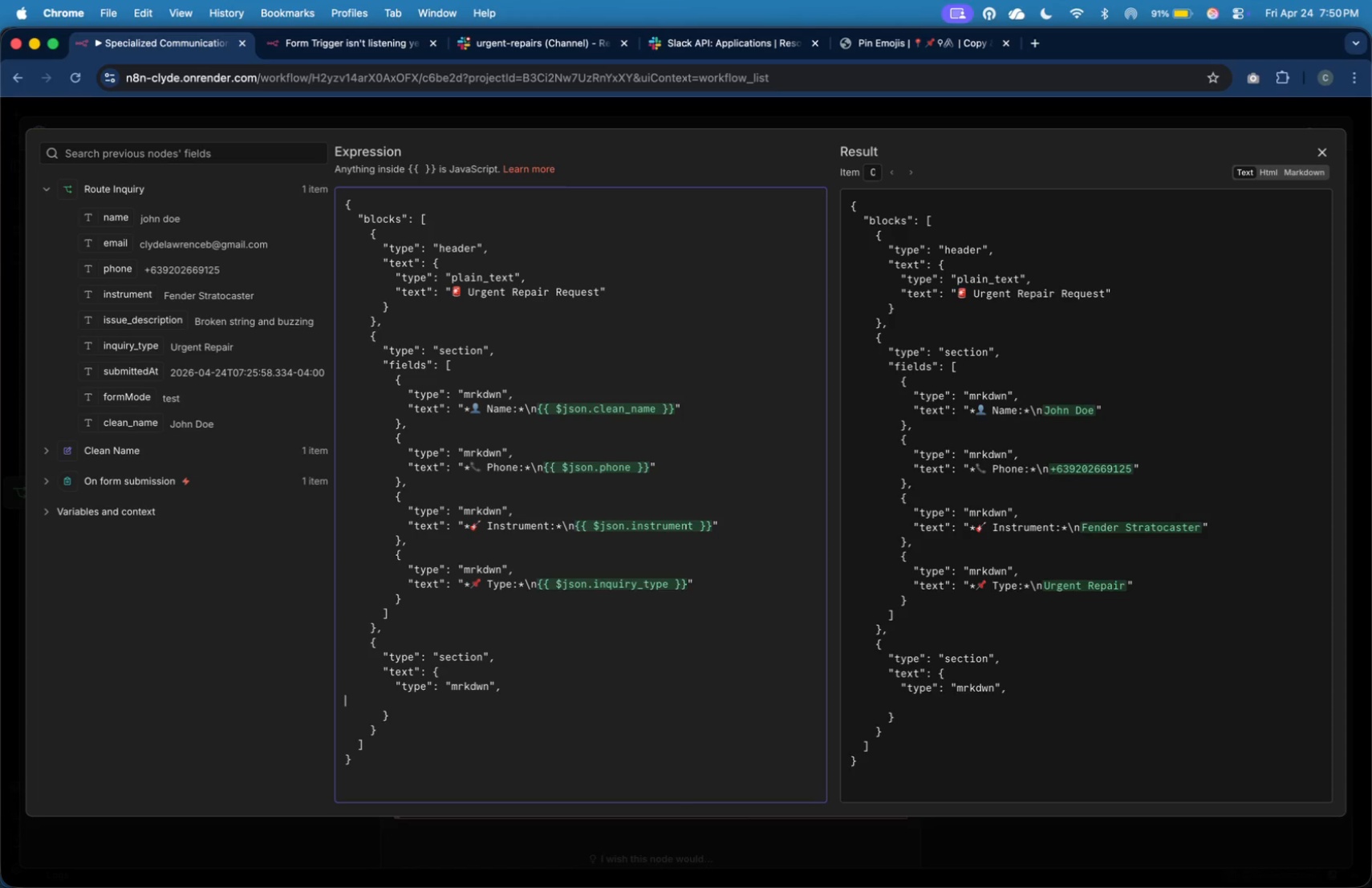 
key(Tab)
 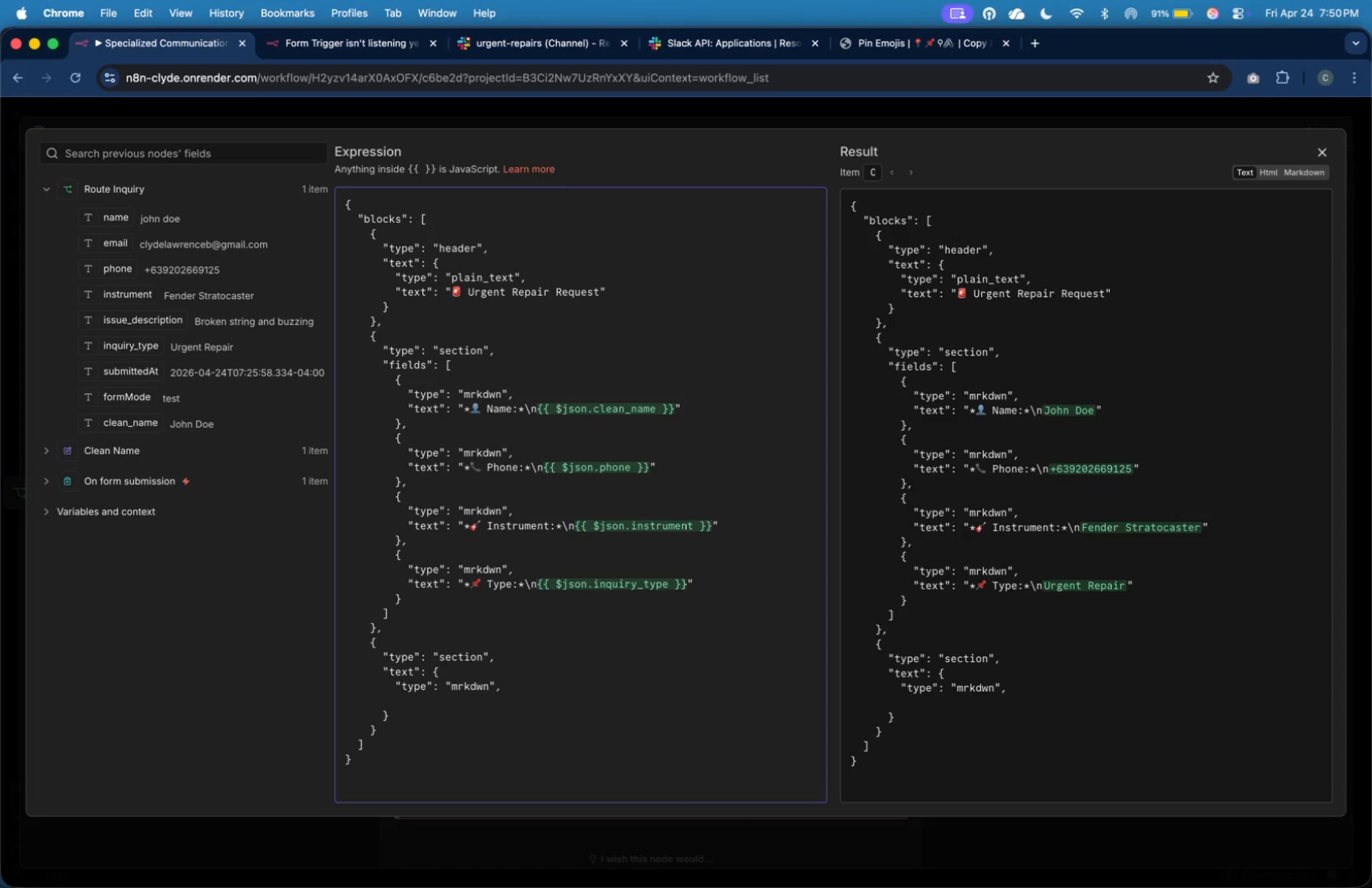 
key(Tab)
 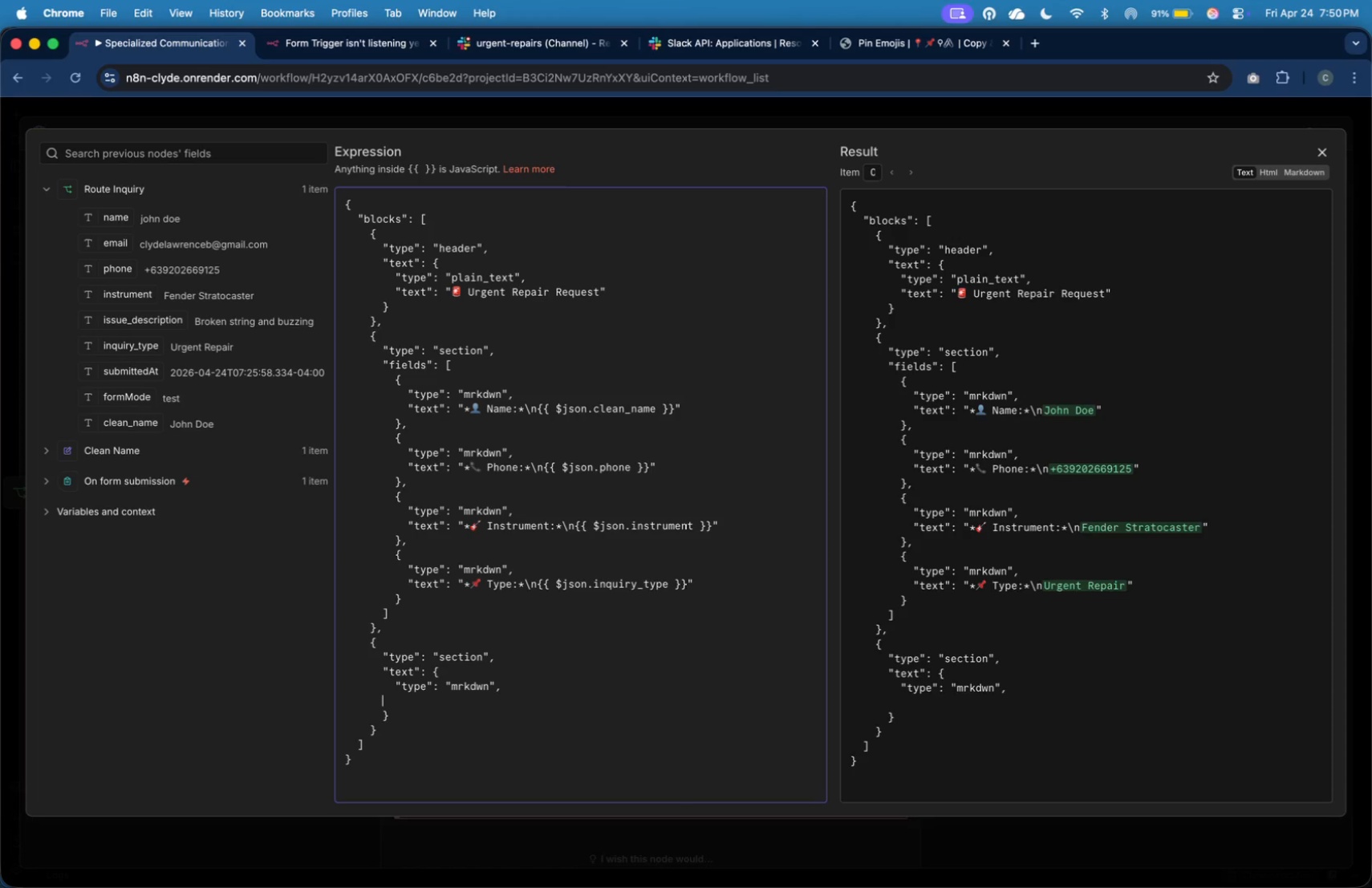 
key(Tab)
 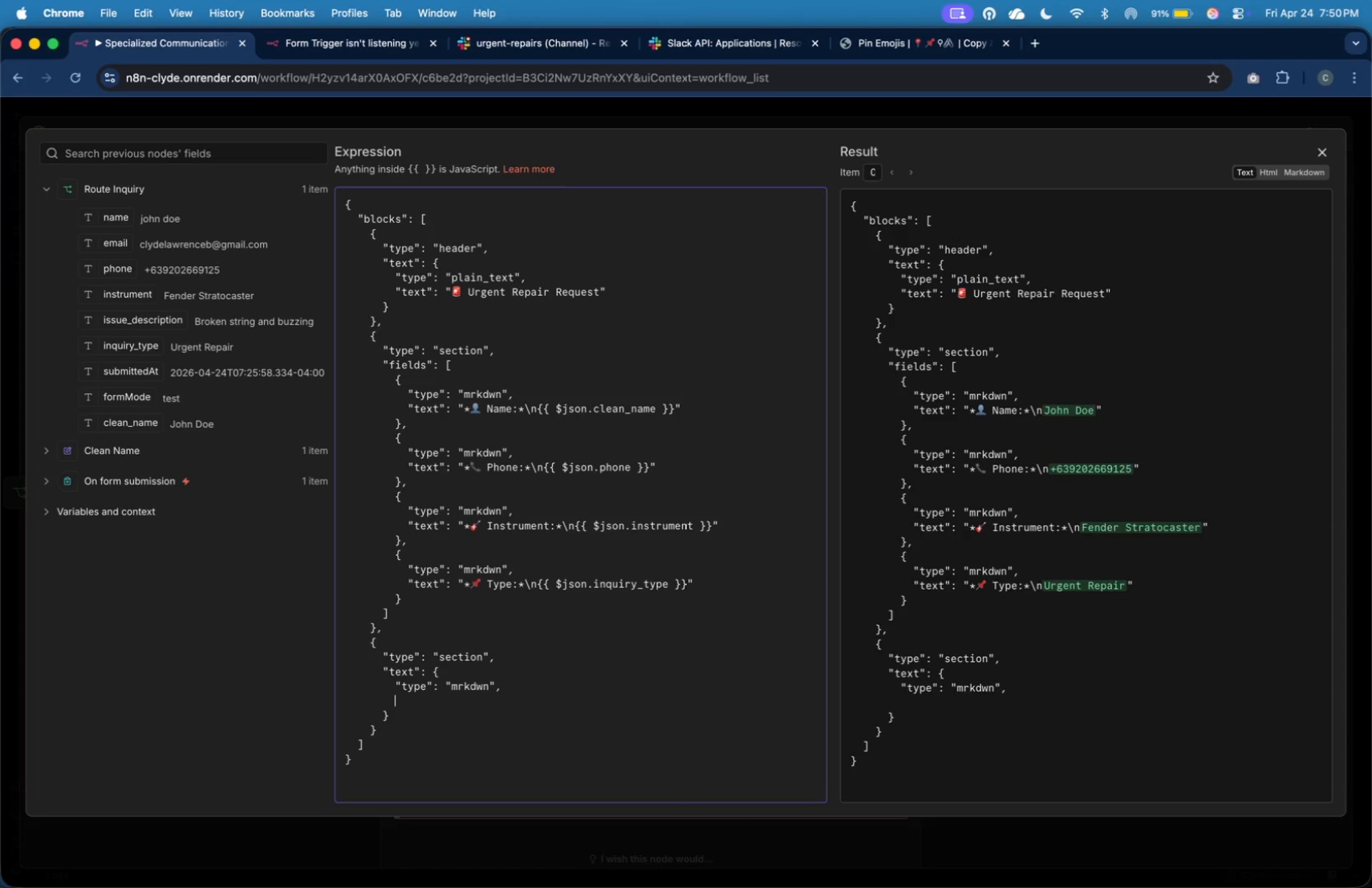 
key(Tab)
 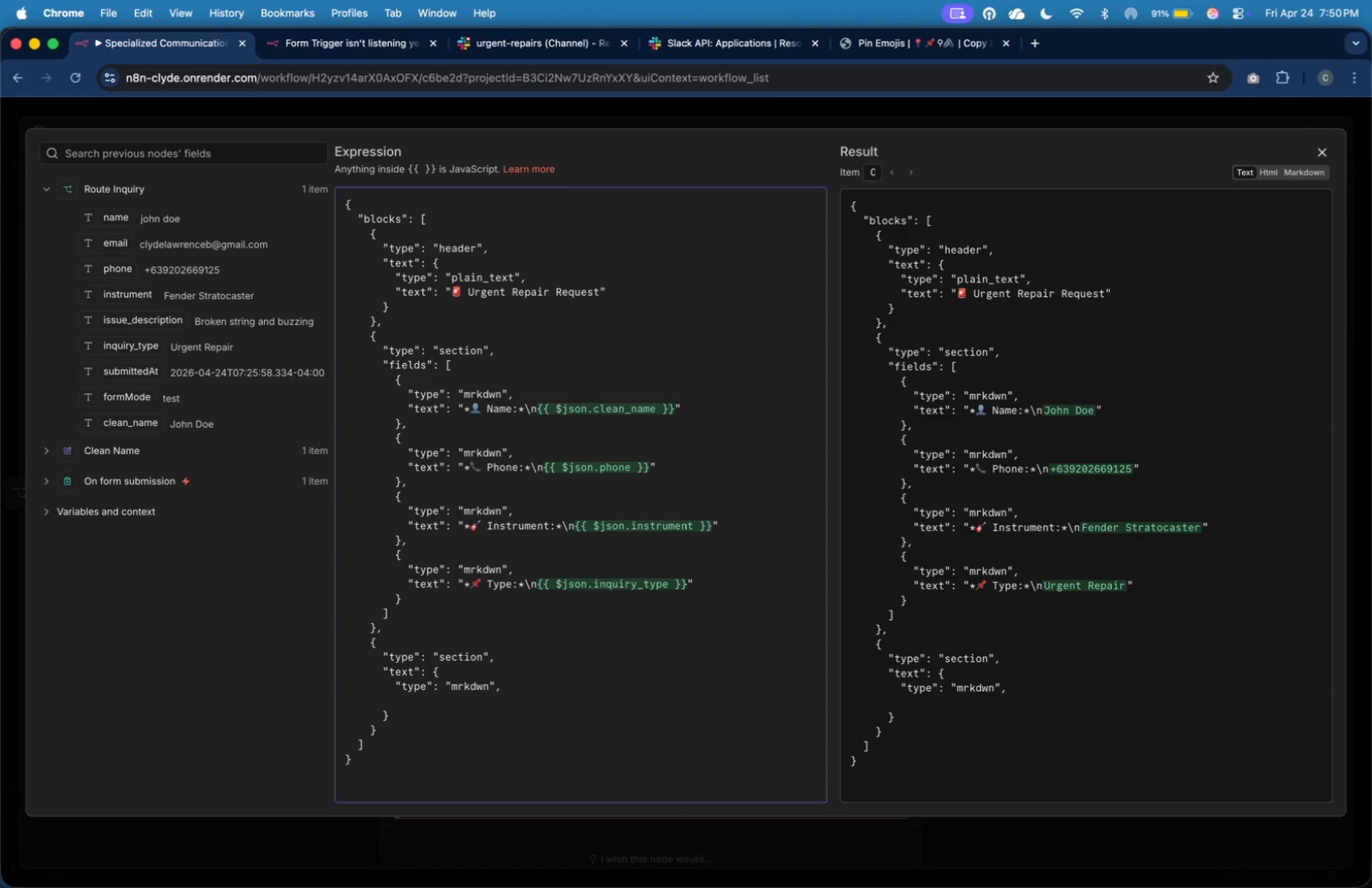 
key(Shift+Quote)
 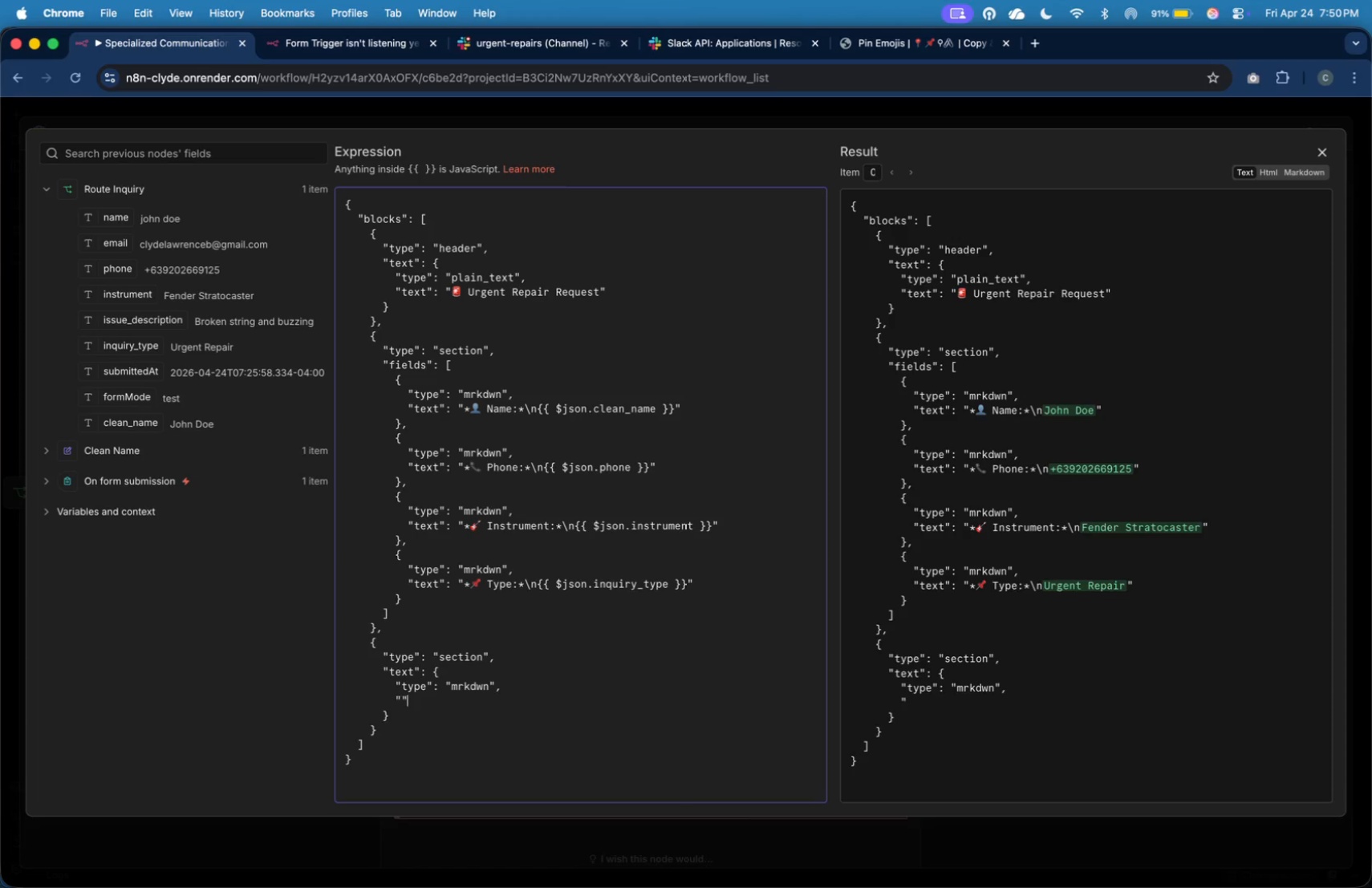 
key(Shift+Quote)
 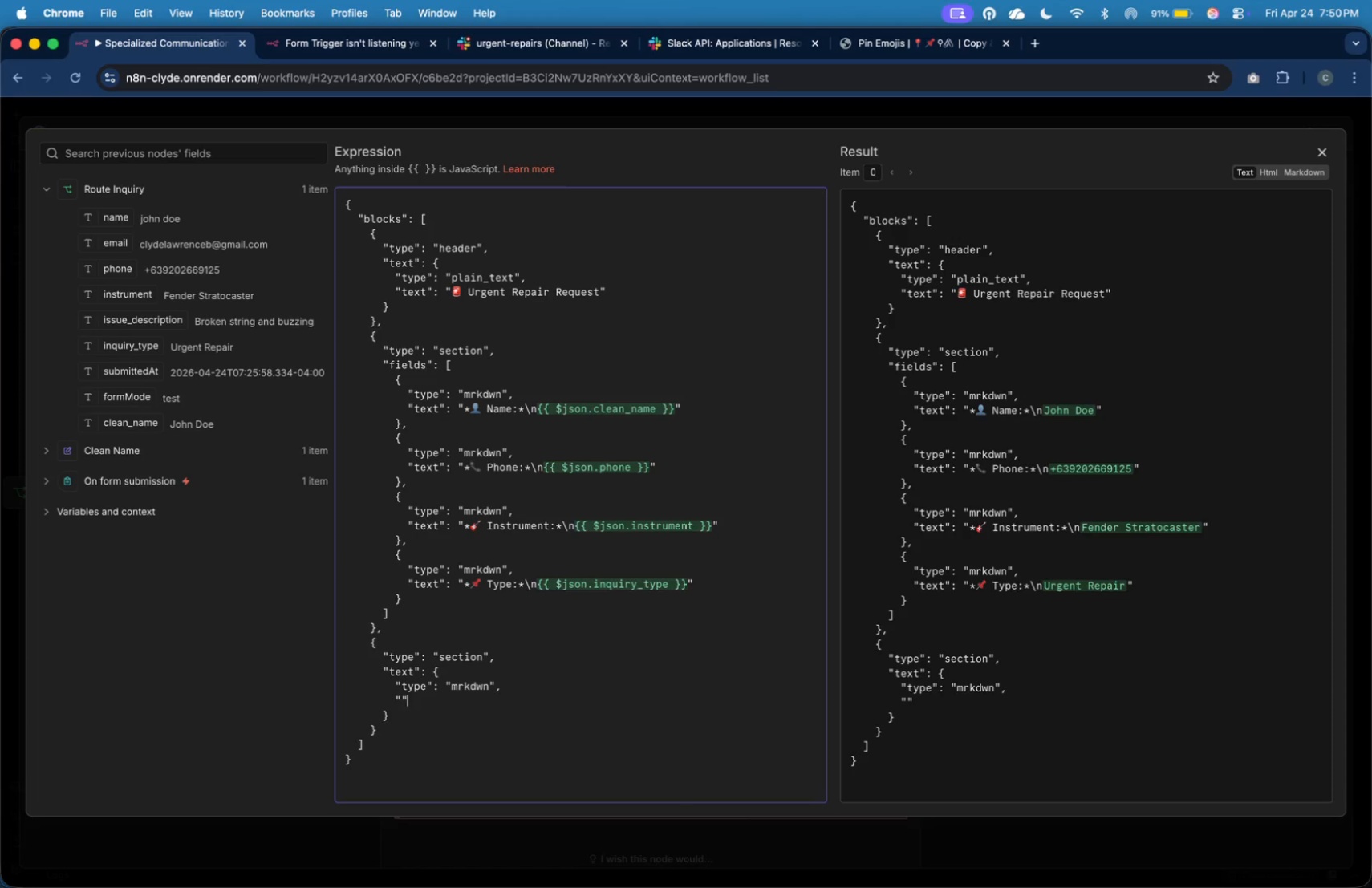 
key(ArrowLeft)
 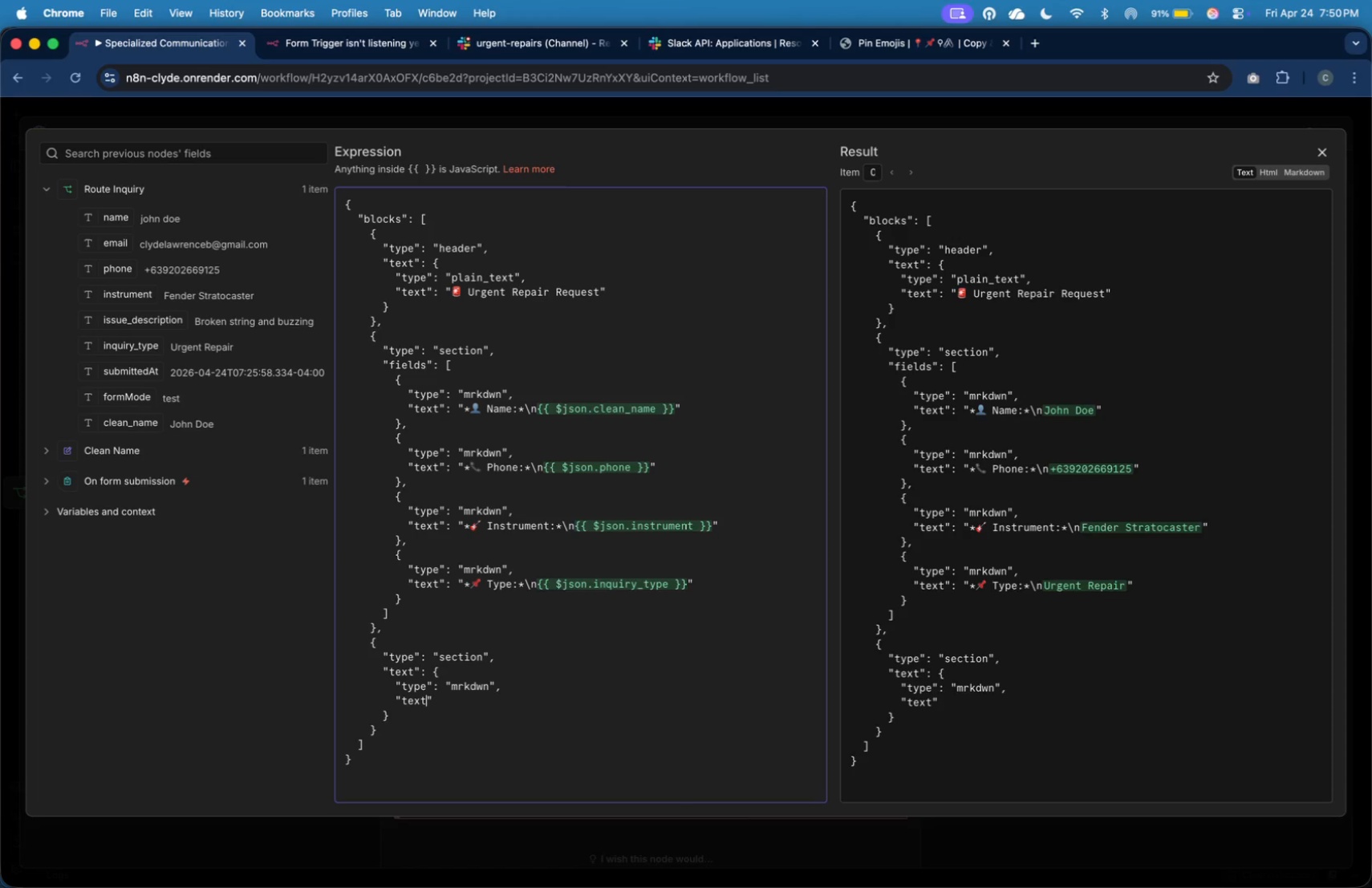 
type(text)
 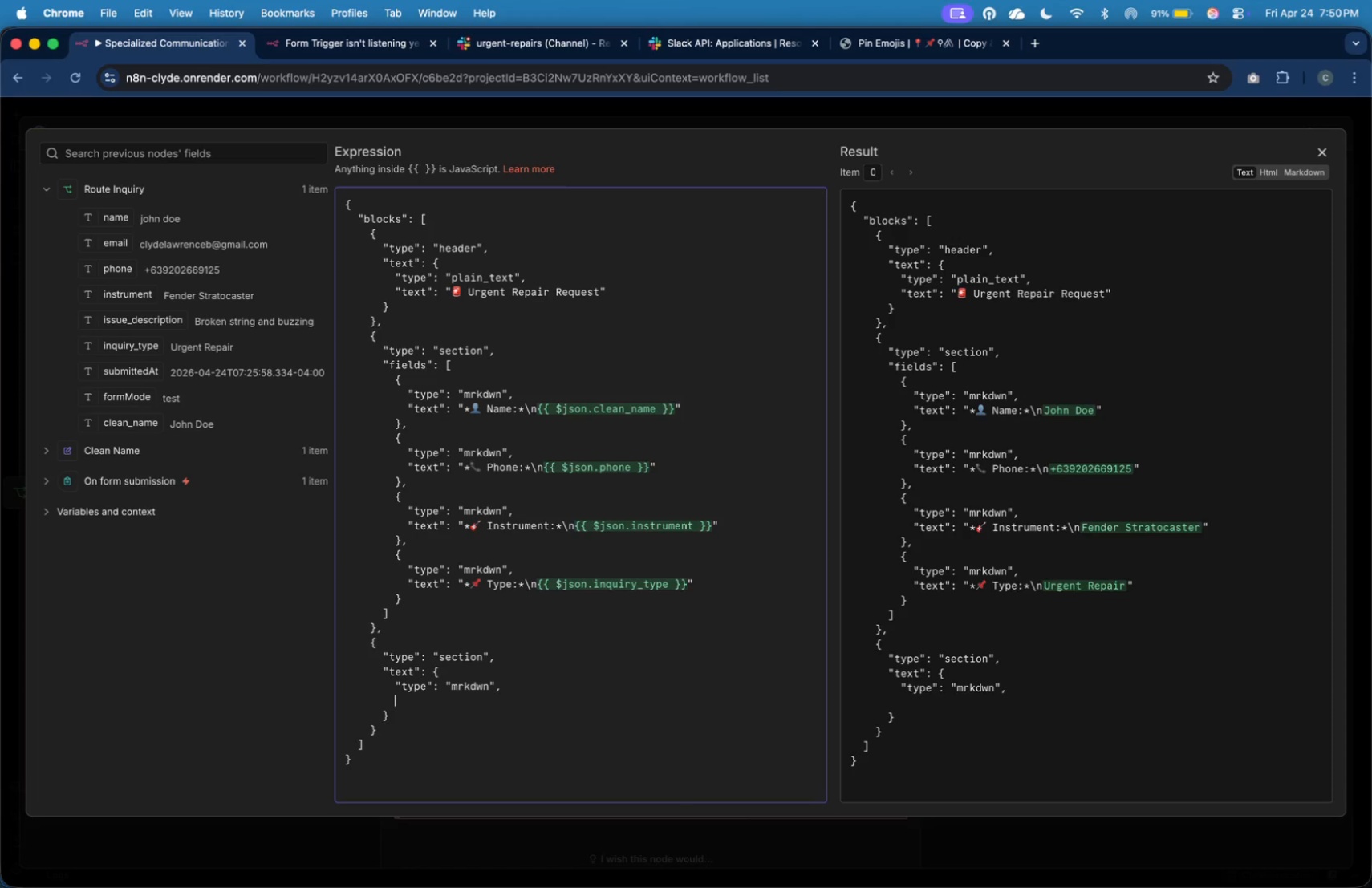 
key(ArrowRight)
 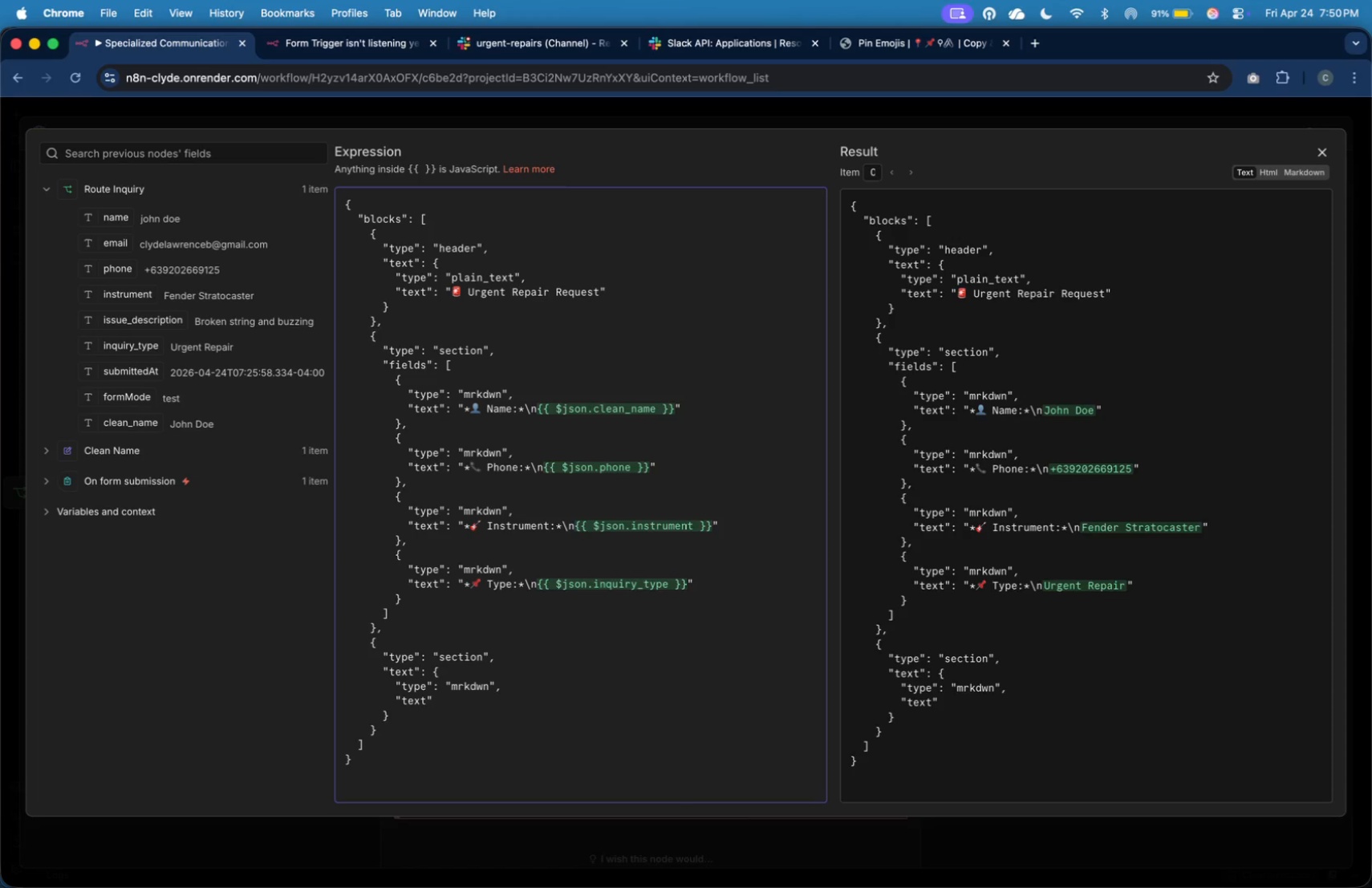 
key(Shift+Semicolon)
 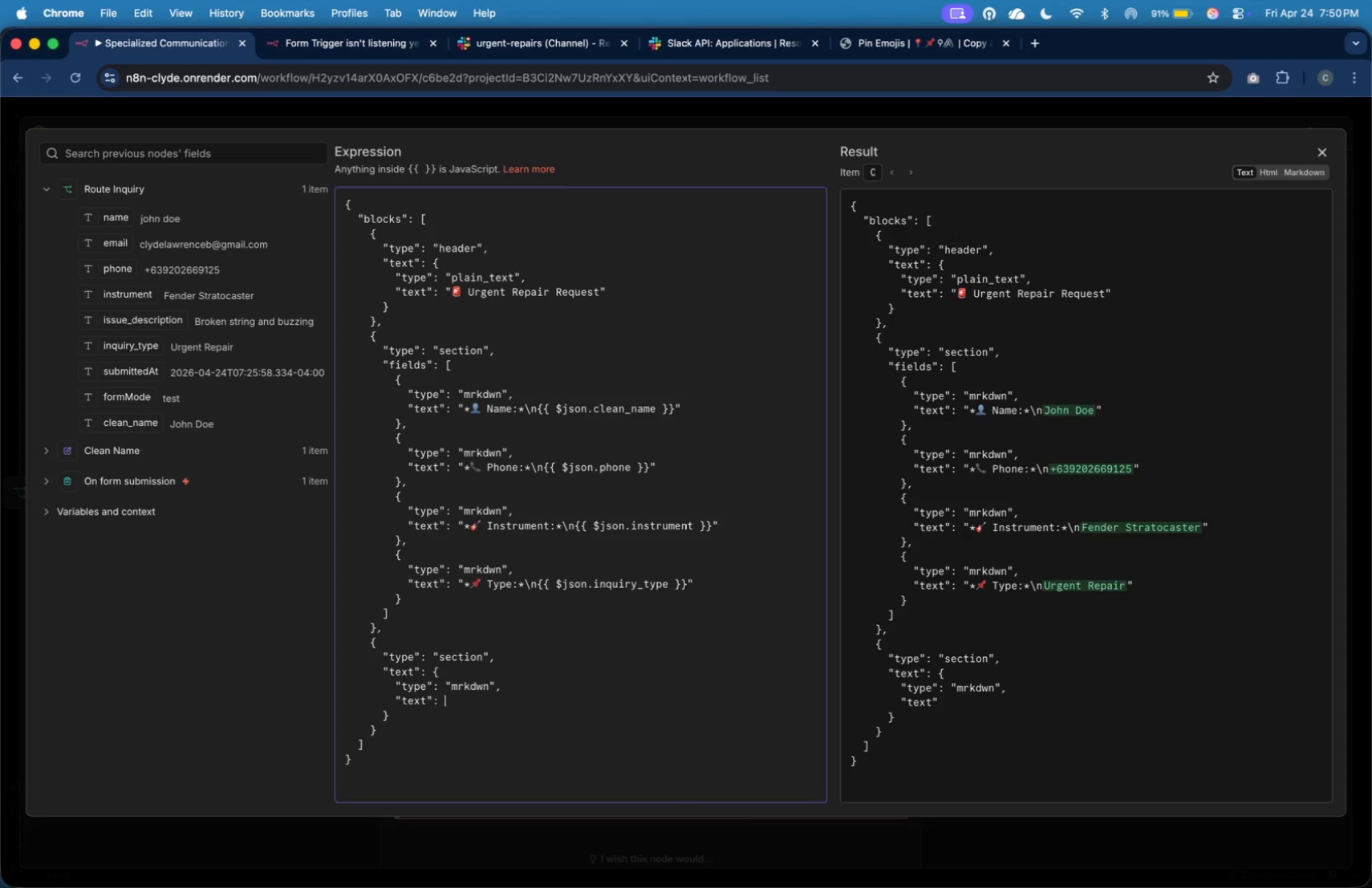 
key(Shift+Space)
 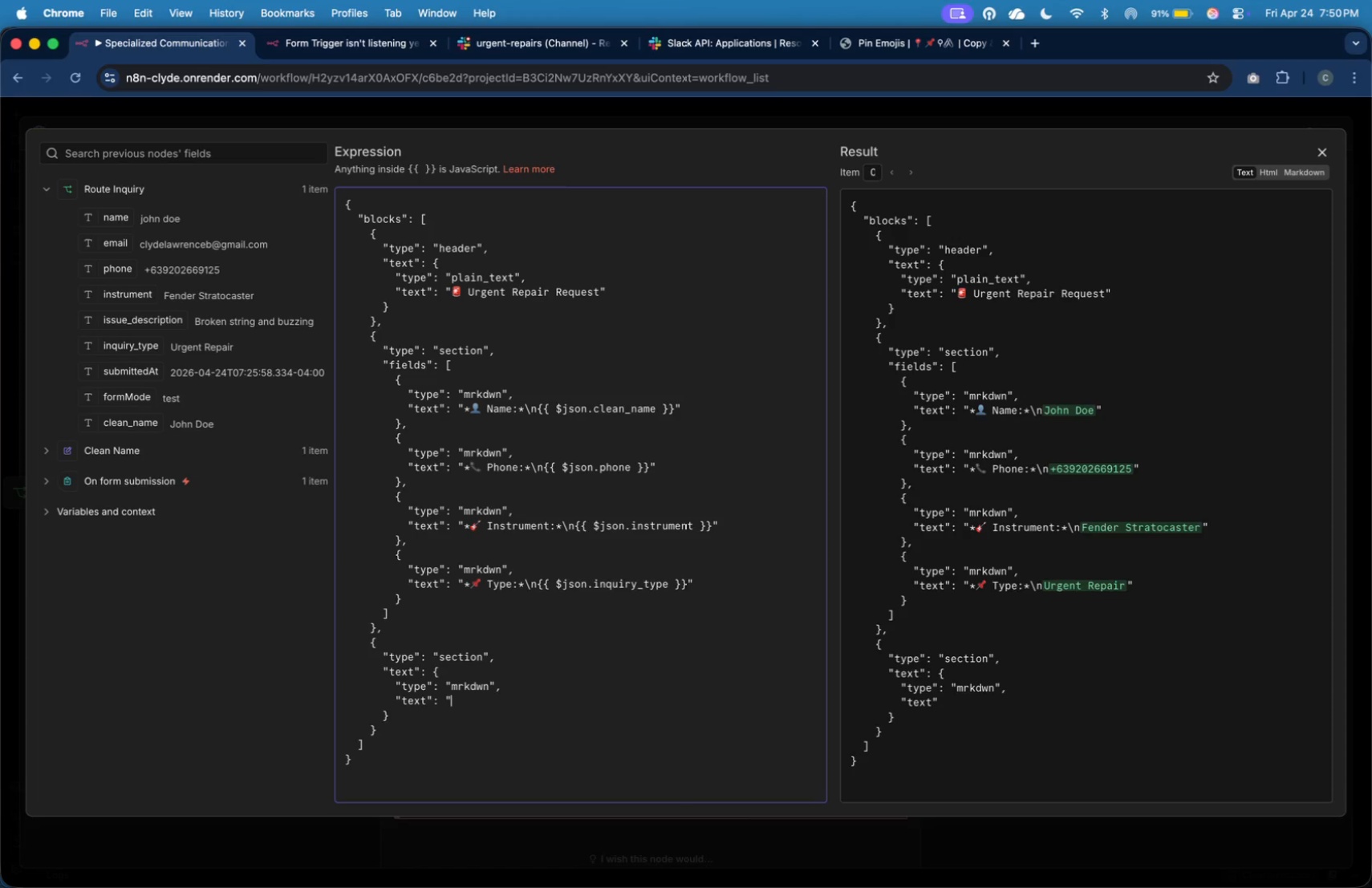 
key(Shift+Quote)
 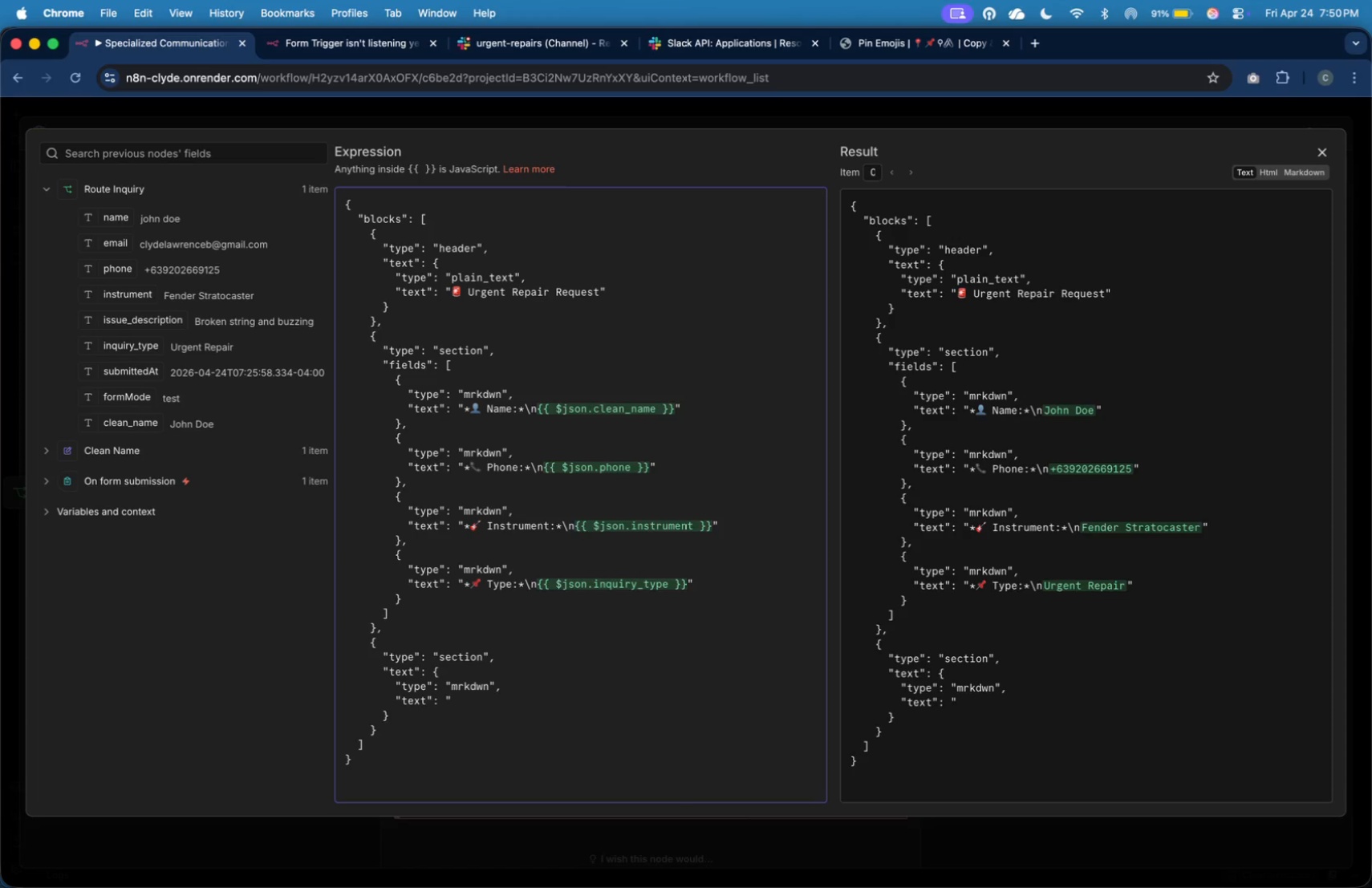 
key(Shift+Quote)
 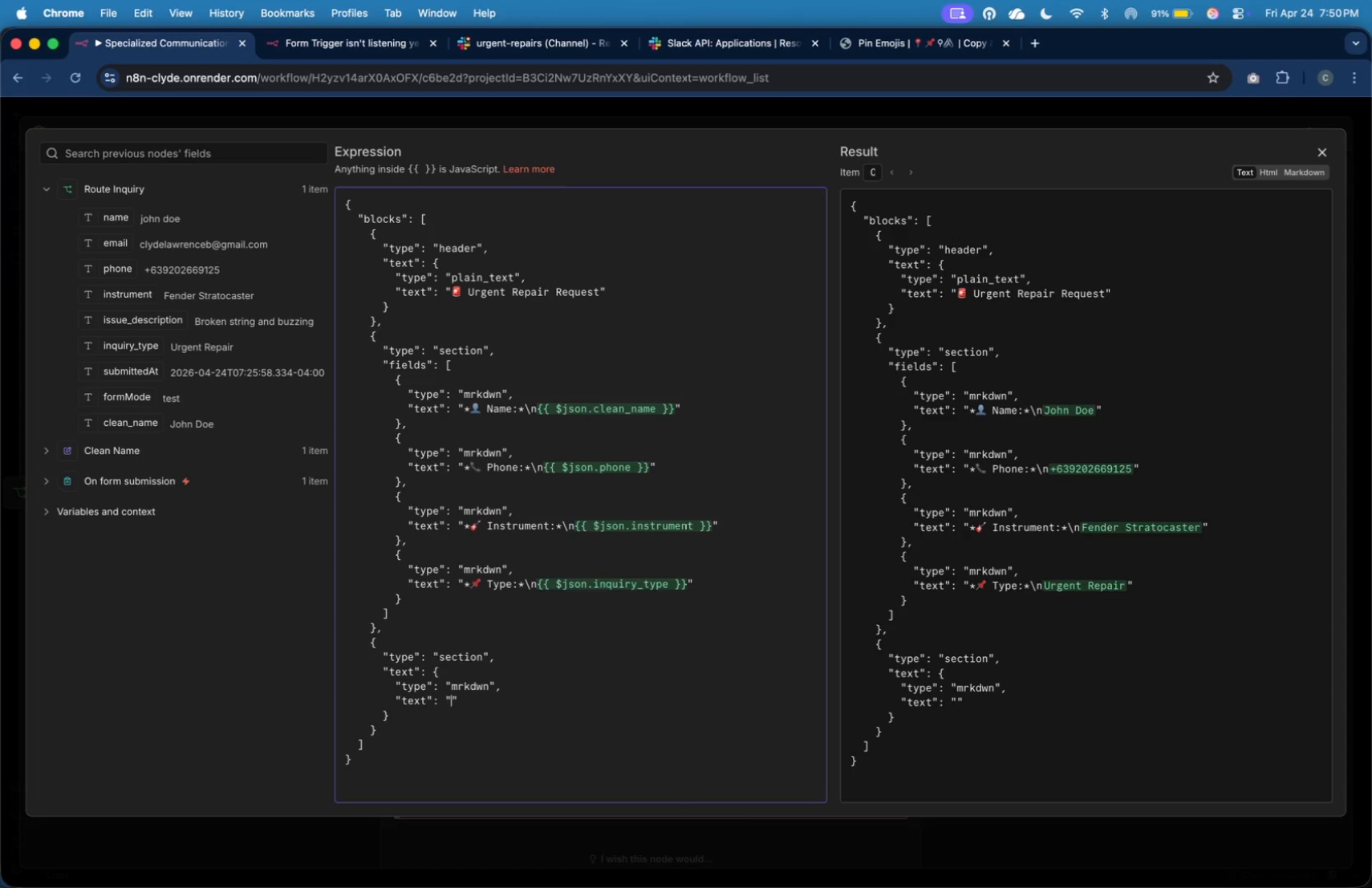 
key(ArrowLeft)
 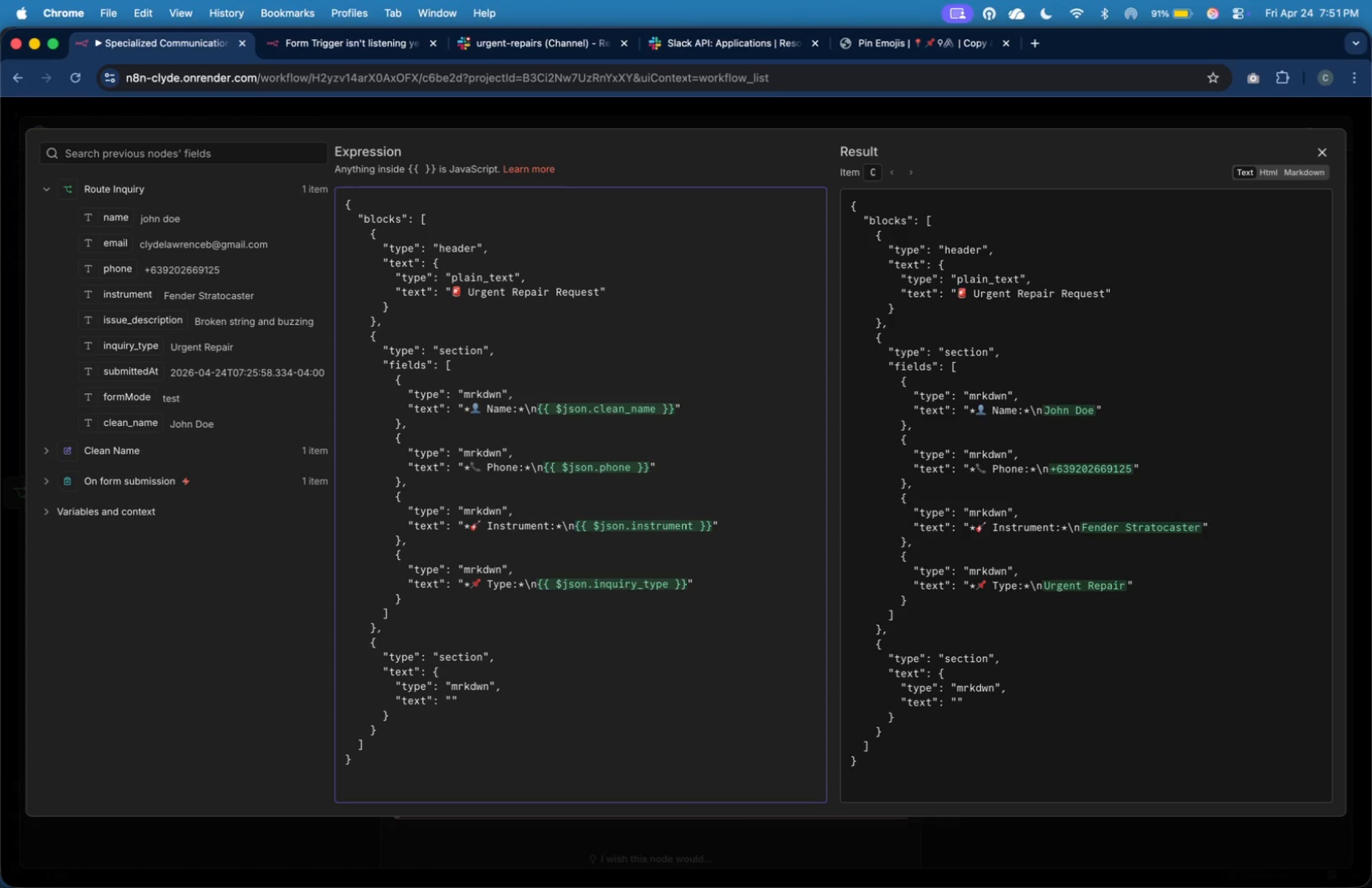 
wait(6.38)
 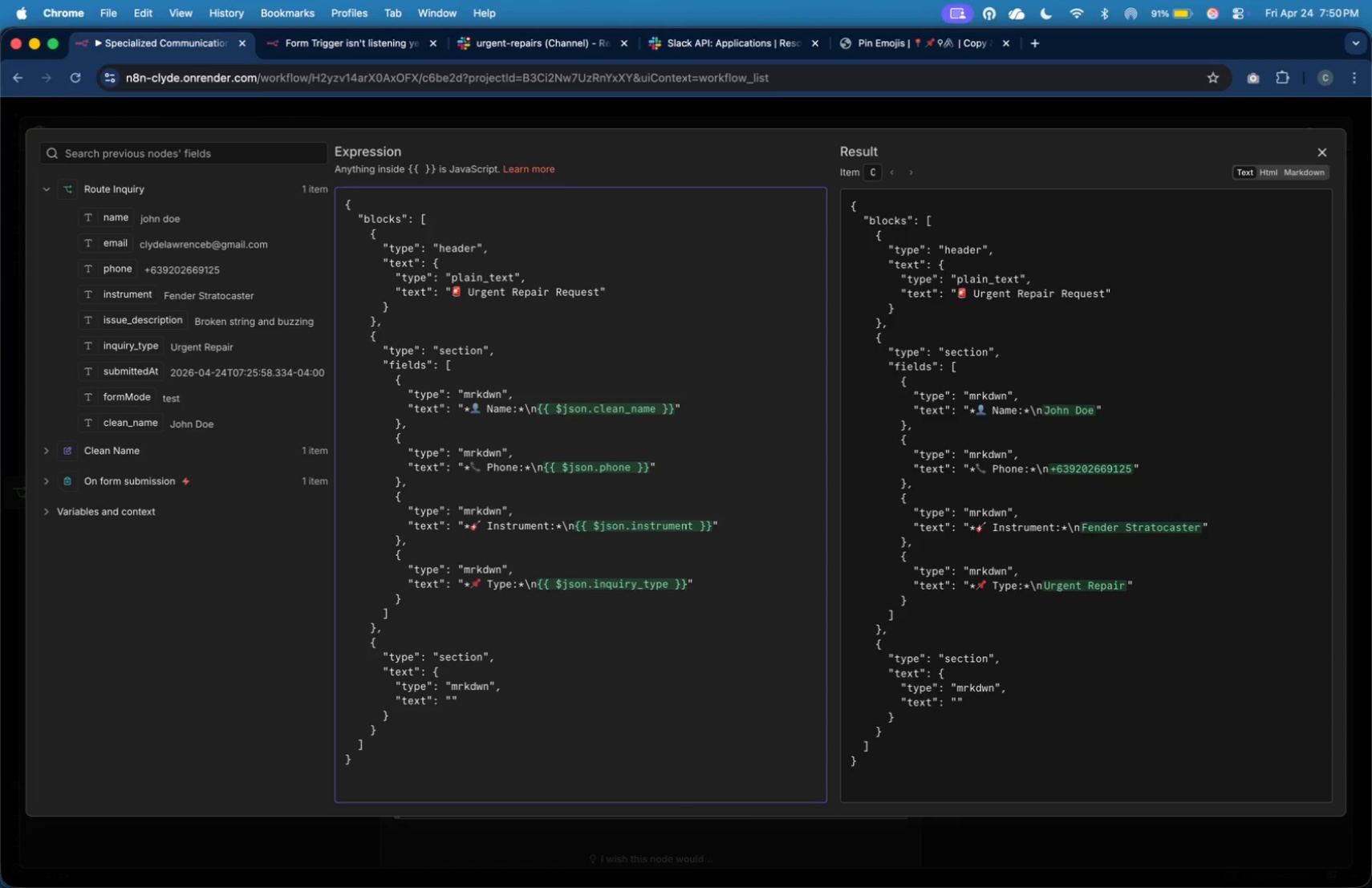 
left_click([893, 43])
 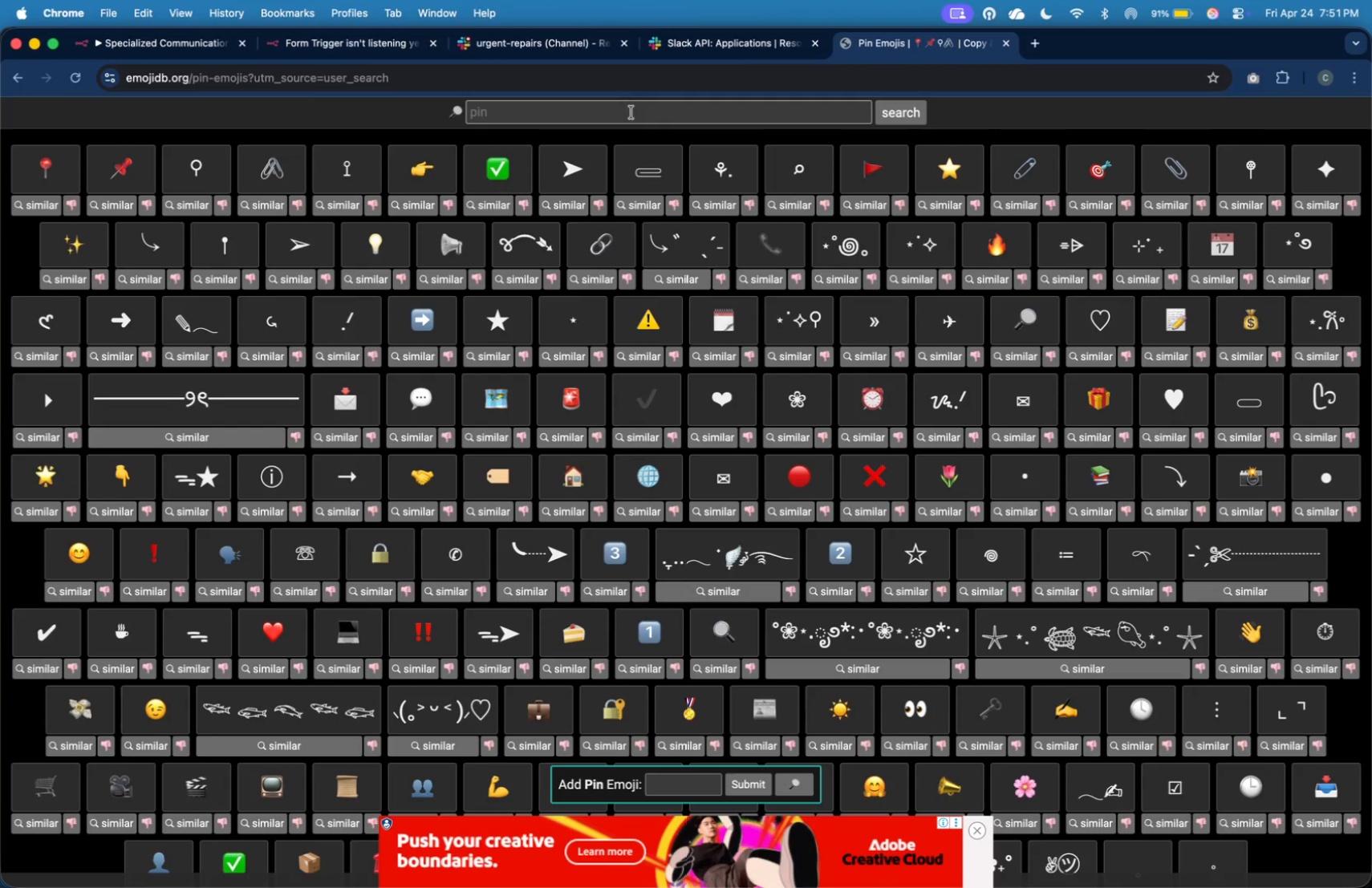 
left_click([623, 112])
 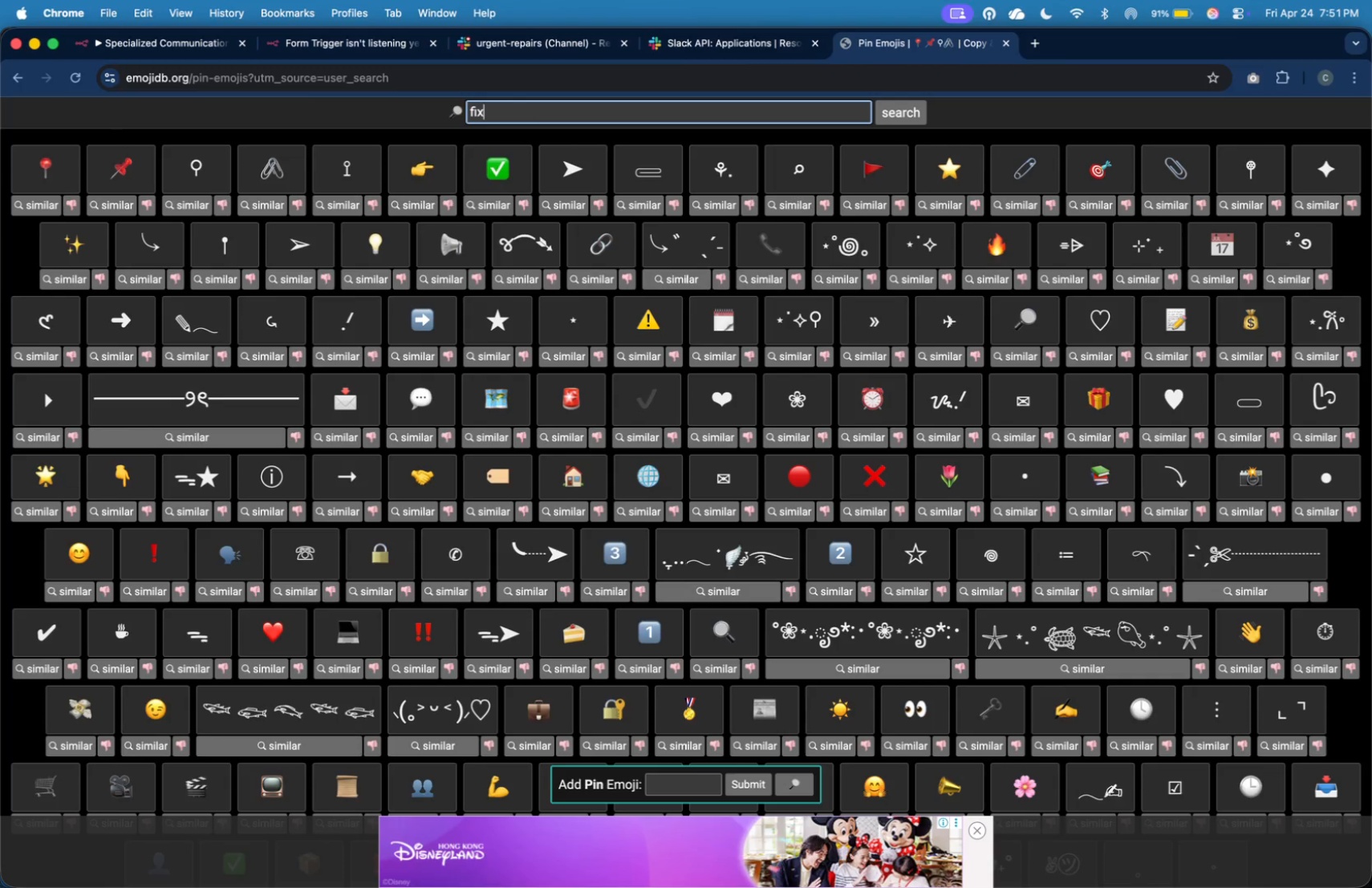 
type(fix)
 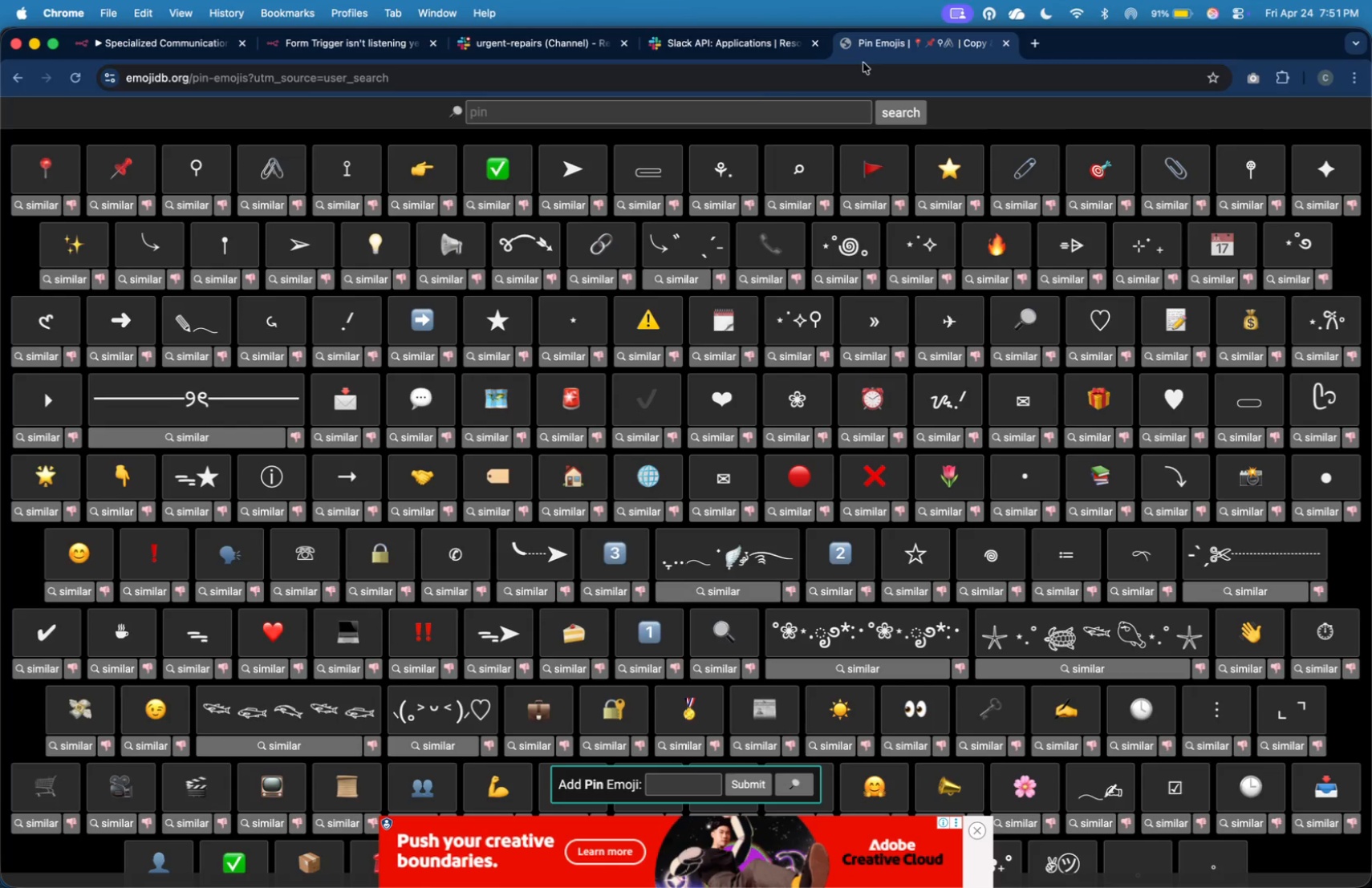 
key(Enter)
 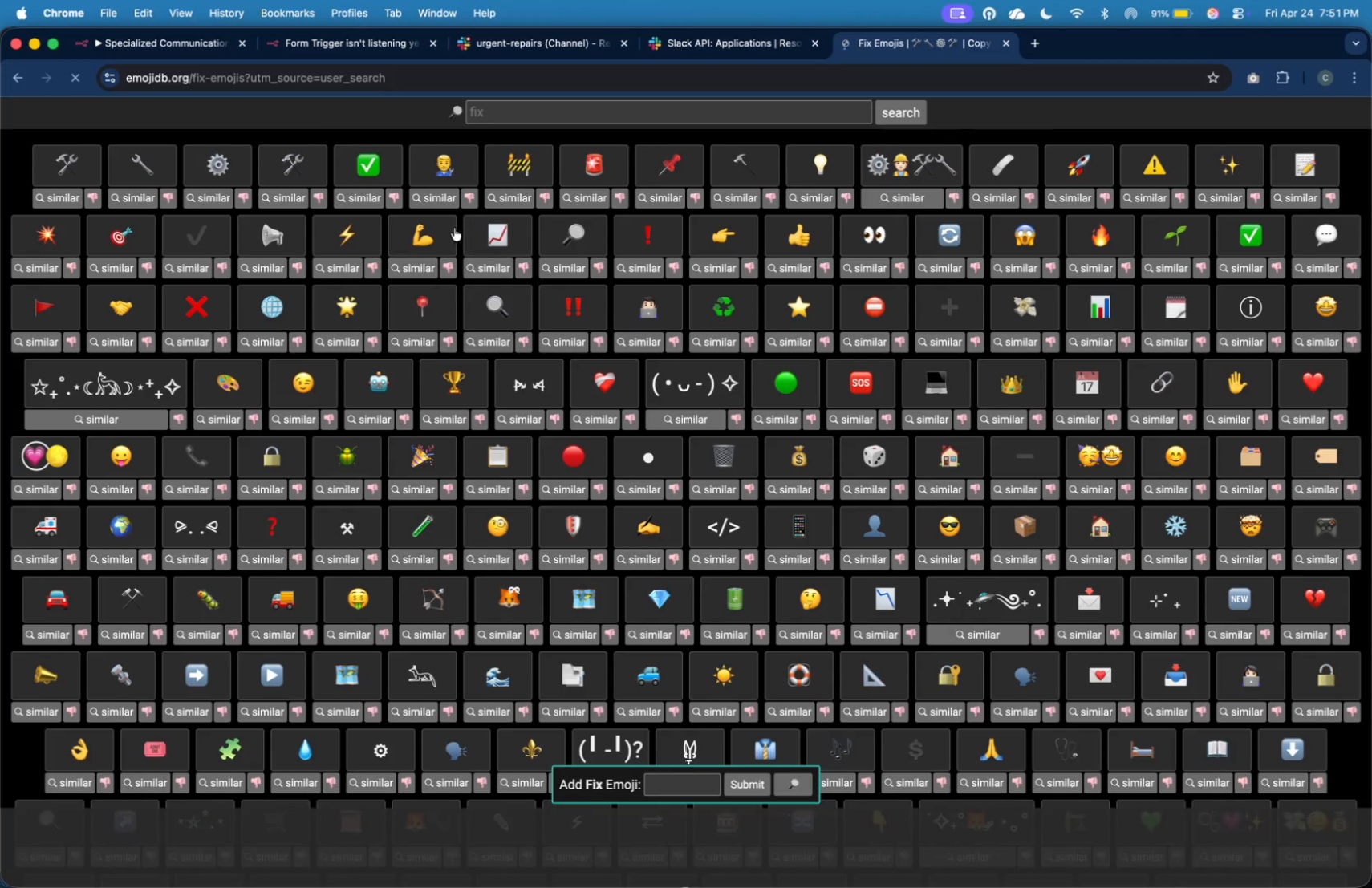 
left_click([154, 51])
 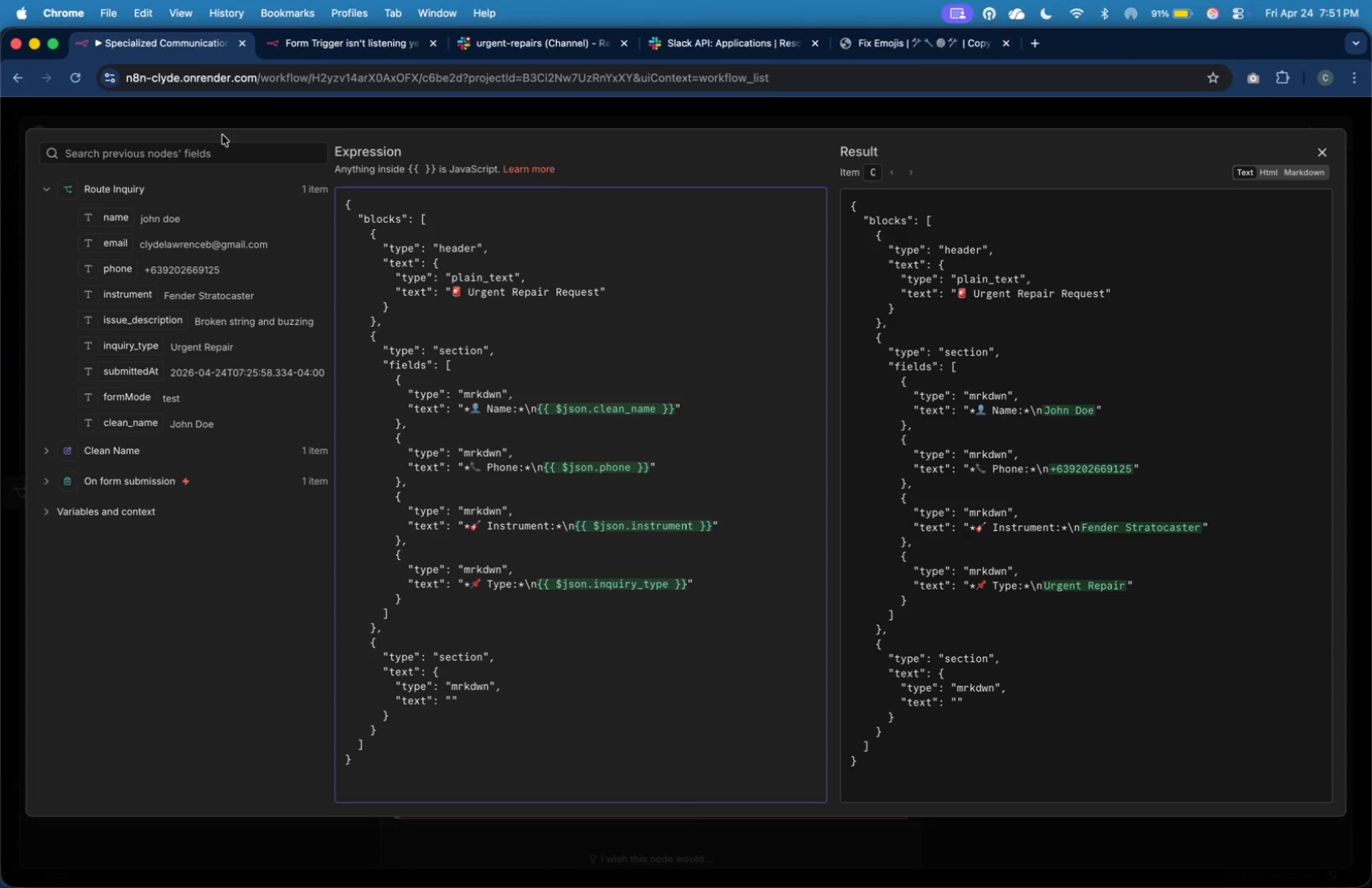 
key(Meta+V)
 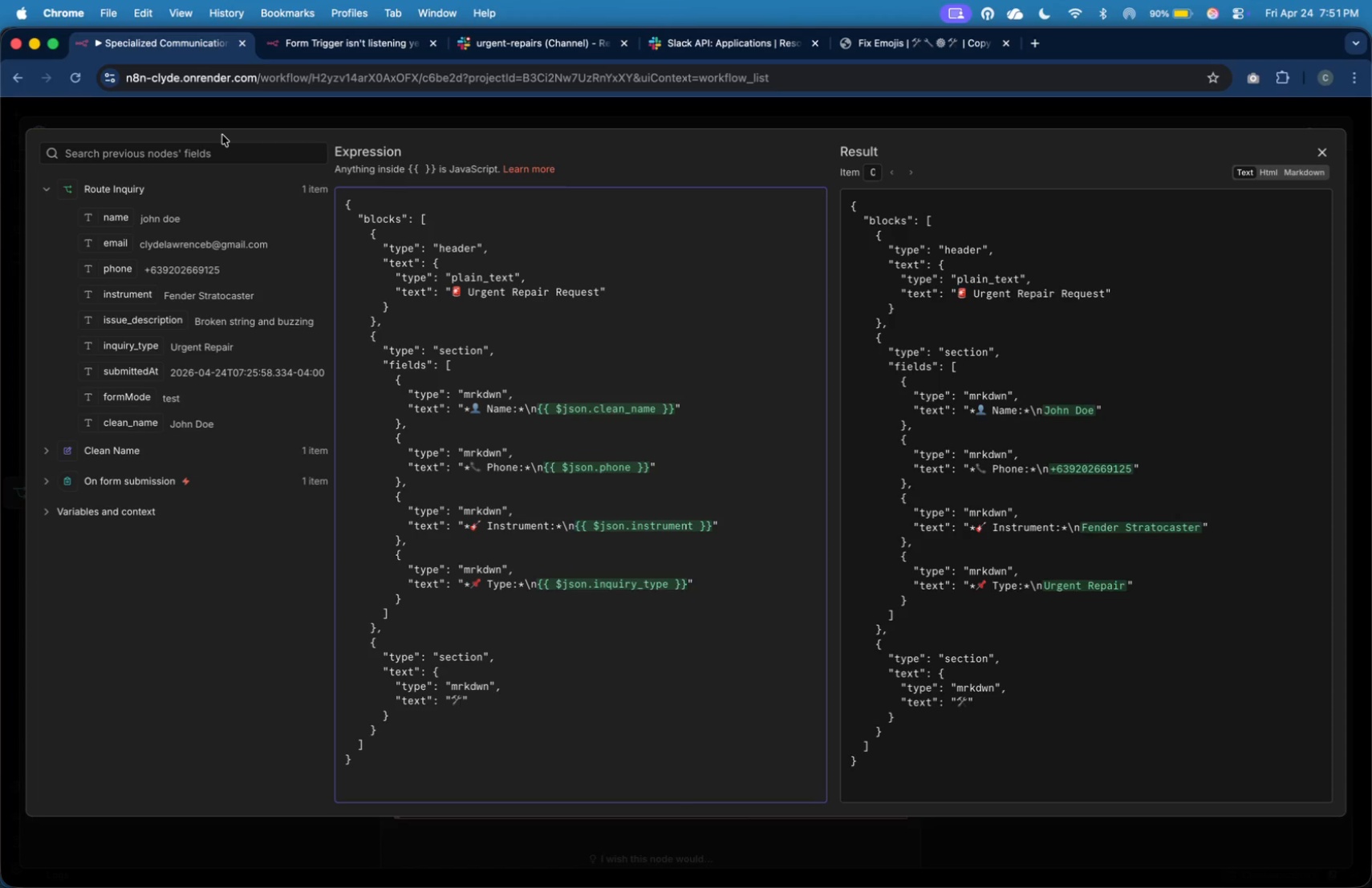 
wait(10.77)
 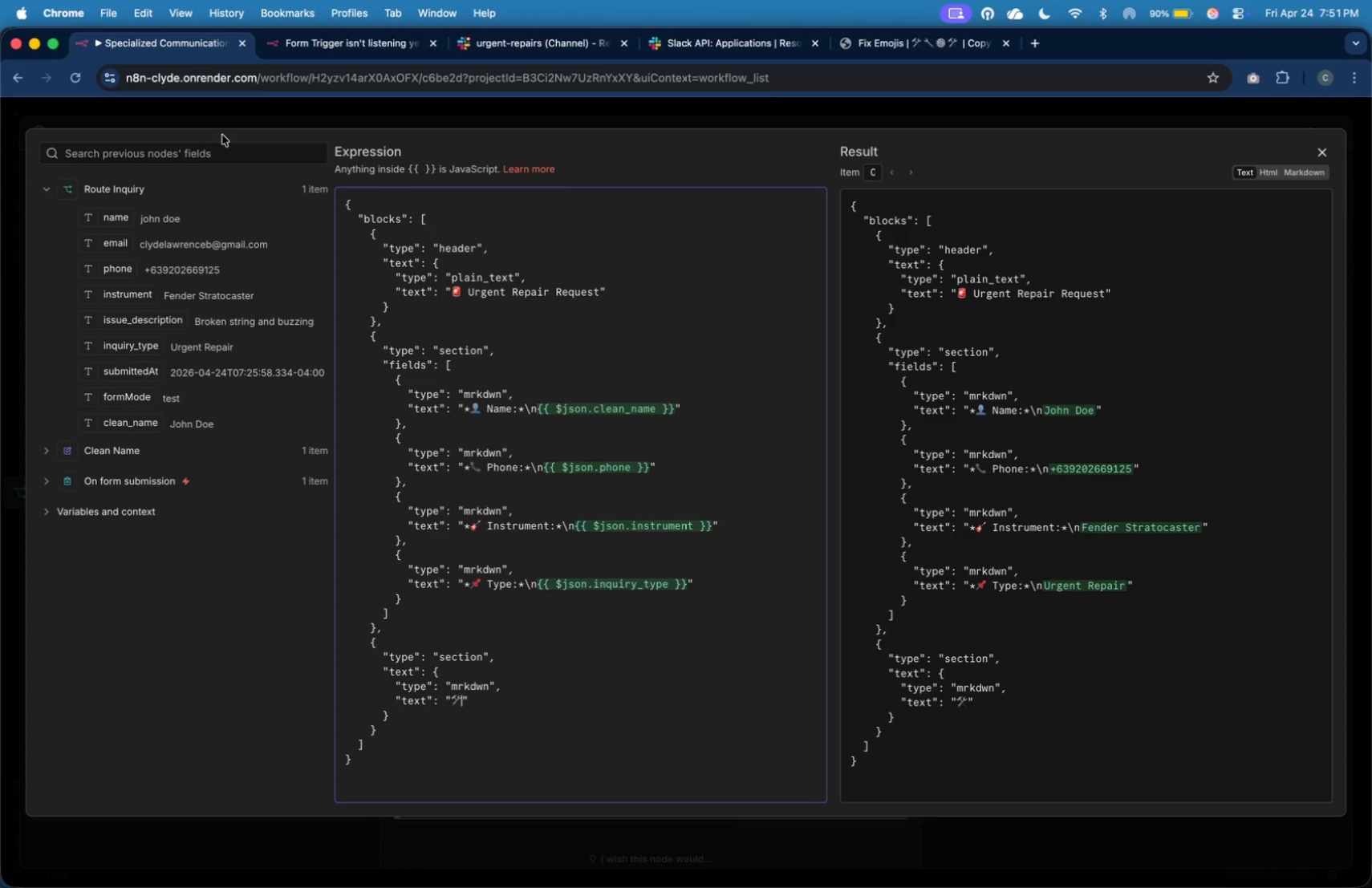 
key(ArrowLeft)
 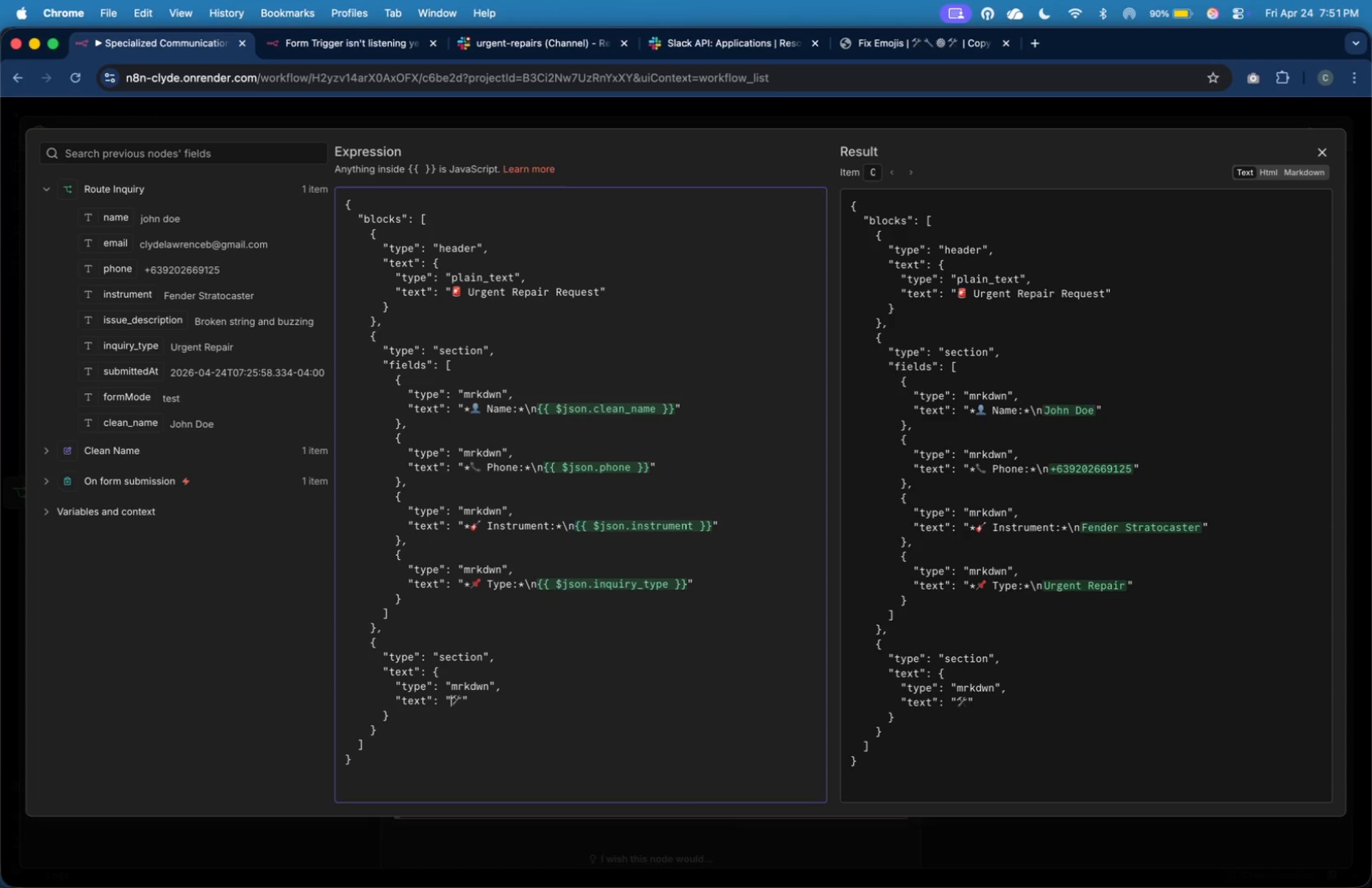 
key(Shift+8)
 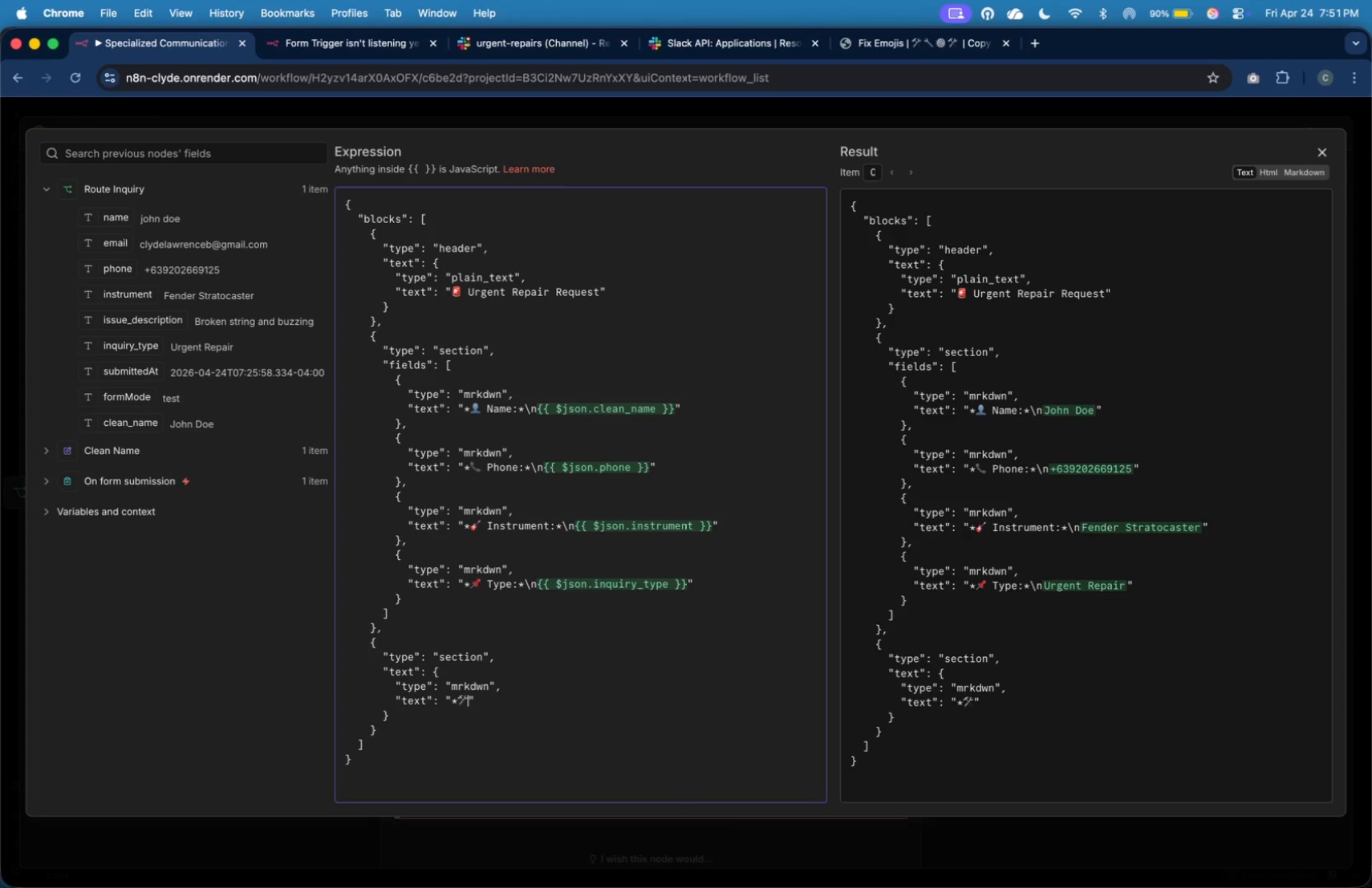 
key(ArrowRight)
 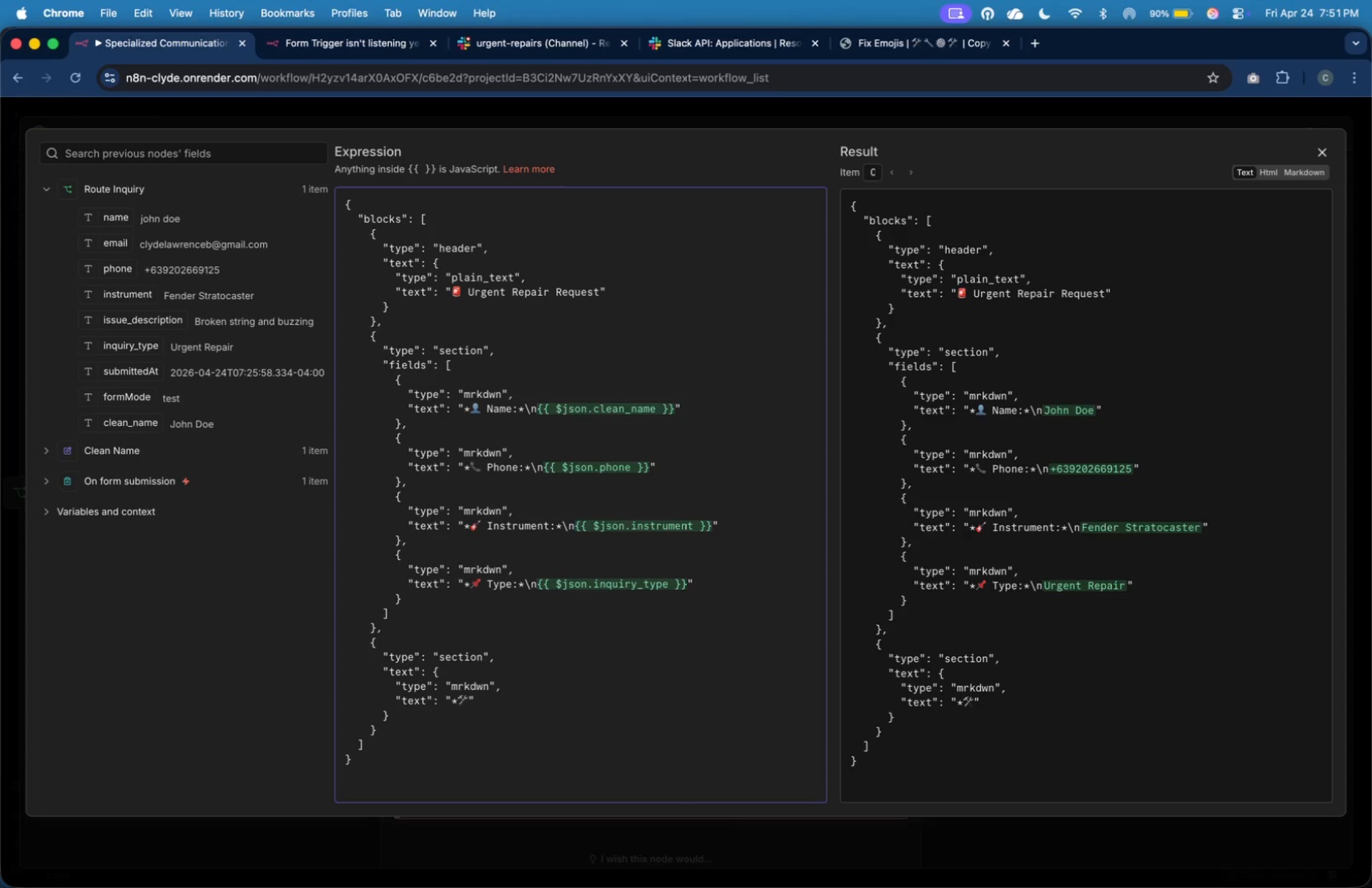 
key(Shift+8)
 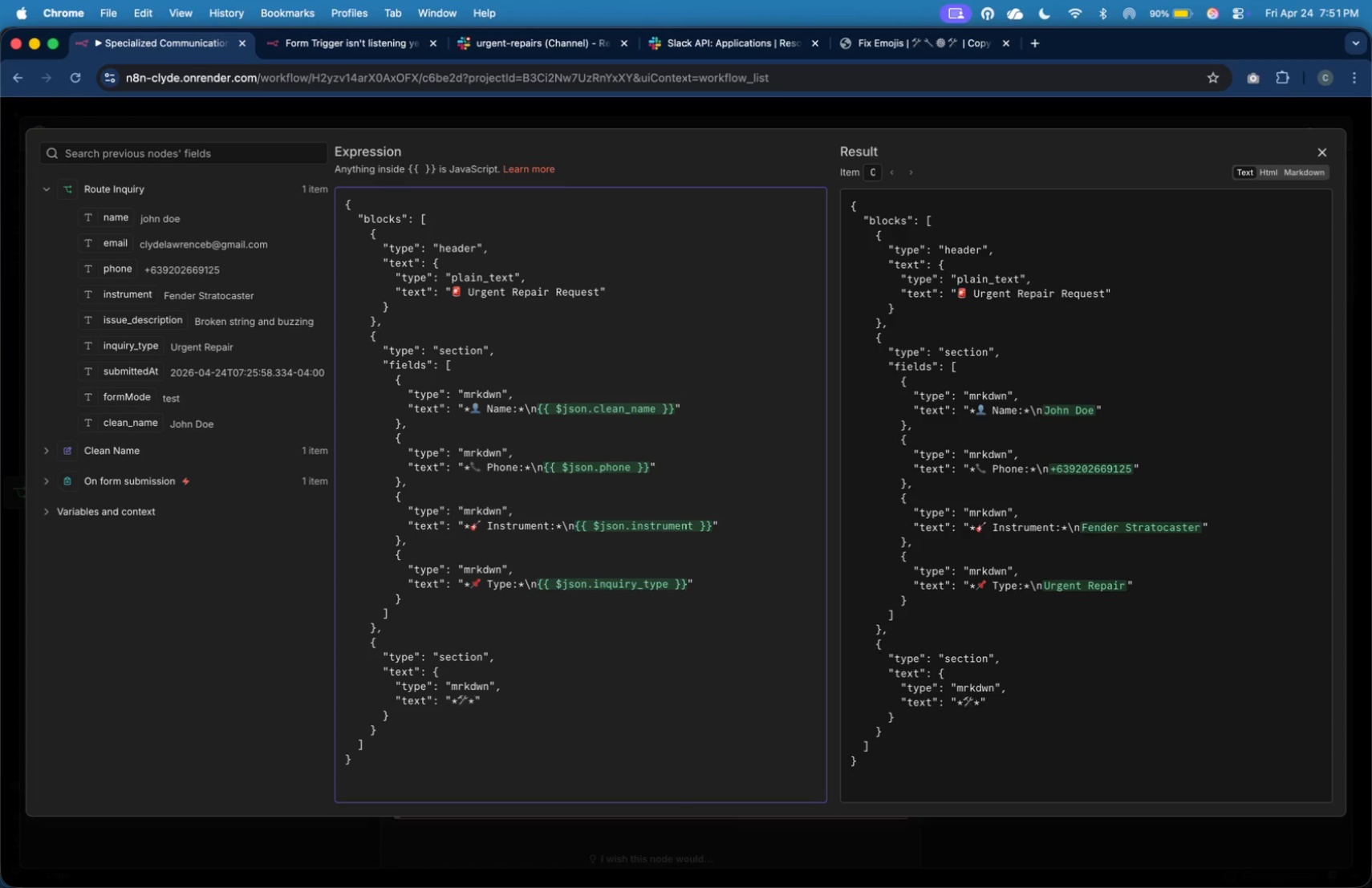 
key(ArrowLeft)
 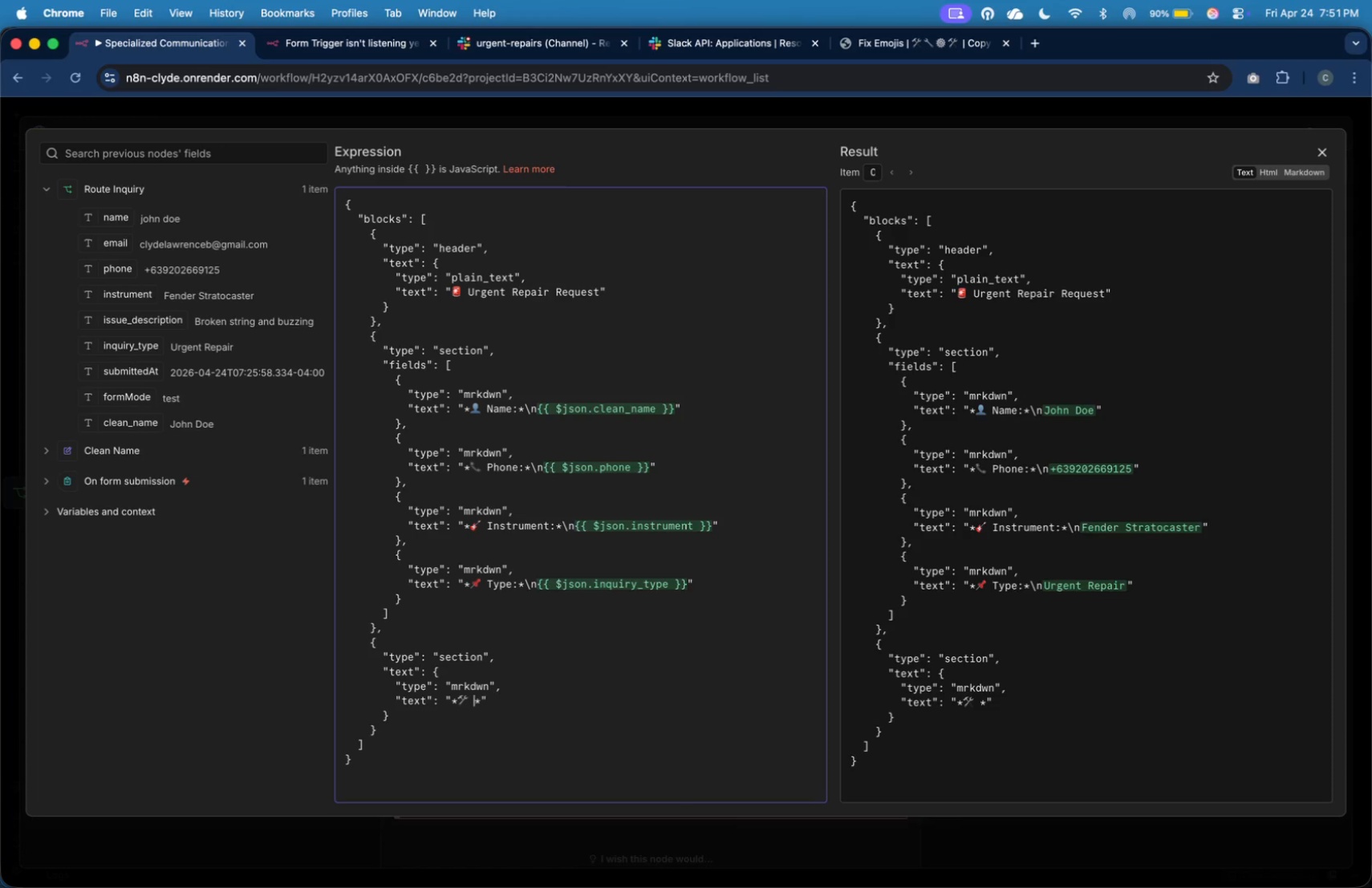 
type( Issue Description: )
 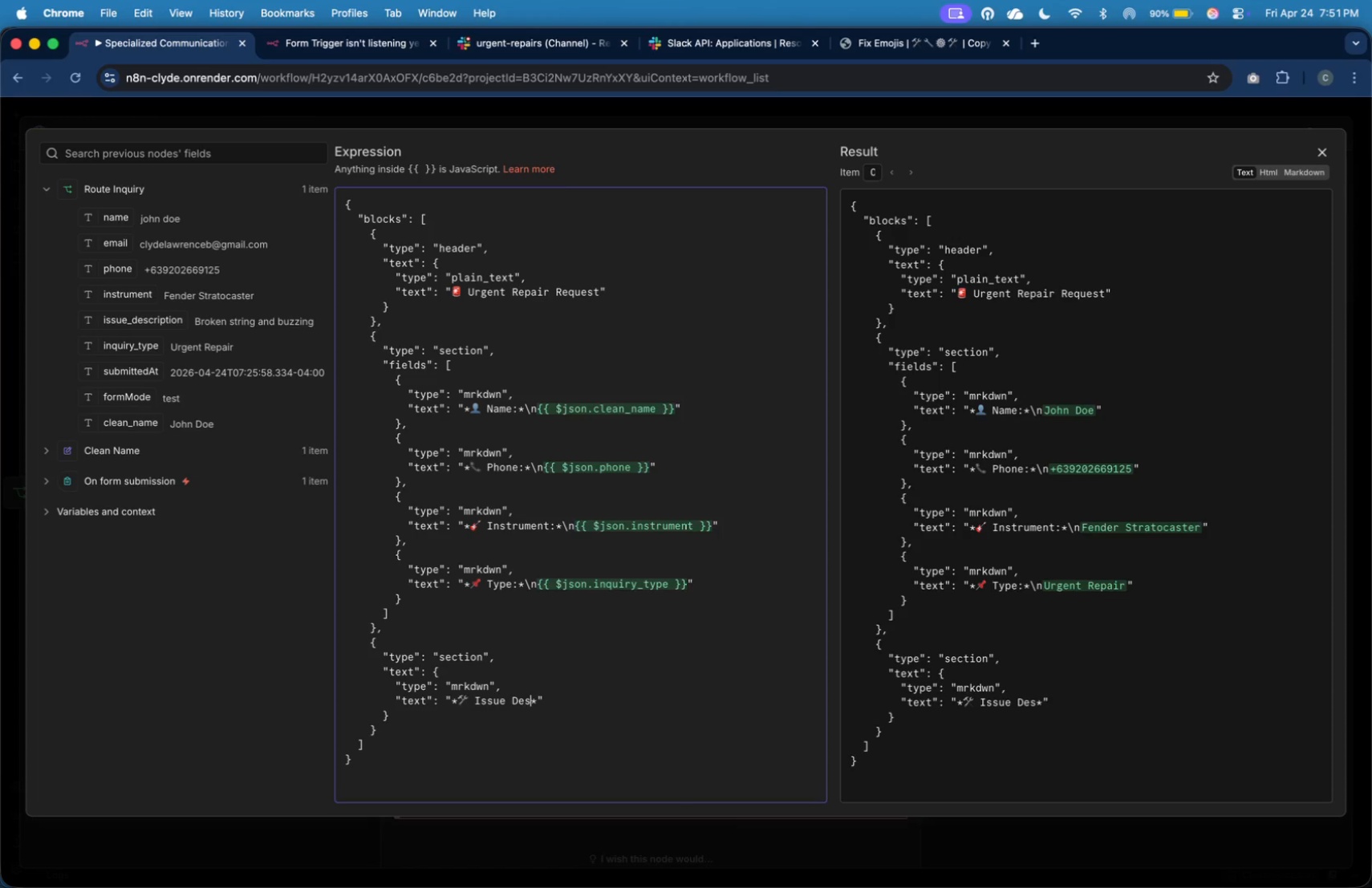 
wait(5.22)
 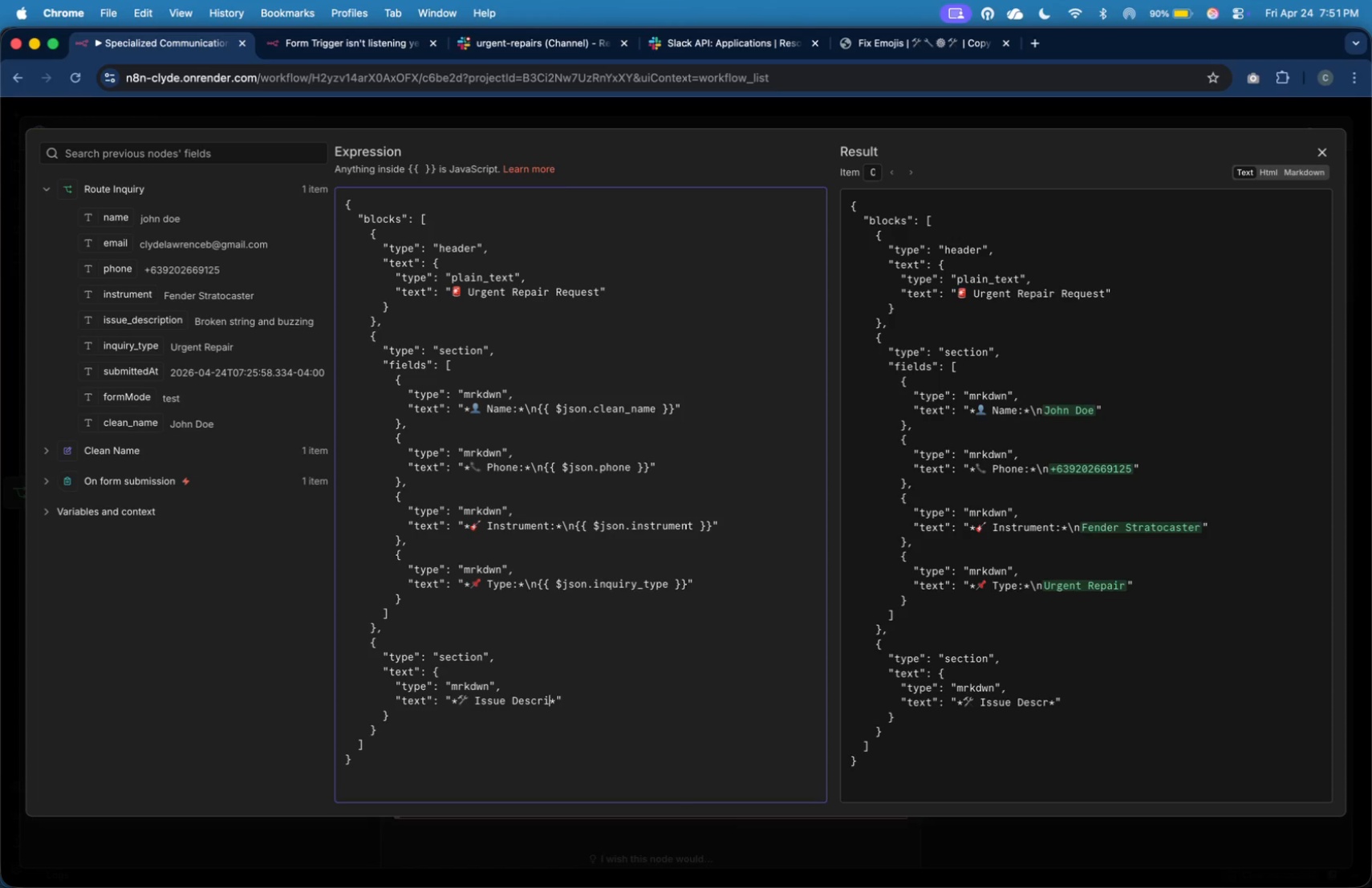 
left_click_drag(start_coordinate=[131, 321], to_coordinate=[599, 708])
 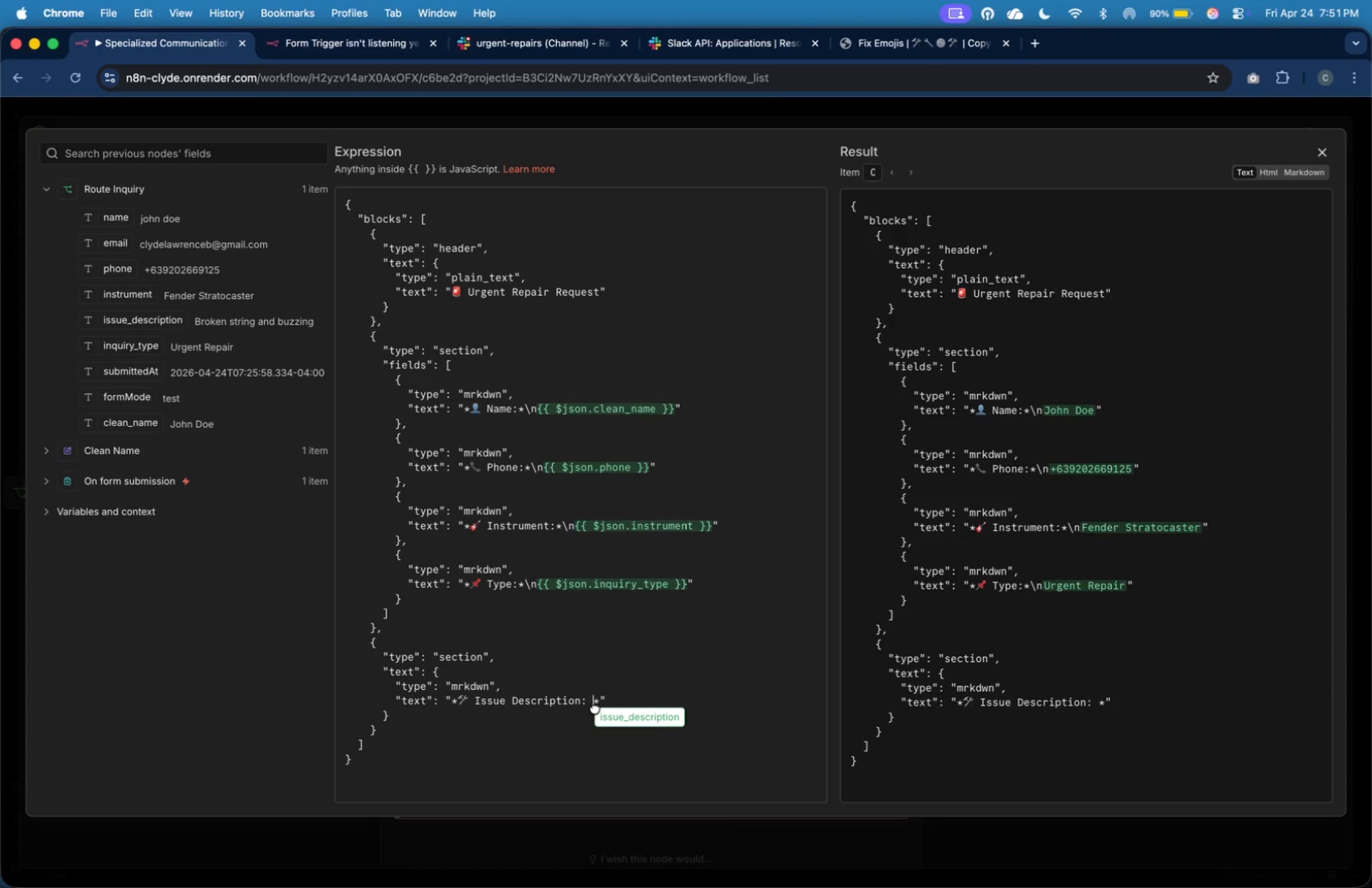 
left_click([599, 708])
 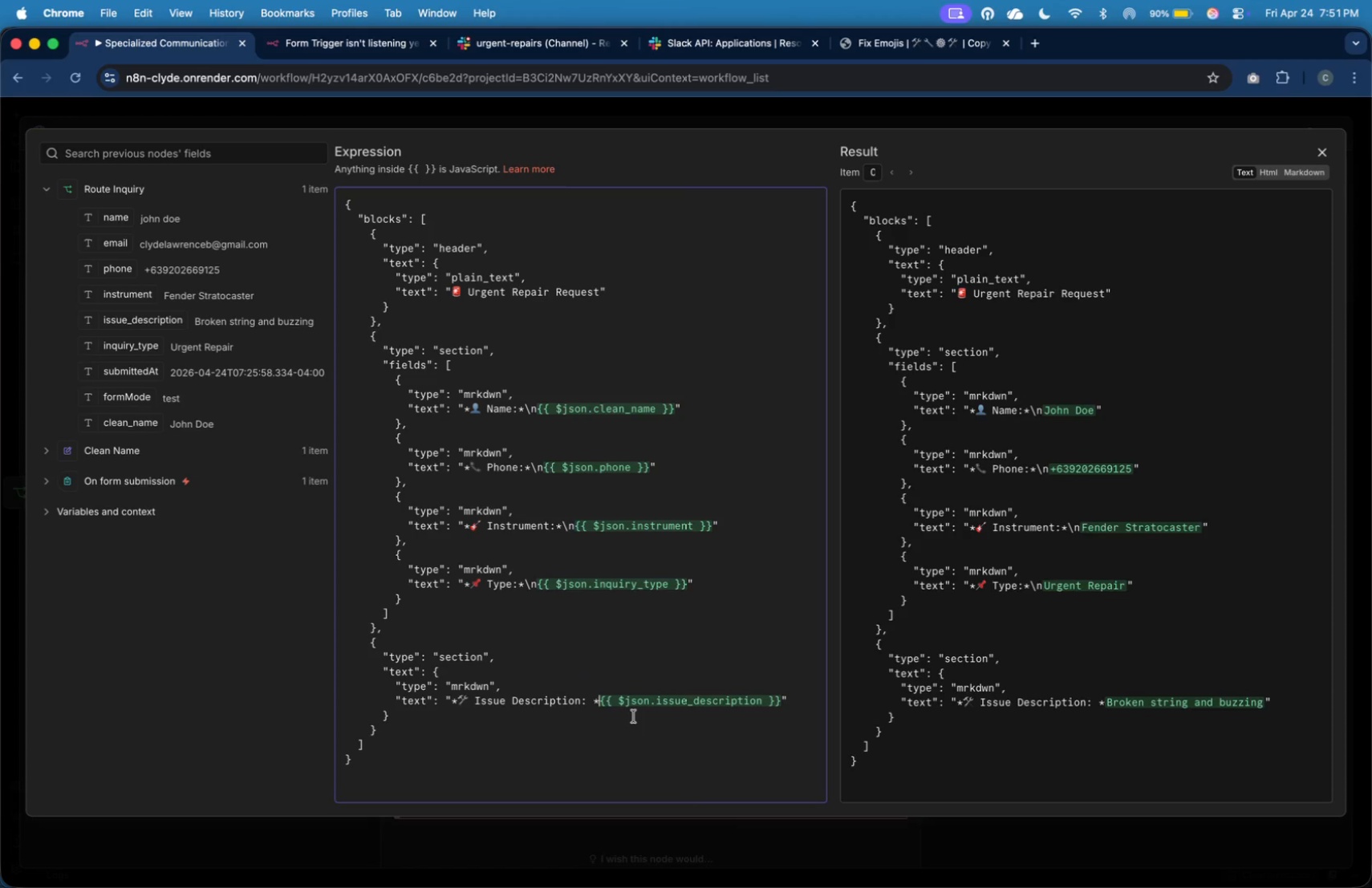 
key(Backslash)
 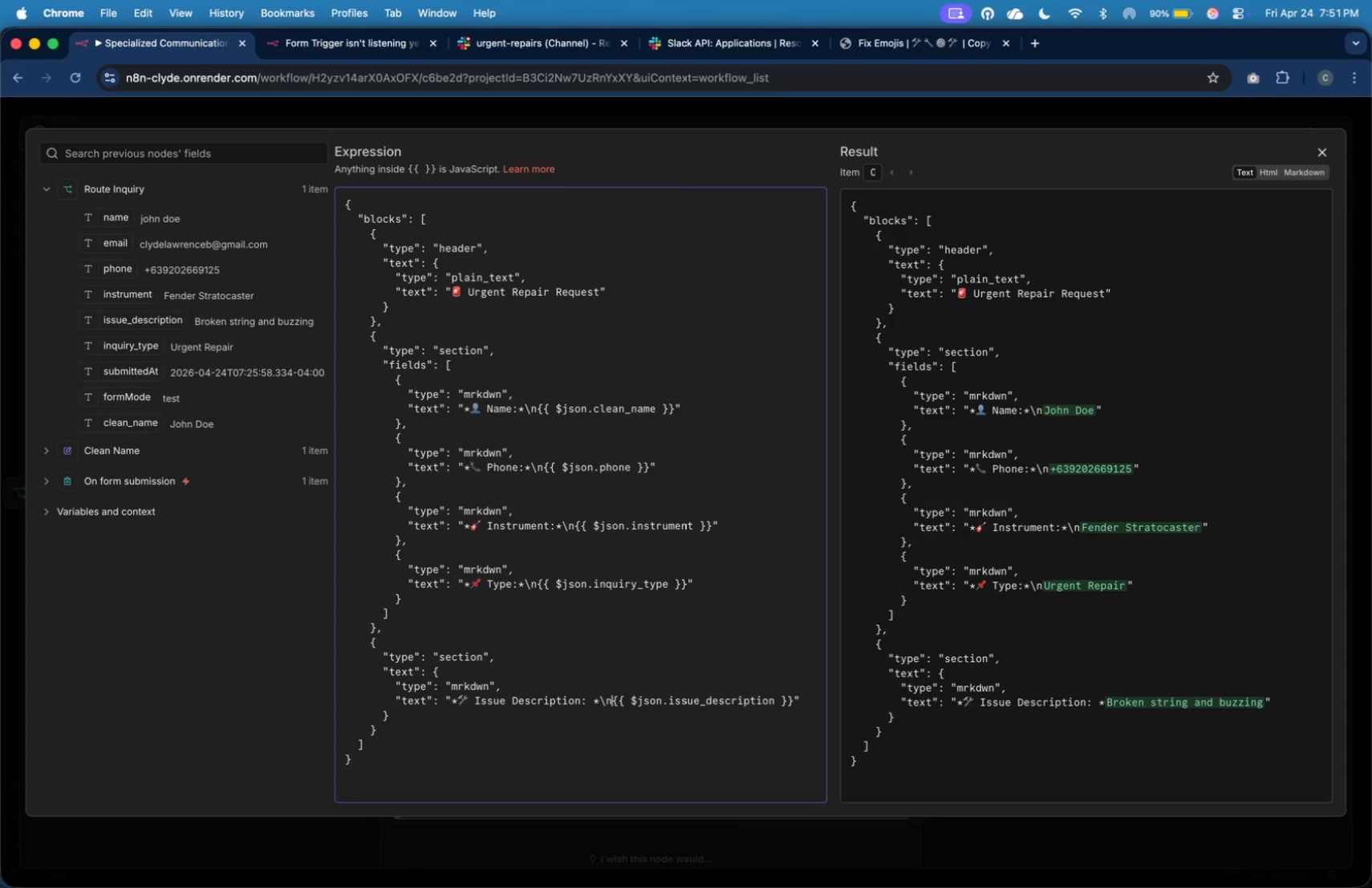 
key(N)
 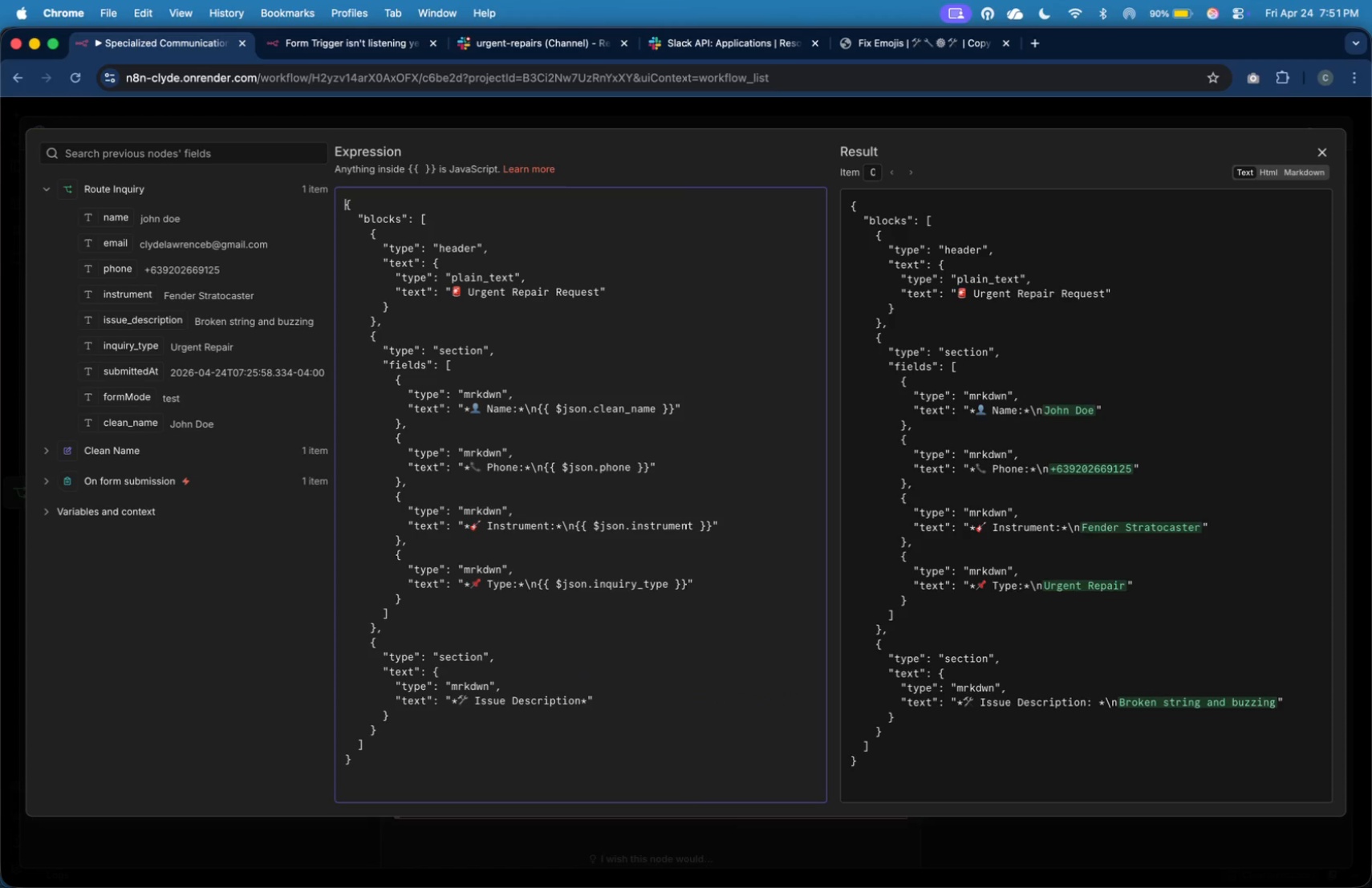 
key(ArrowDown)
 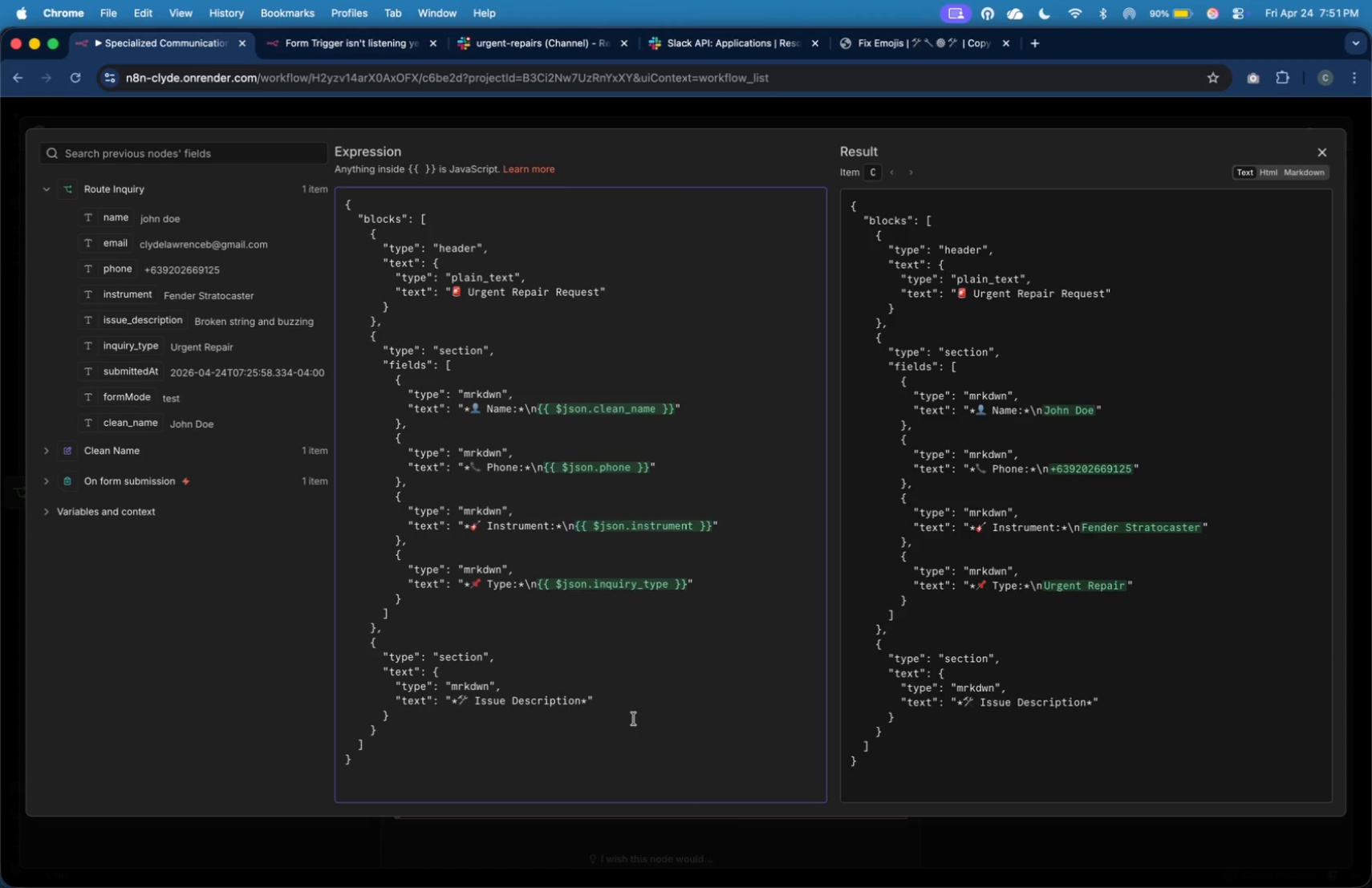 
left_click([647, 702])
 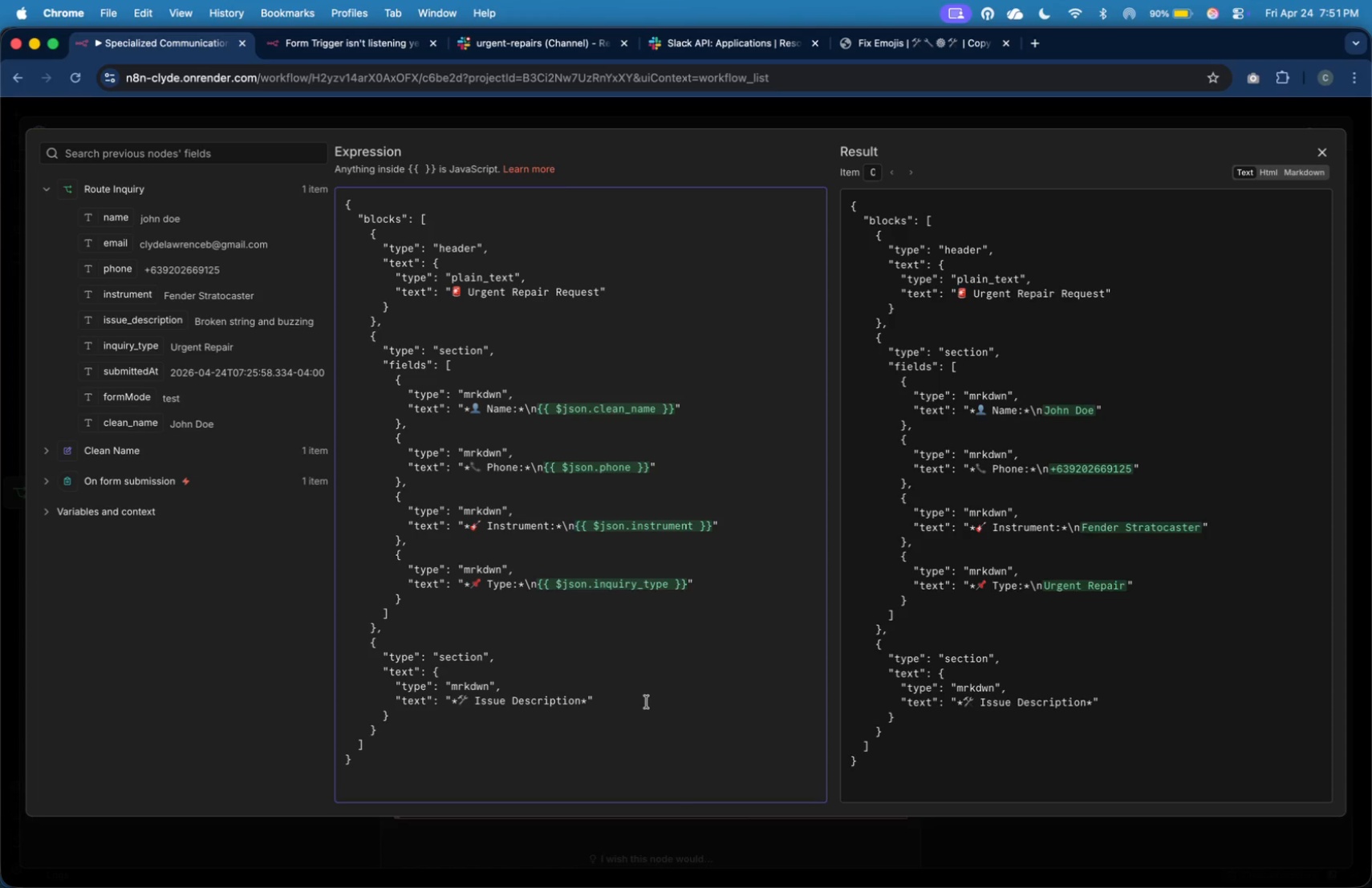 
key(ArrowLeft)
 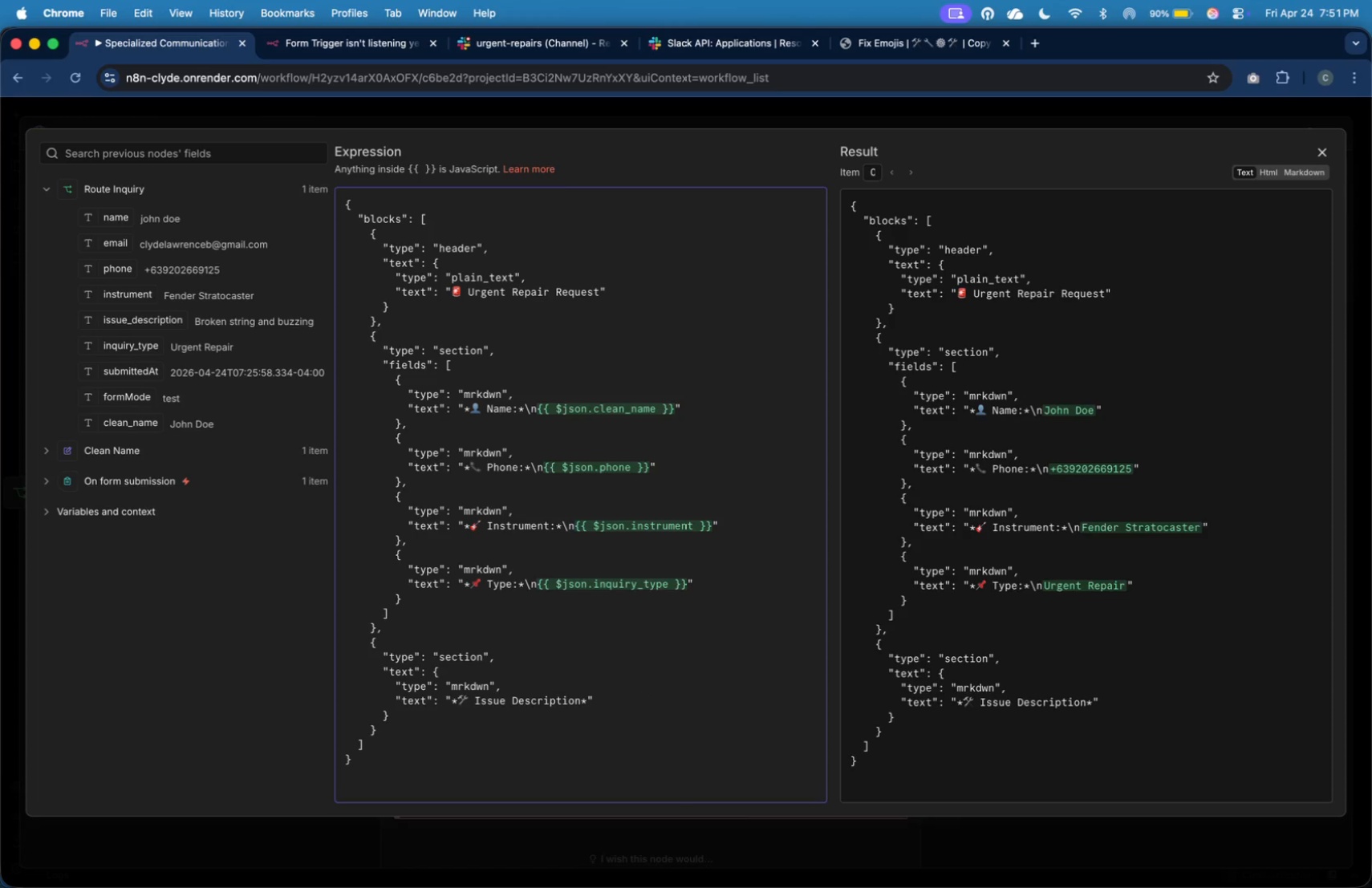 
key(Backslash)
 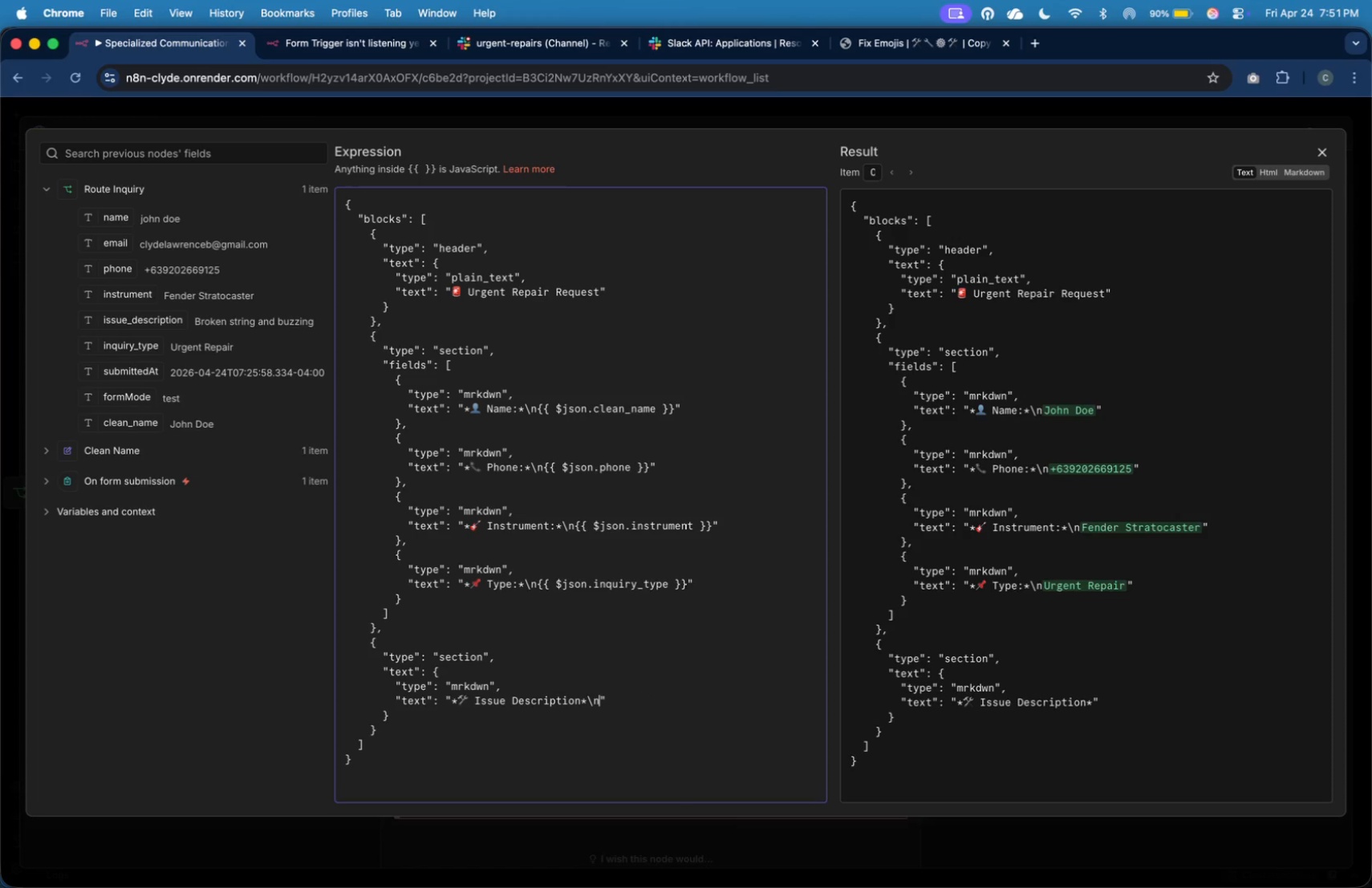 
key(N)
 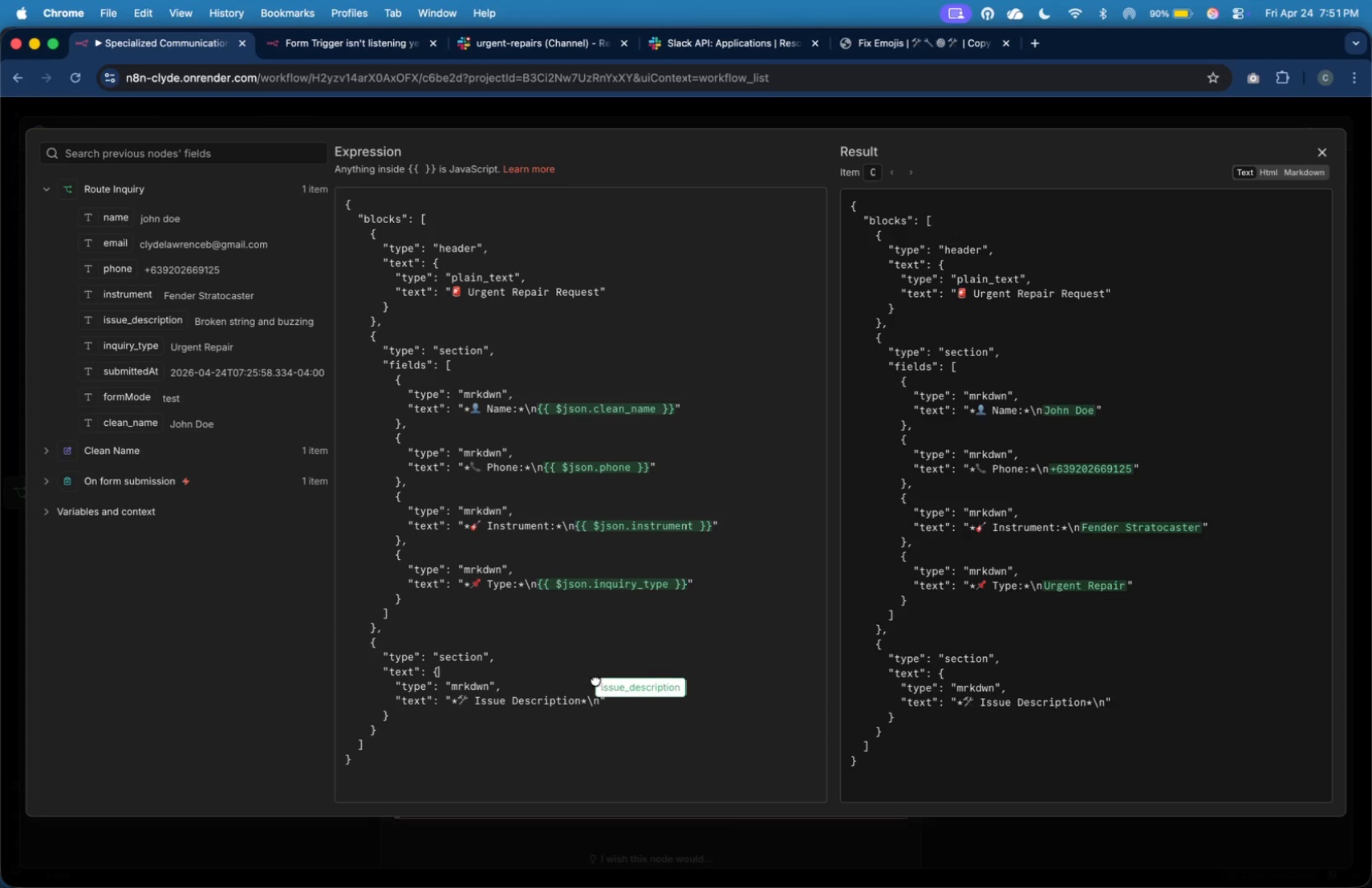 
left_click_drag(start_coordinate=[156, 322], to_coordinate=[600, 708])
 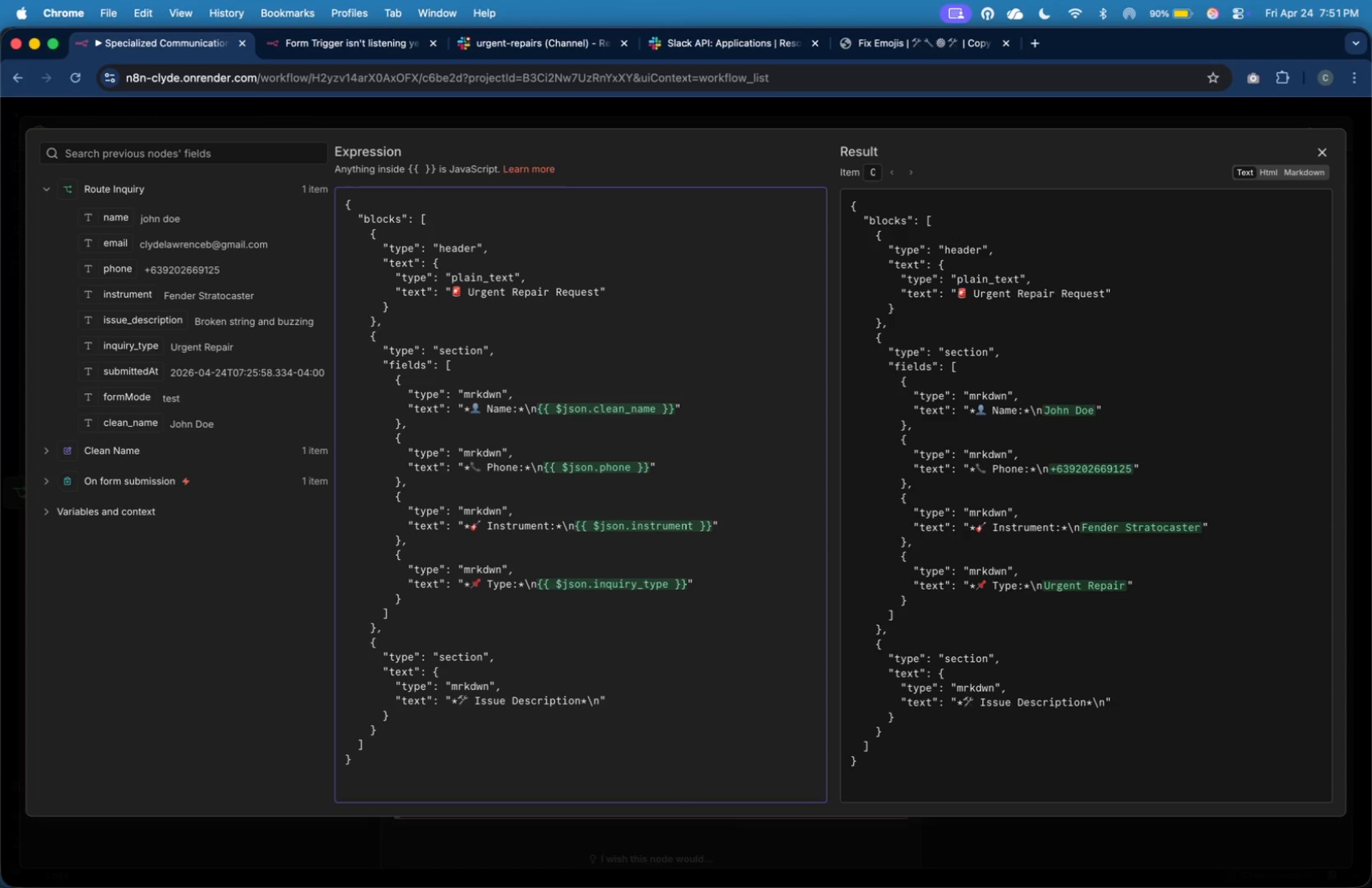 
left_click([596, 724])
 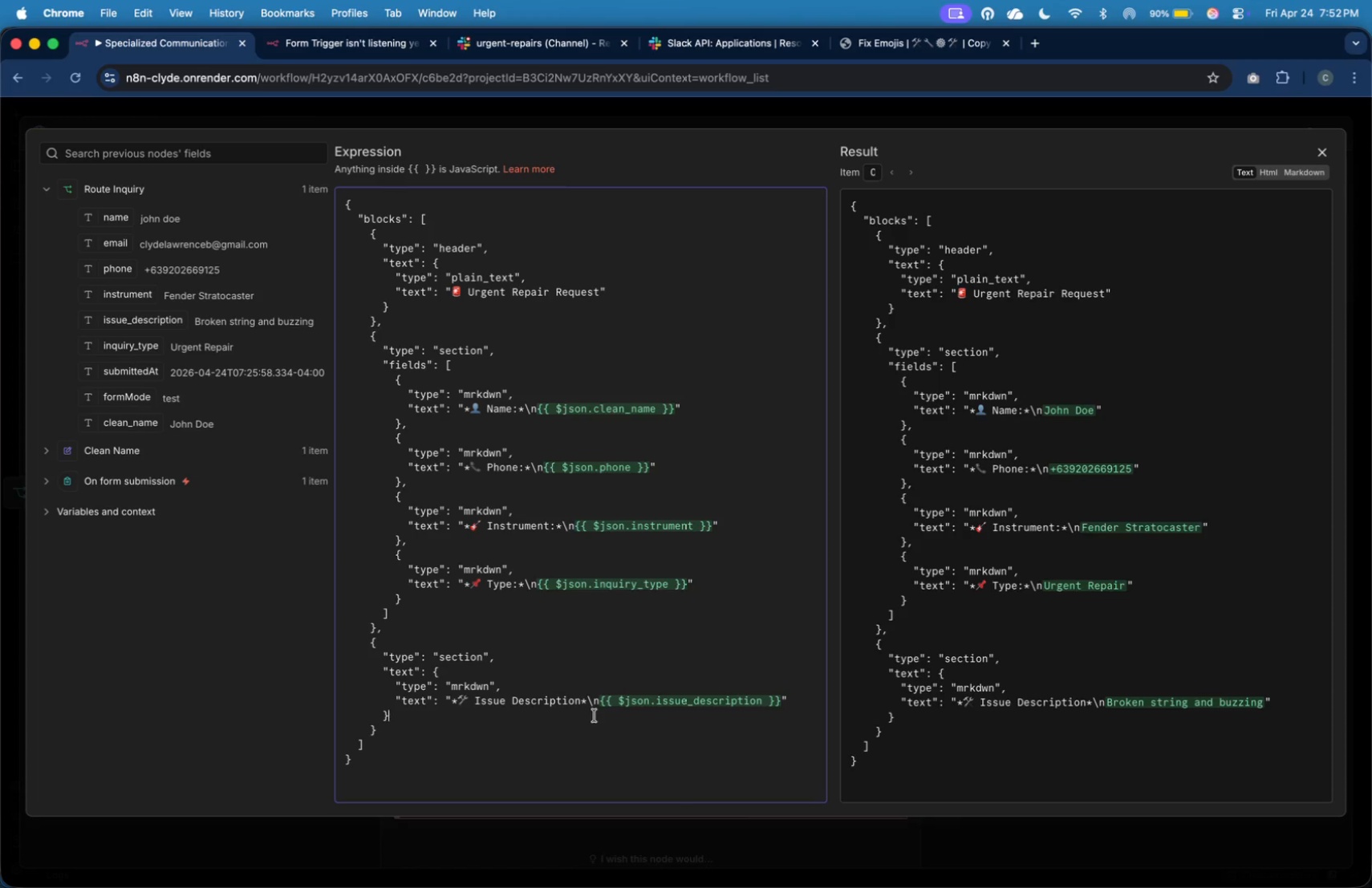 
wait(6.15)
 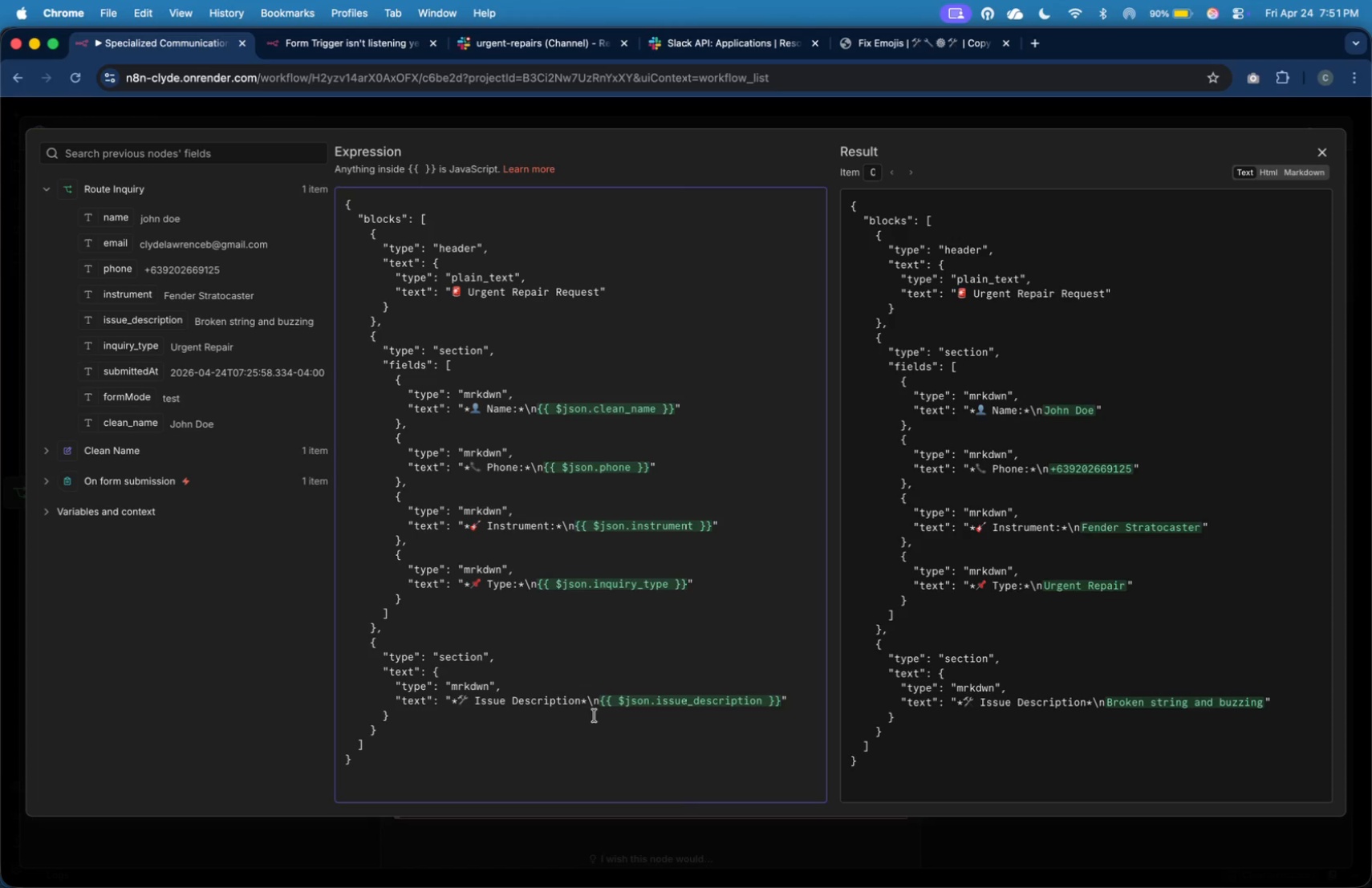 
key(ArrowDown)
 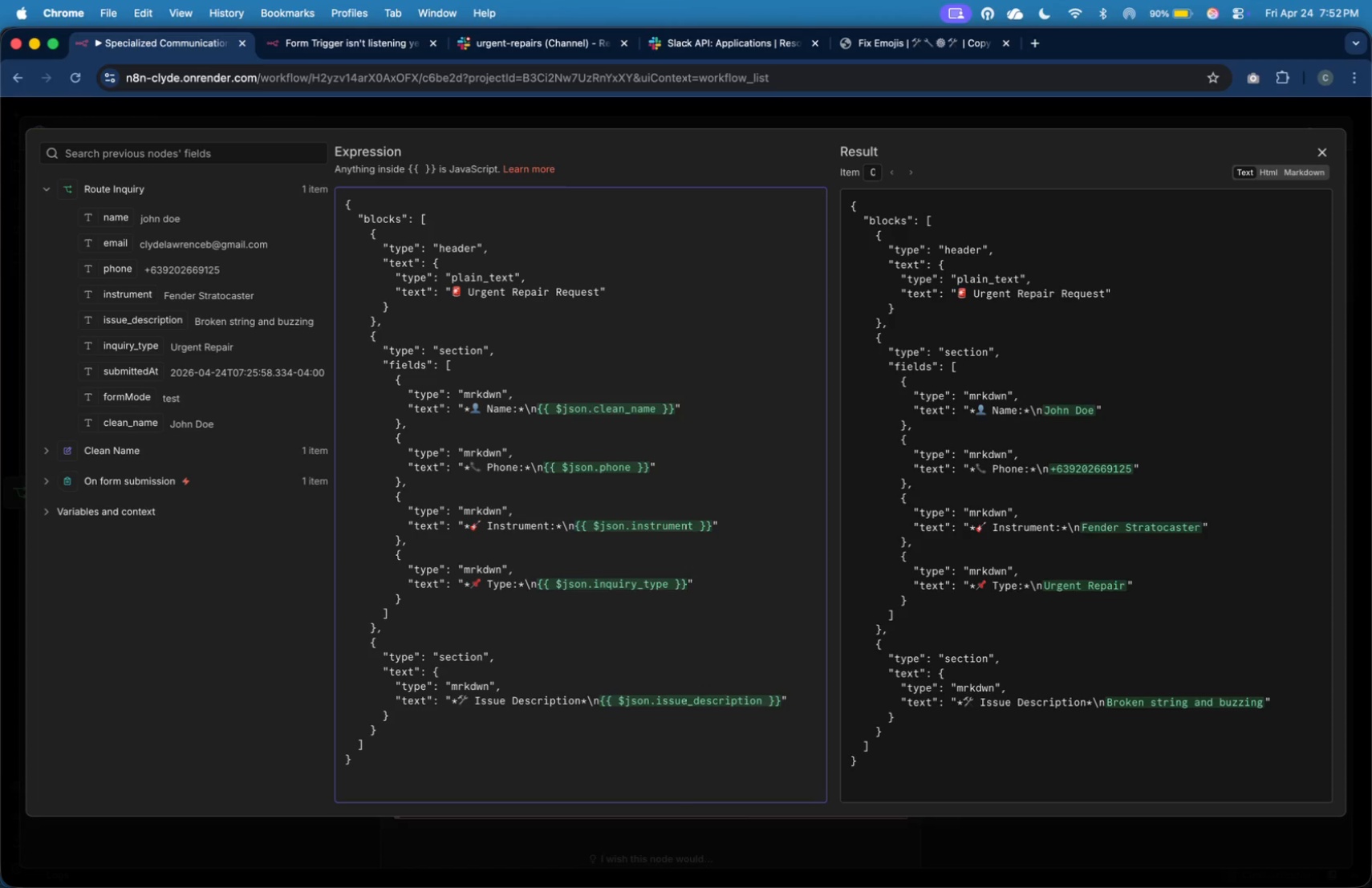 
key(Comma)
 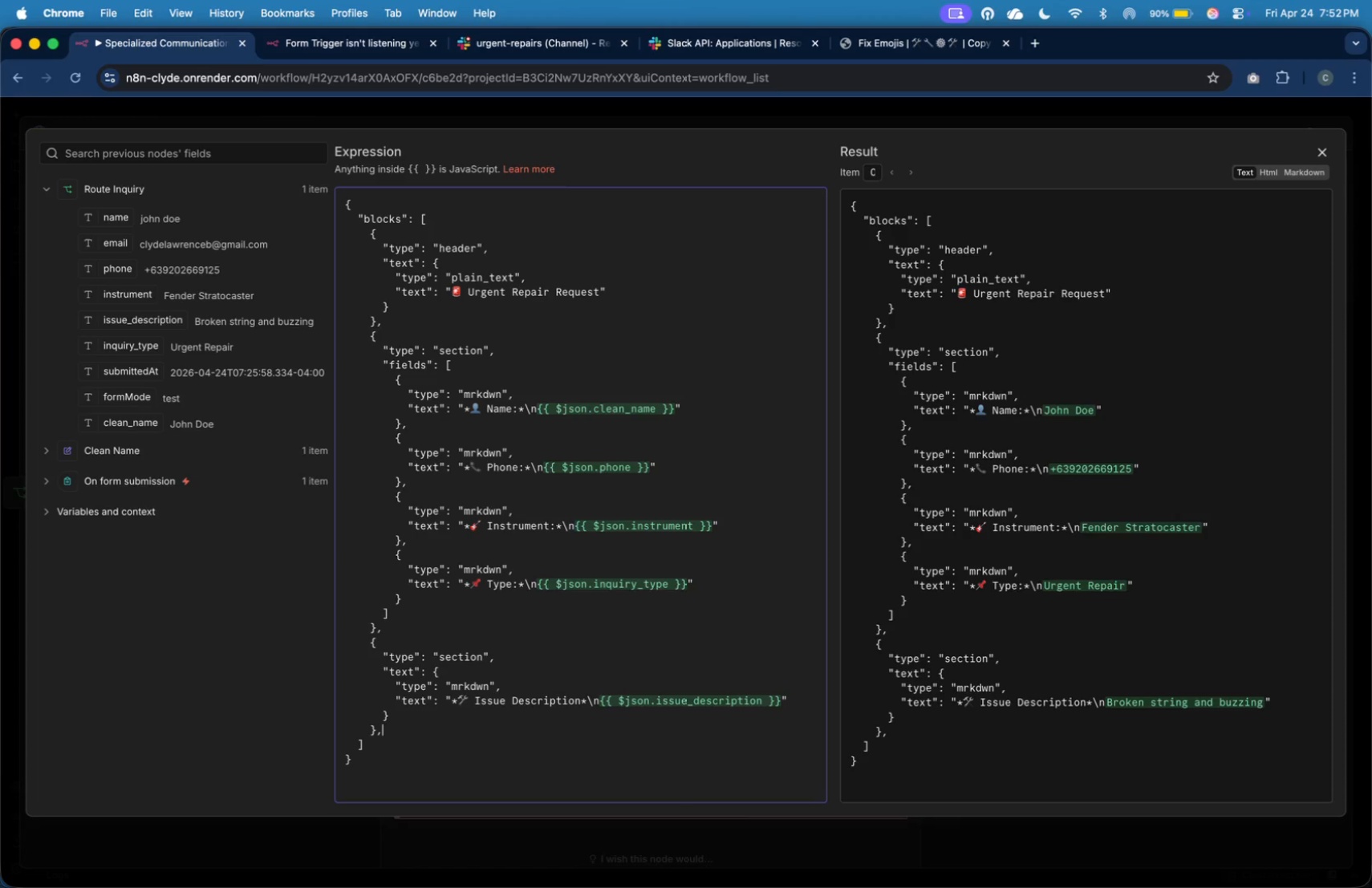 
key(Enter)
 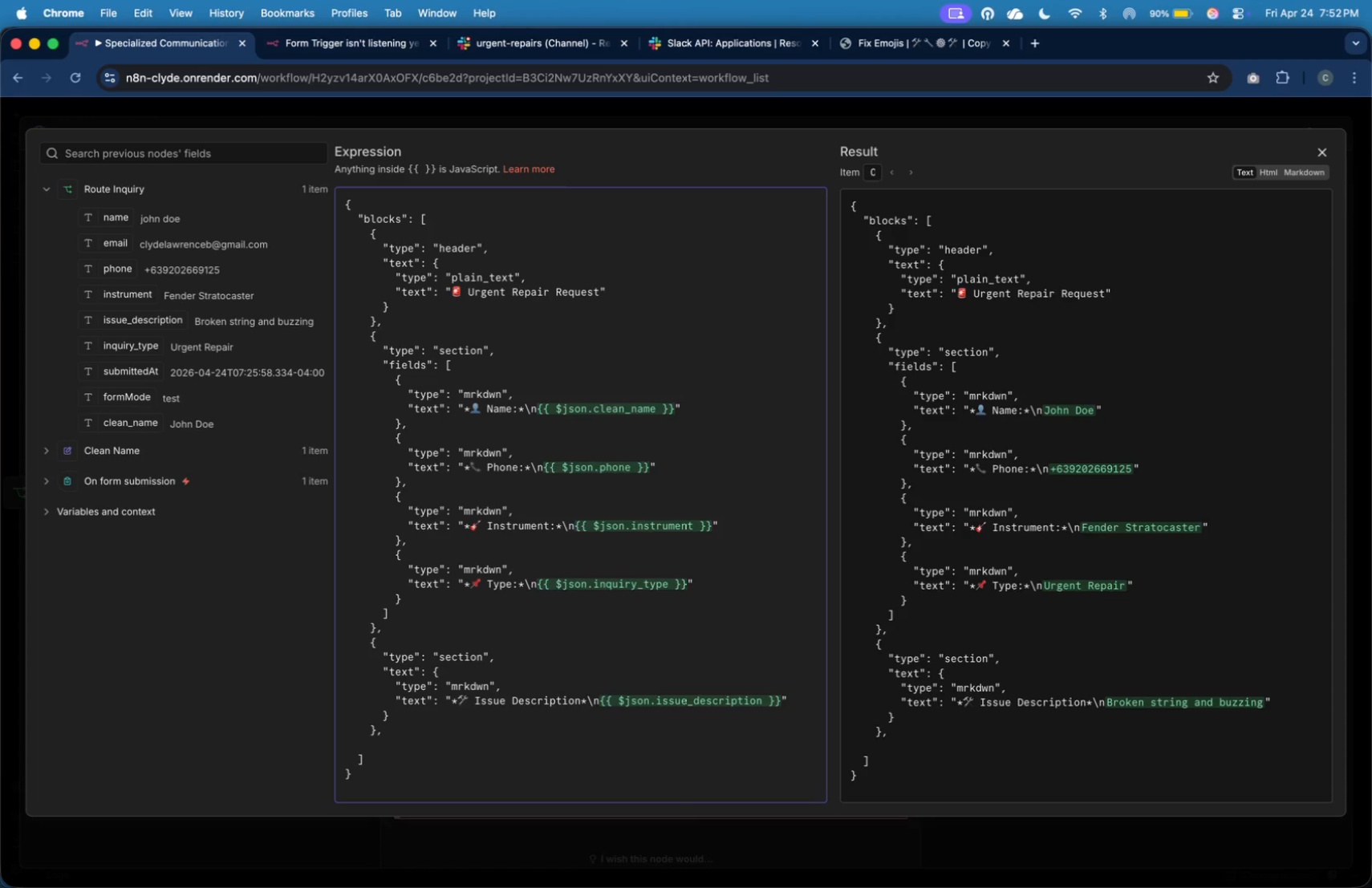 
key(Tab)
 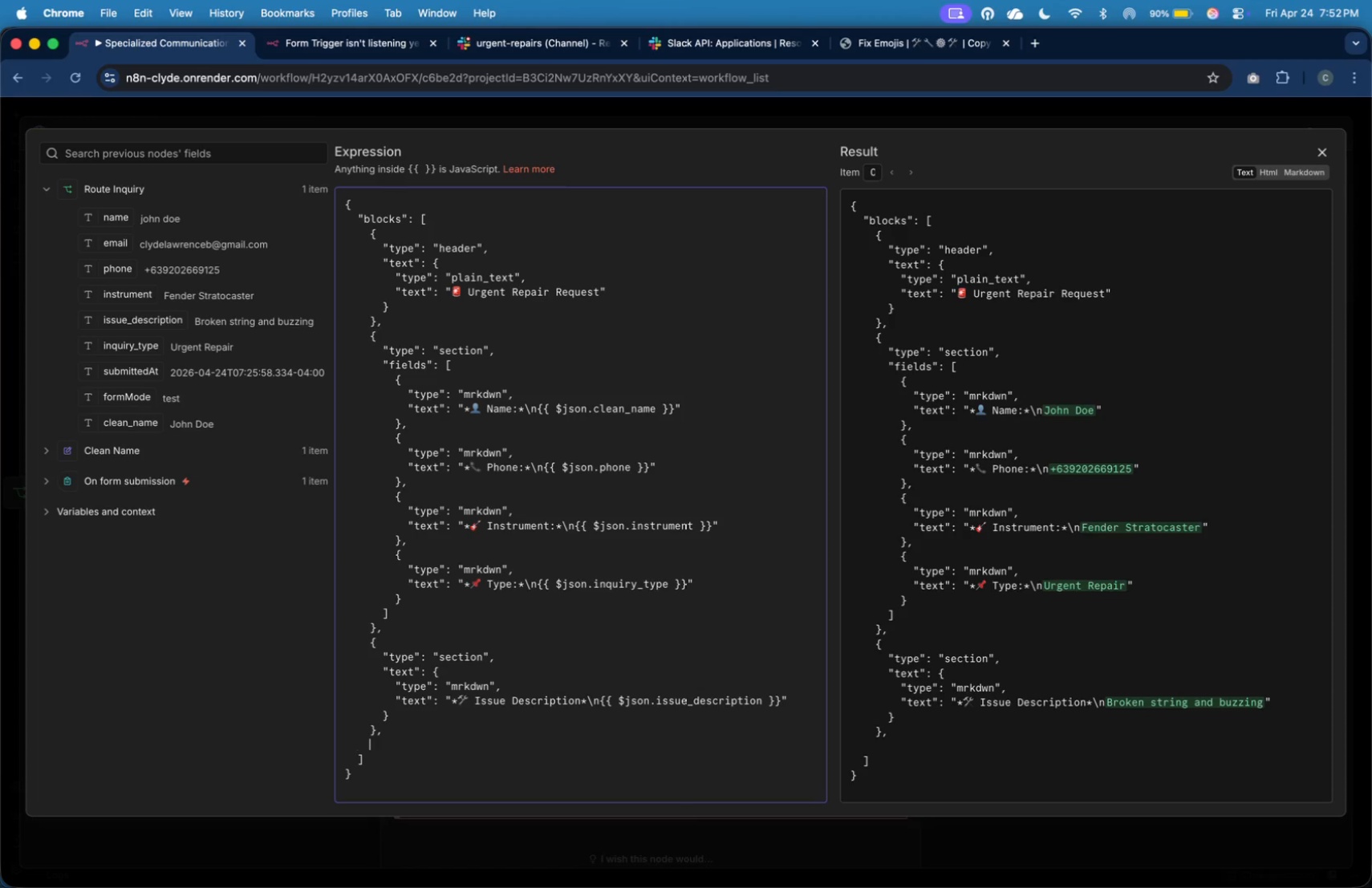 
key(Tab)
 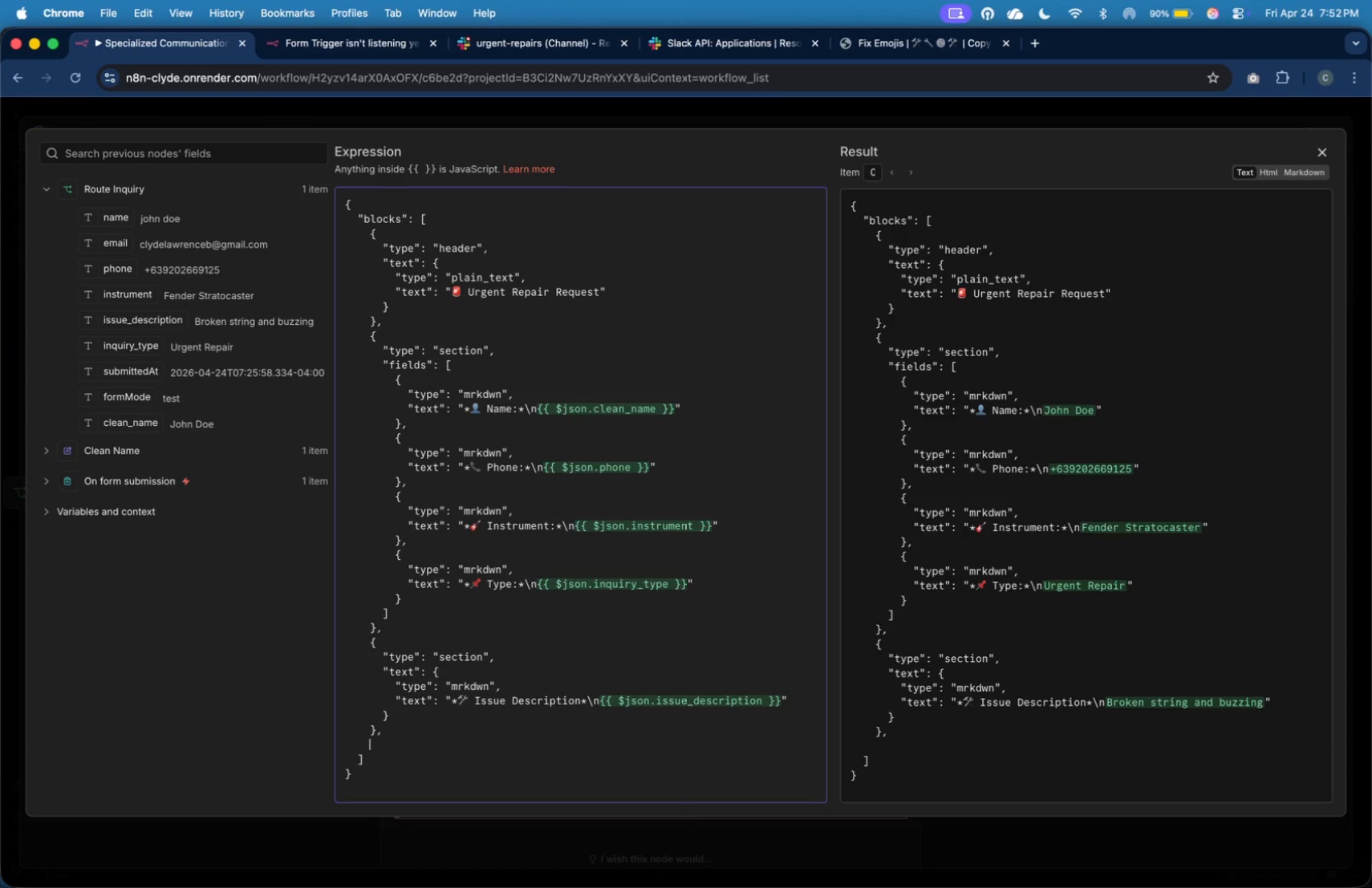 
key(Shift+BracketLeft)
 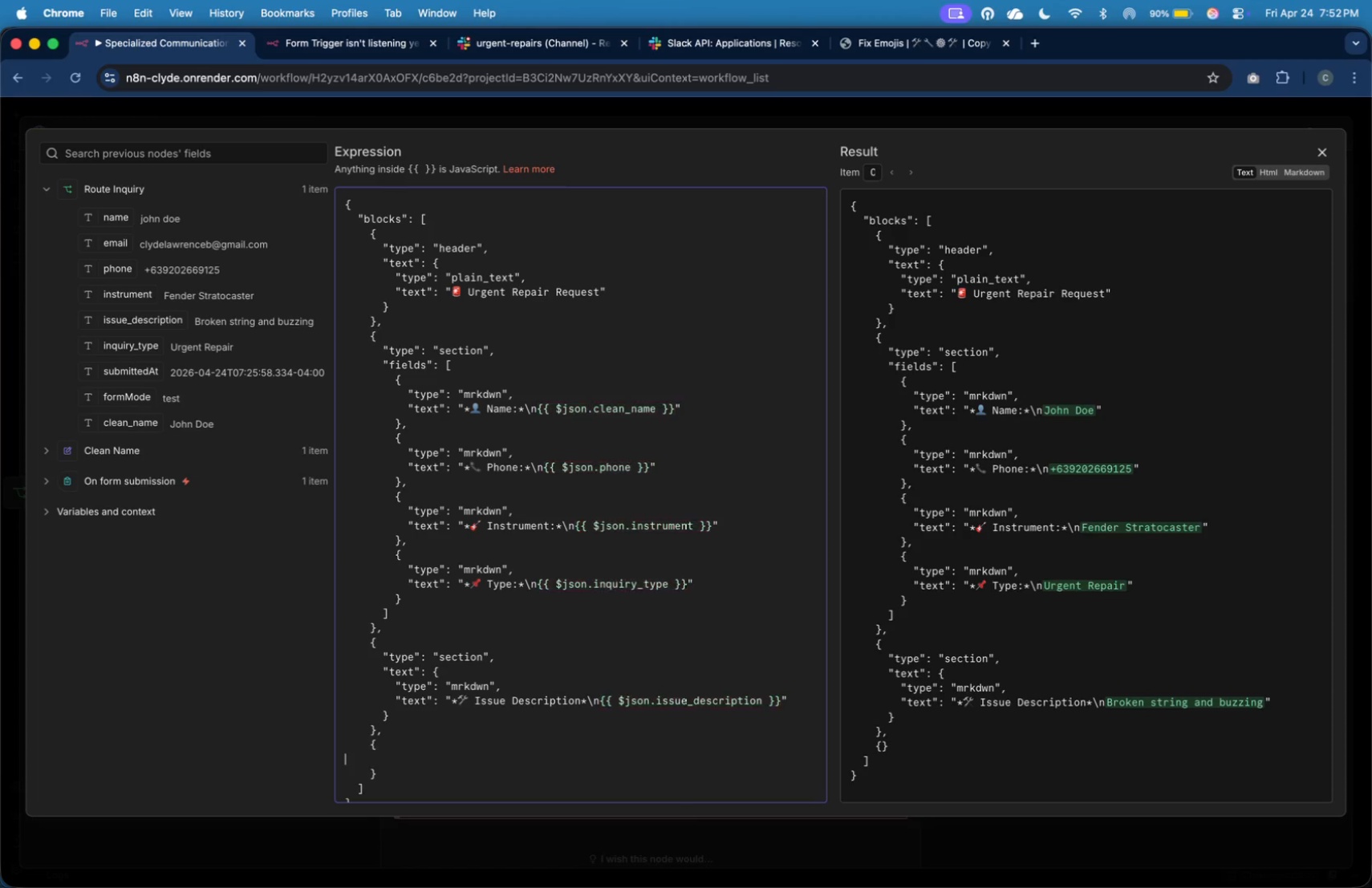 
key(Enter)
 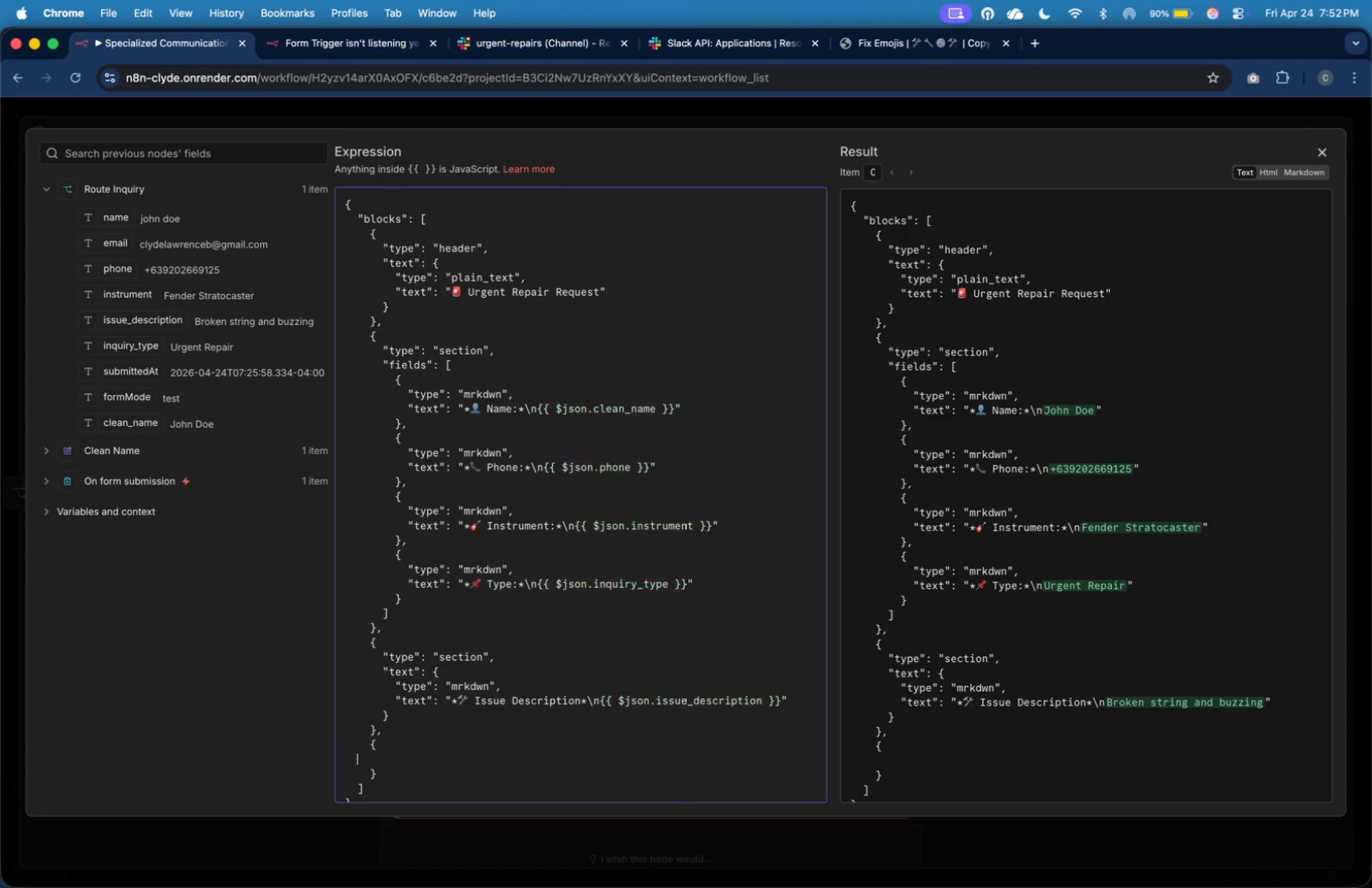 
key(Tab)
 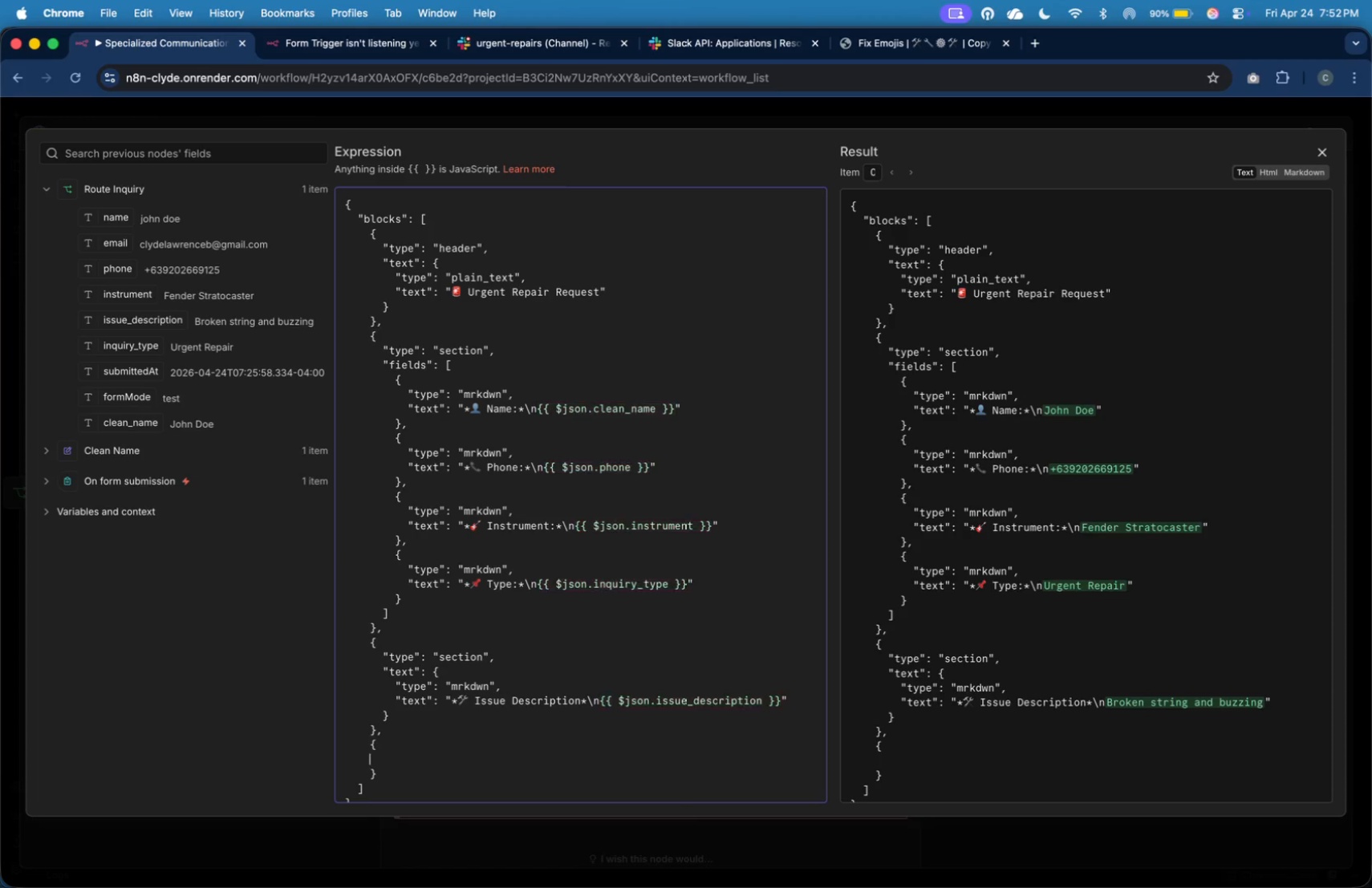 
key(Tab)
 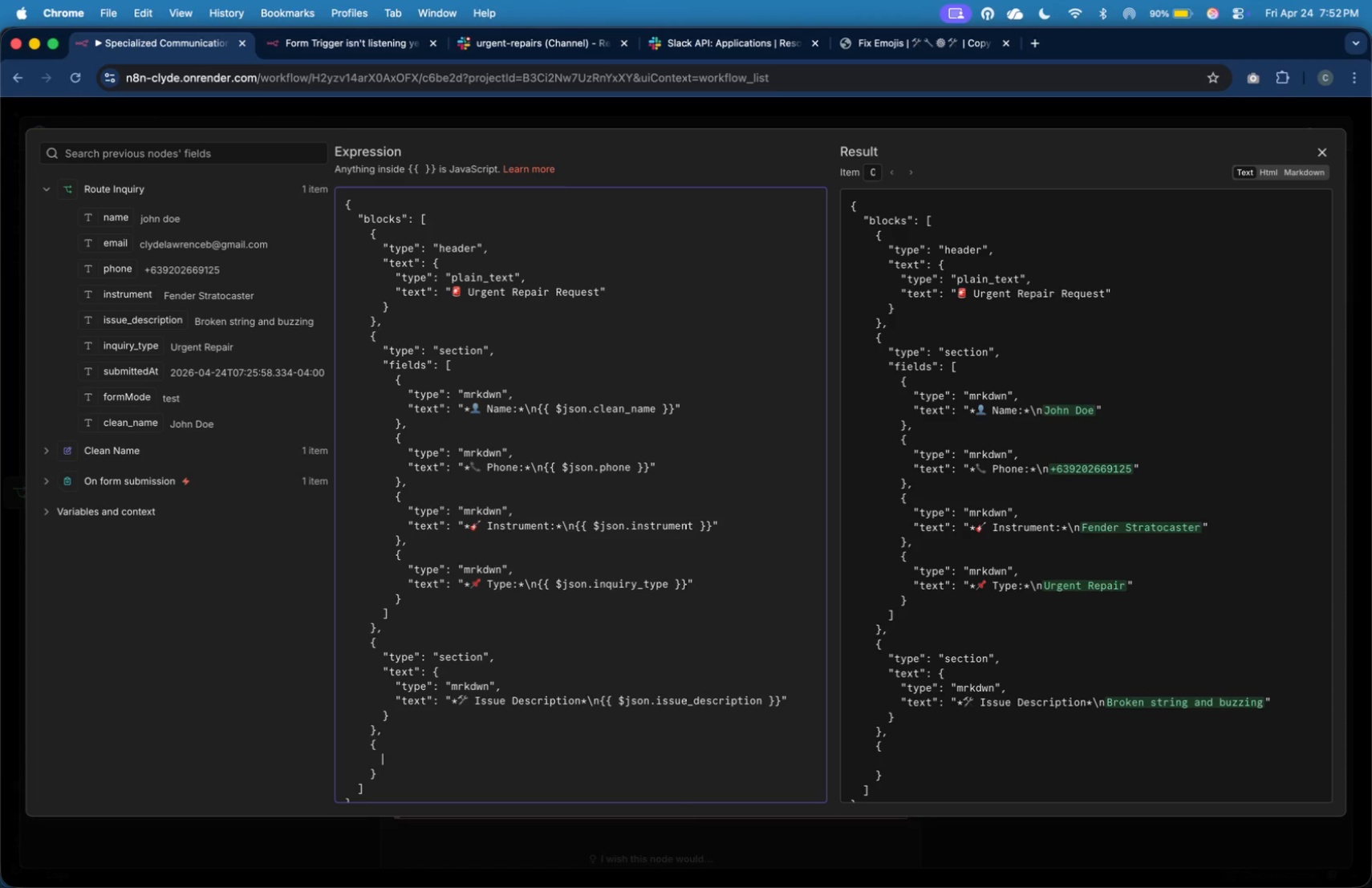 
key(Tab)
 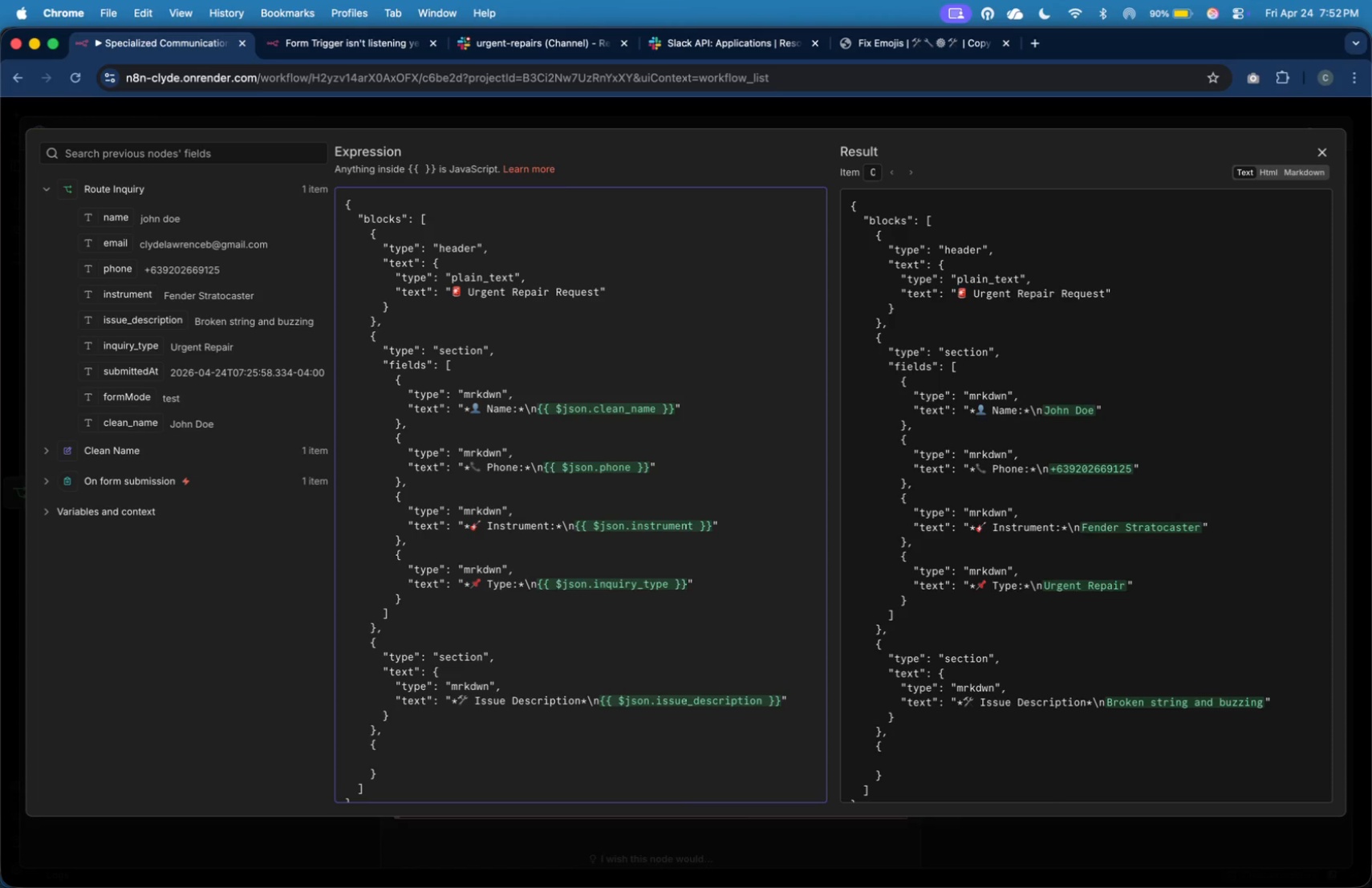 
key(Shift+Quote)
 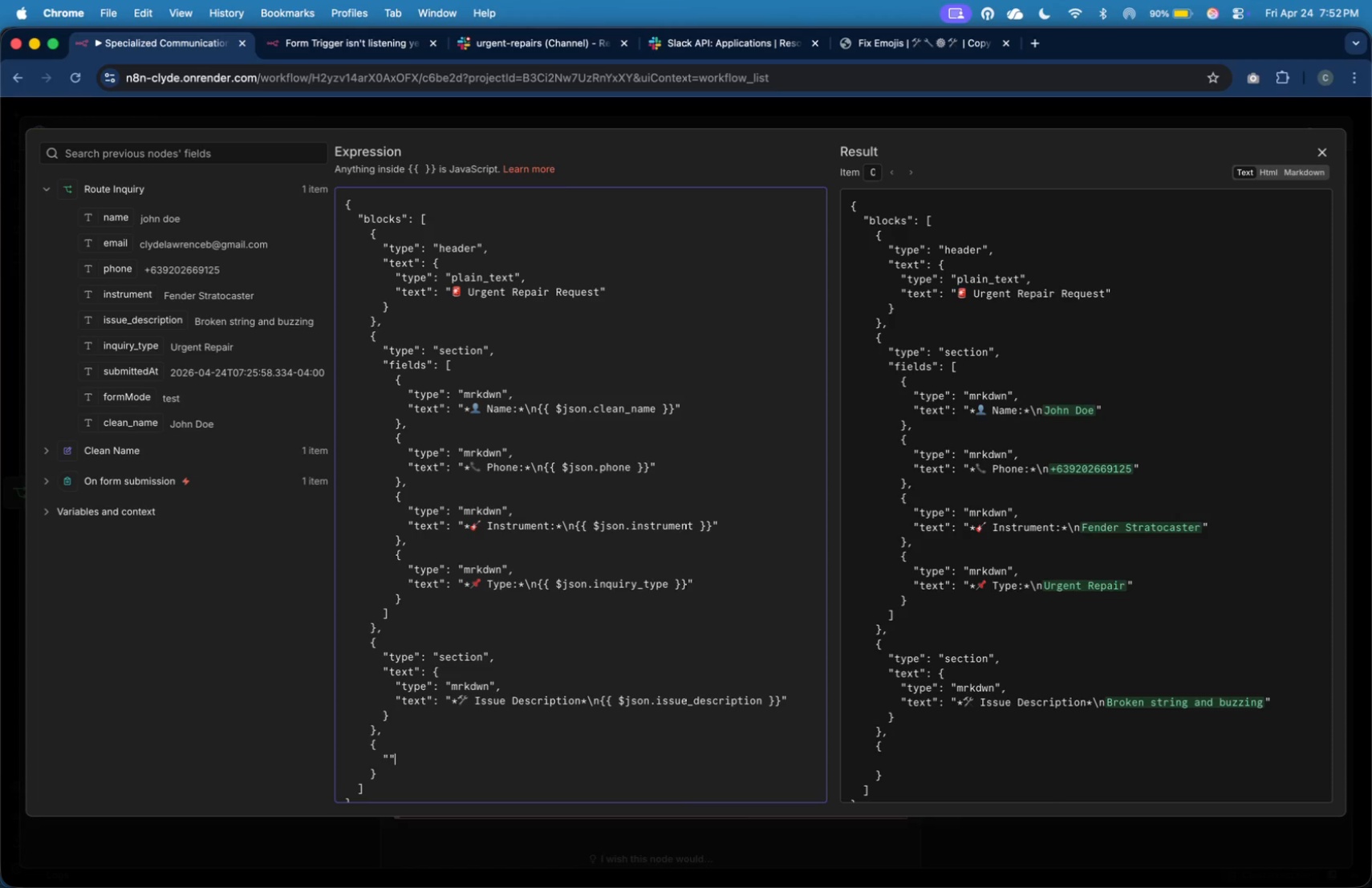 
key(Shift+Quote)
 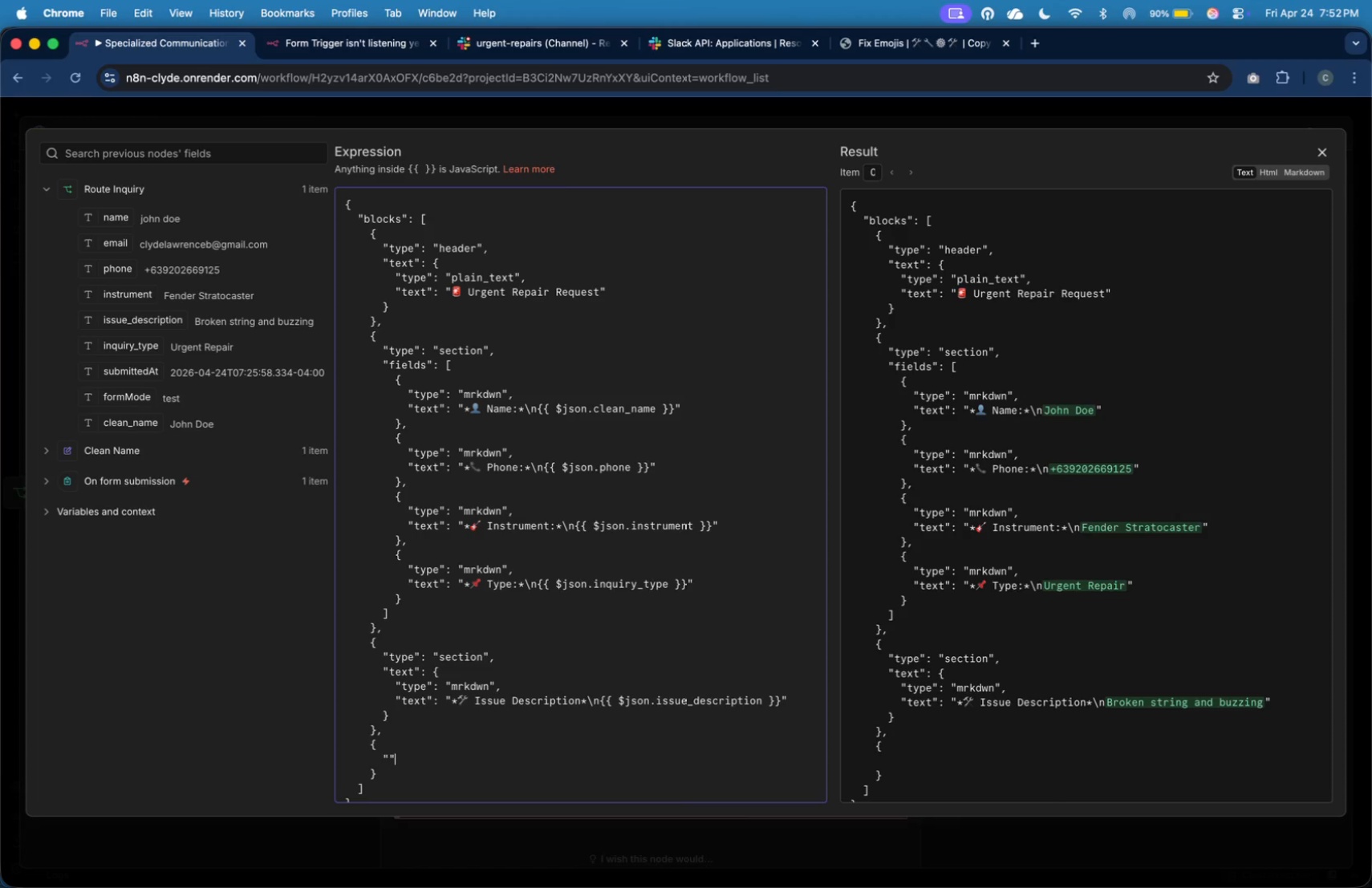 
key(ArrowLeft)
 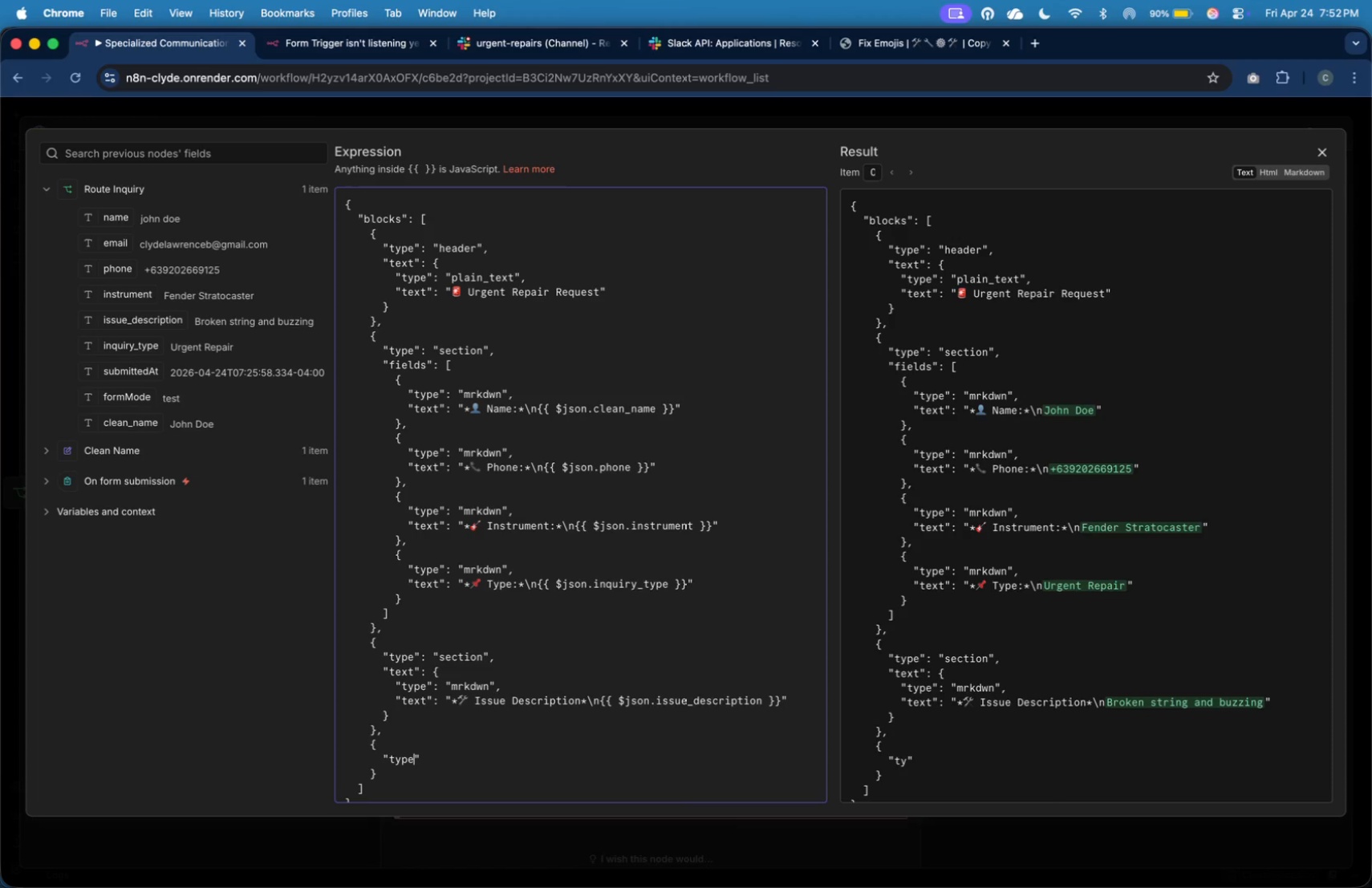 
type(type)
 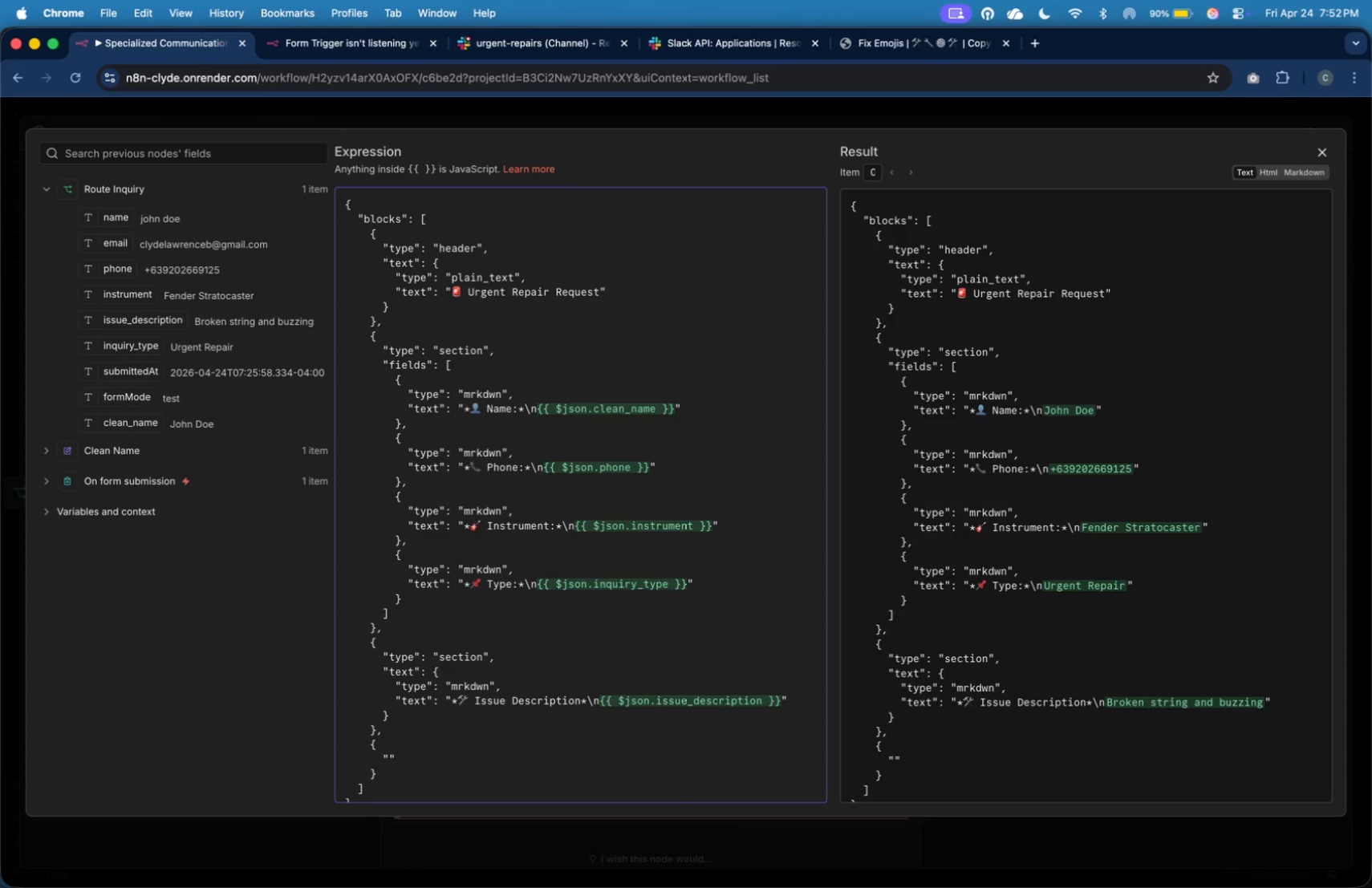 
key(ArrowRight)
 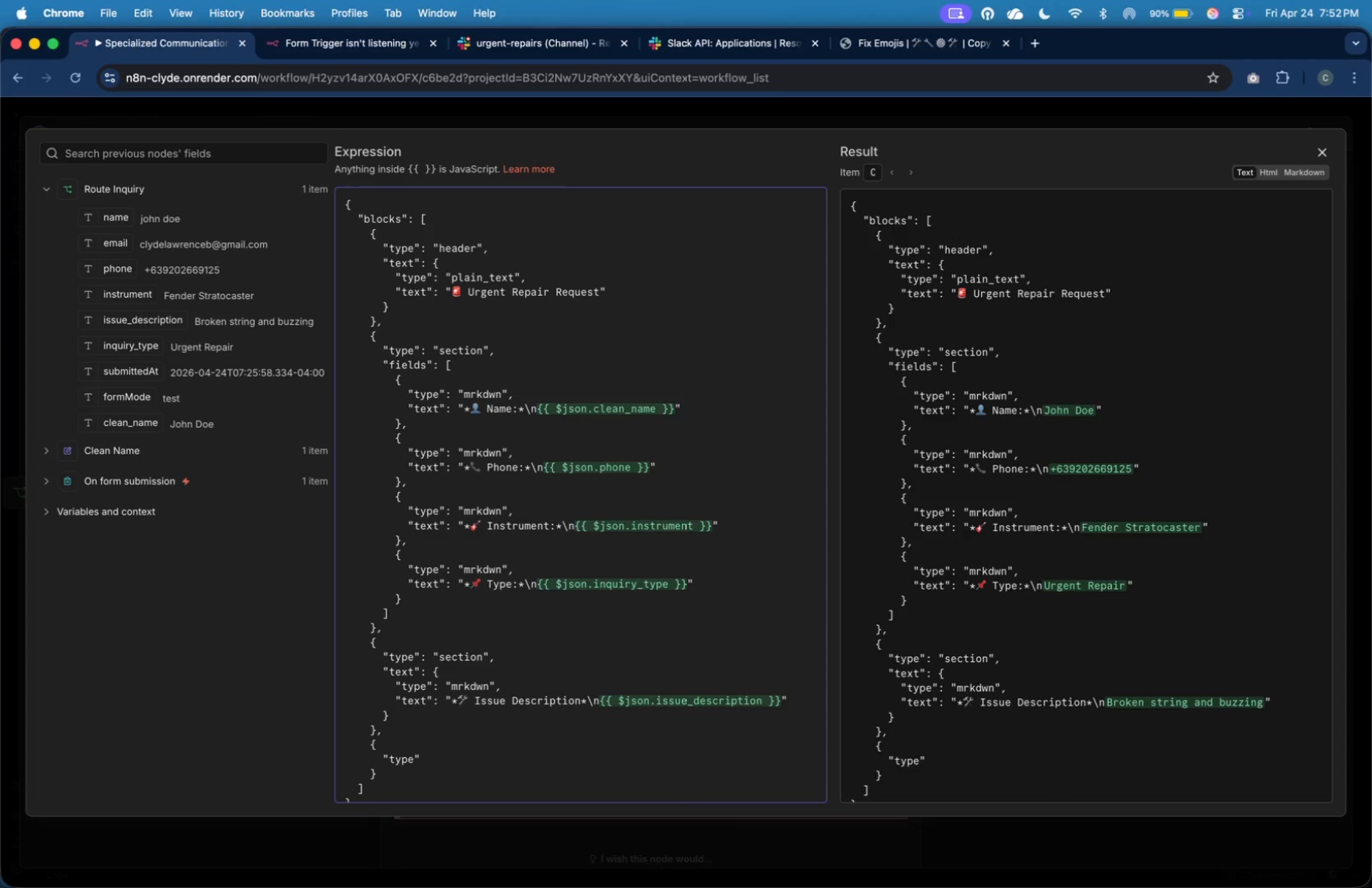 
key(Shift+Semicolon)
 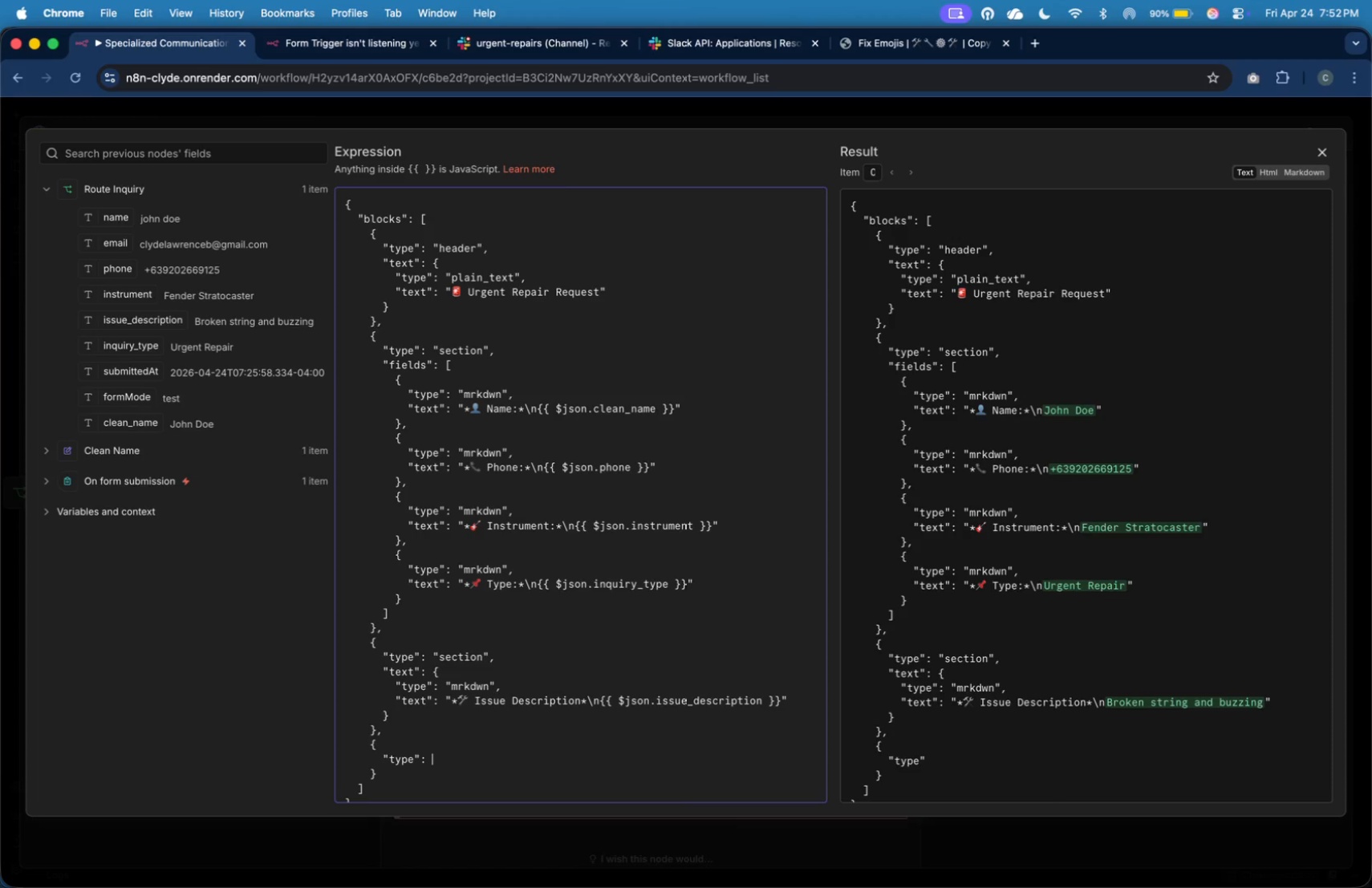 
key(Shift+Space)
 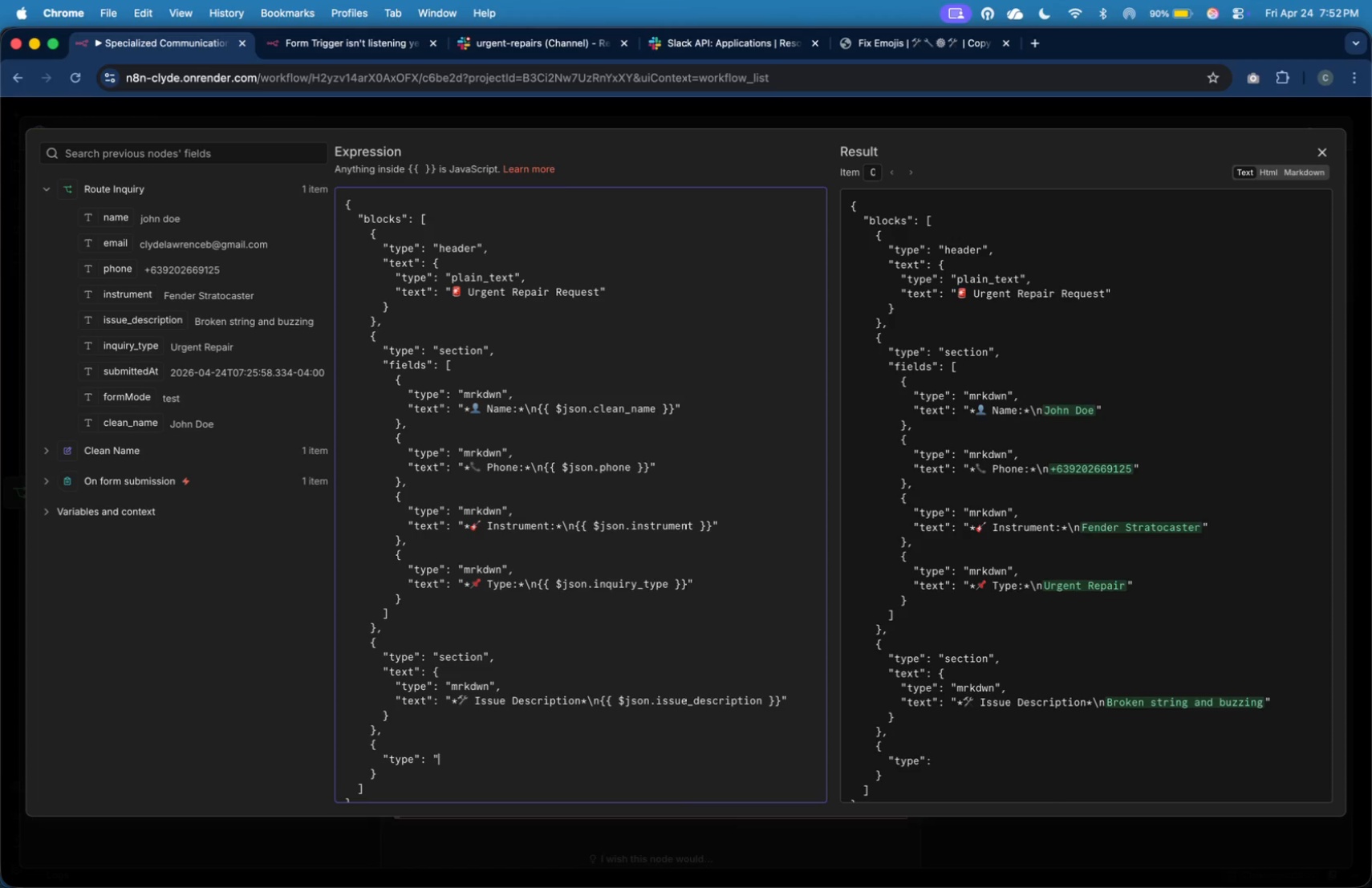 
key(Shift+Quote)
 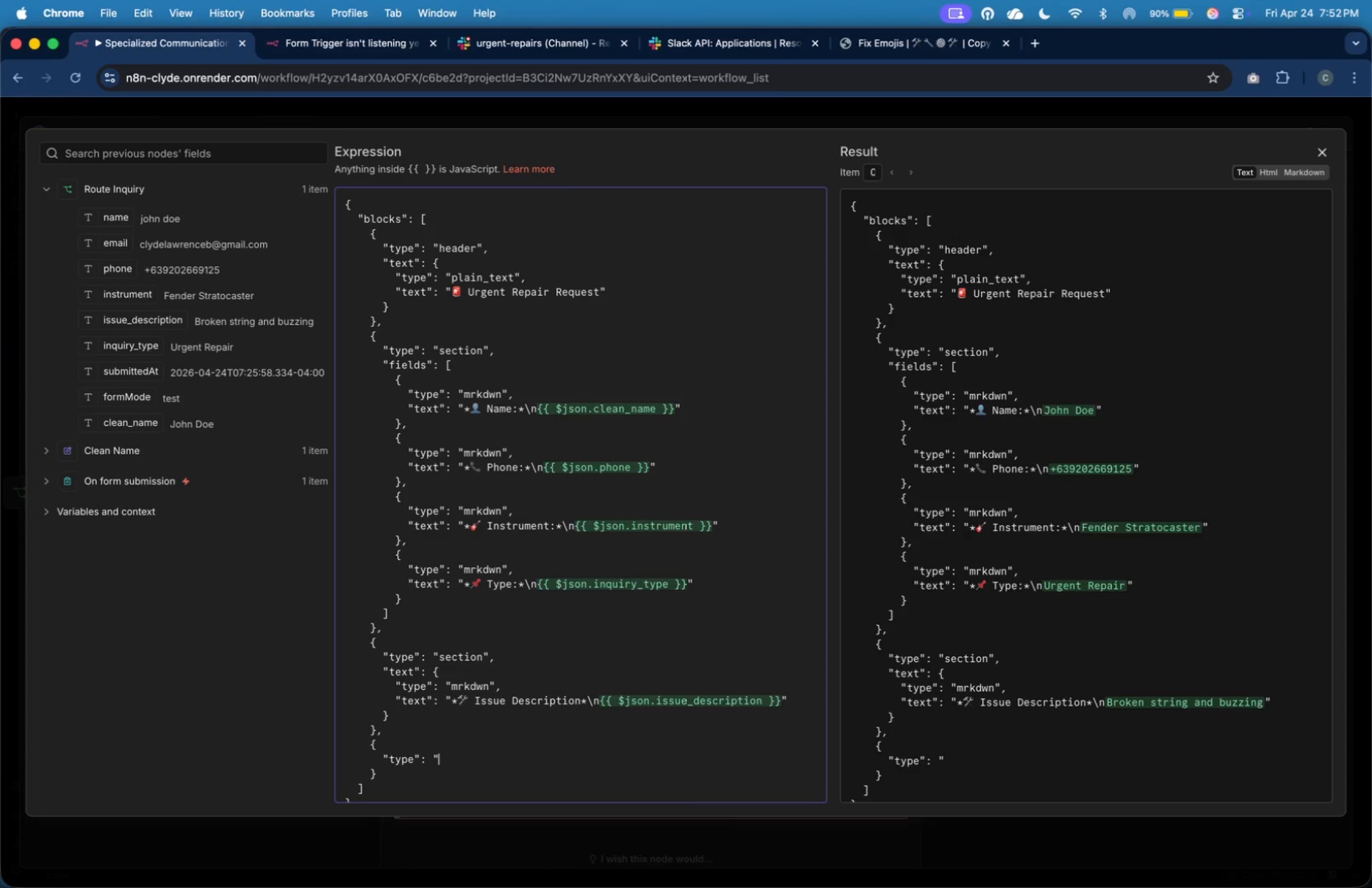 
key(Shift+Quote)
 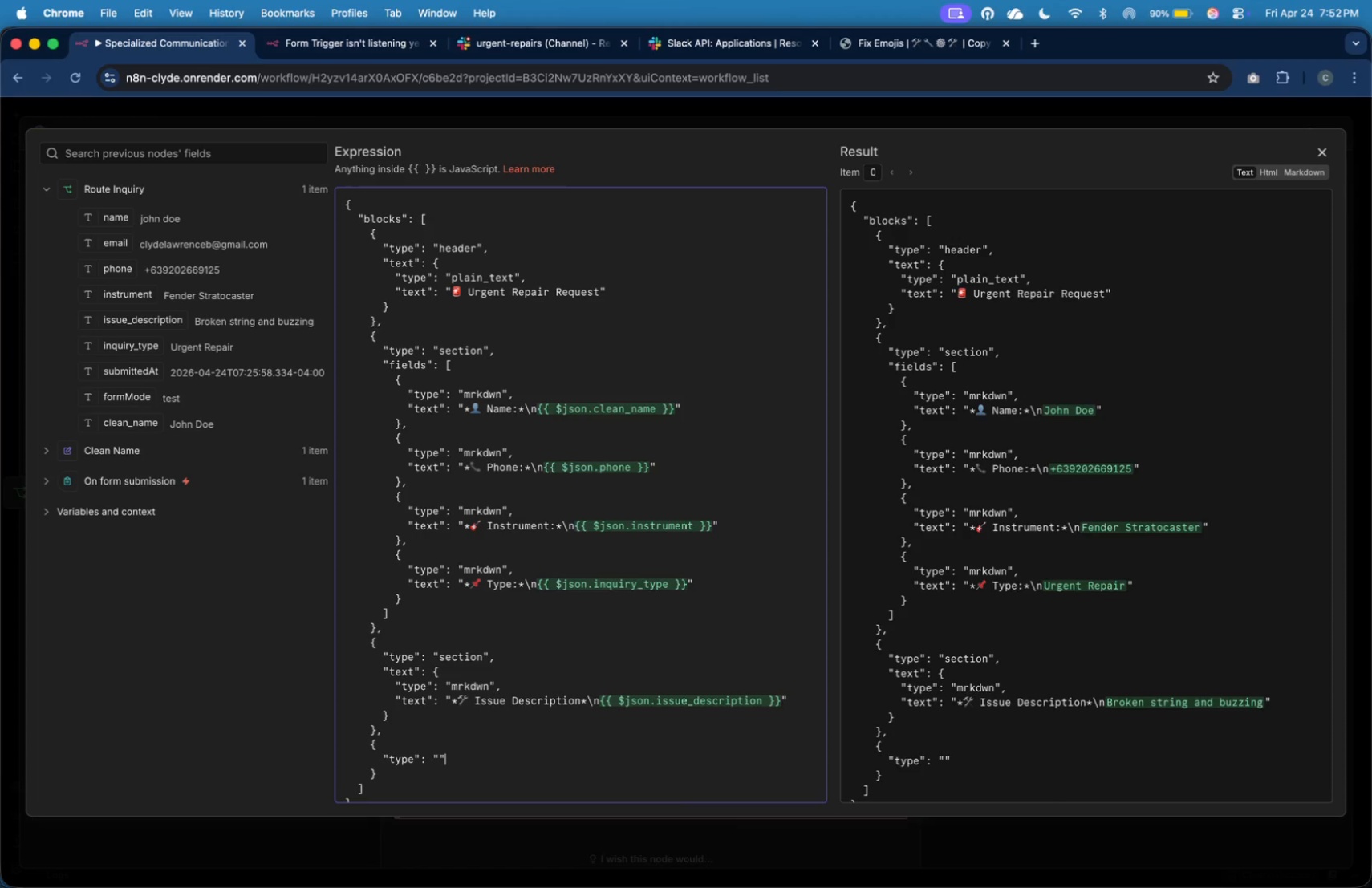 
key(ArrowLeft)
 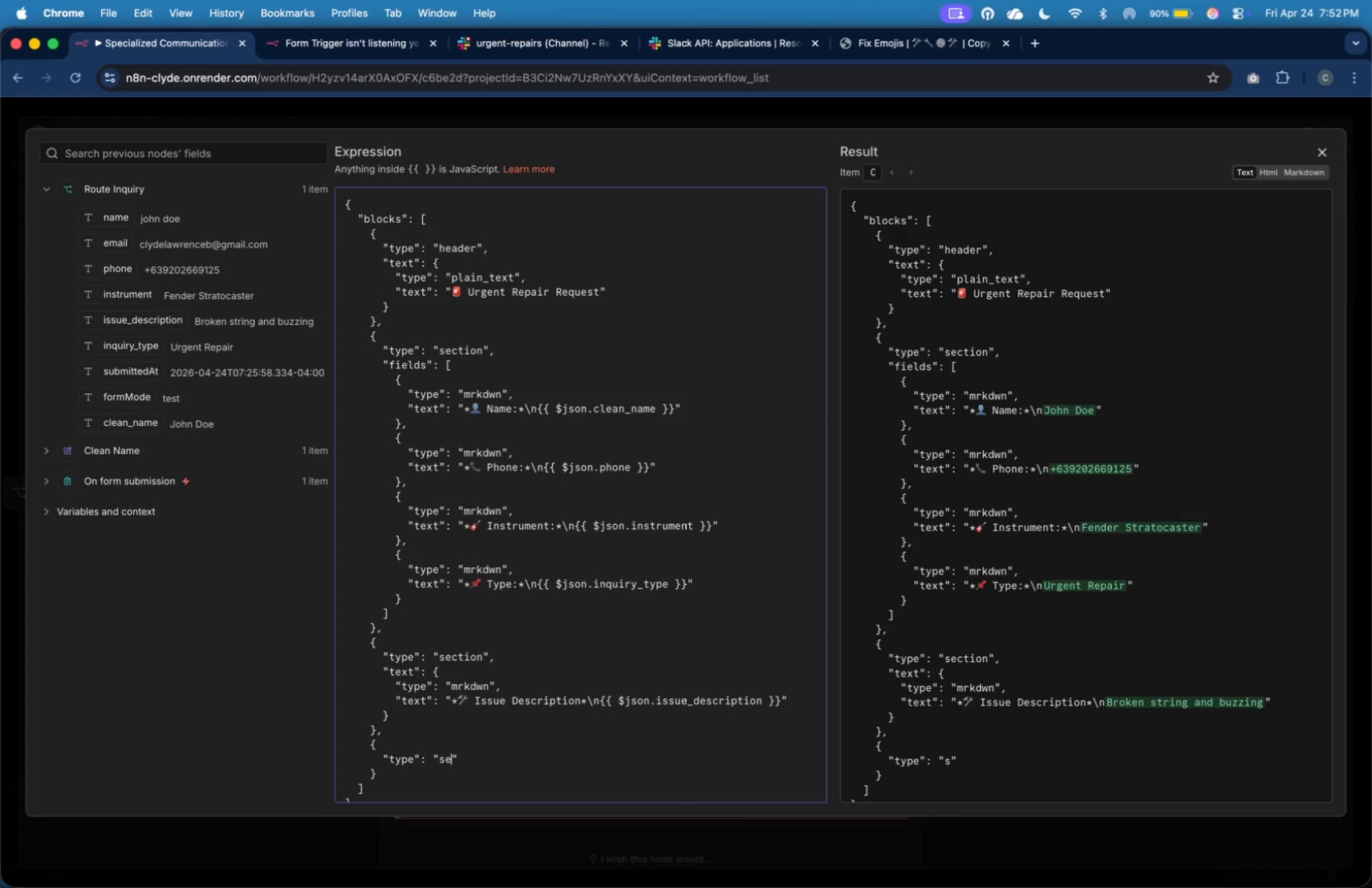 
type(section)
 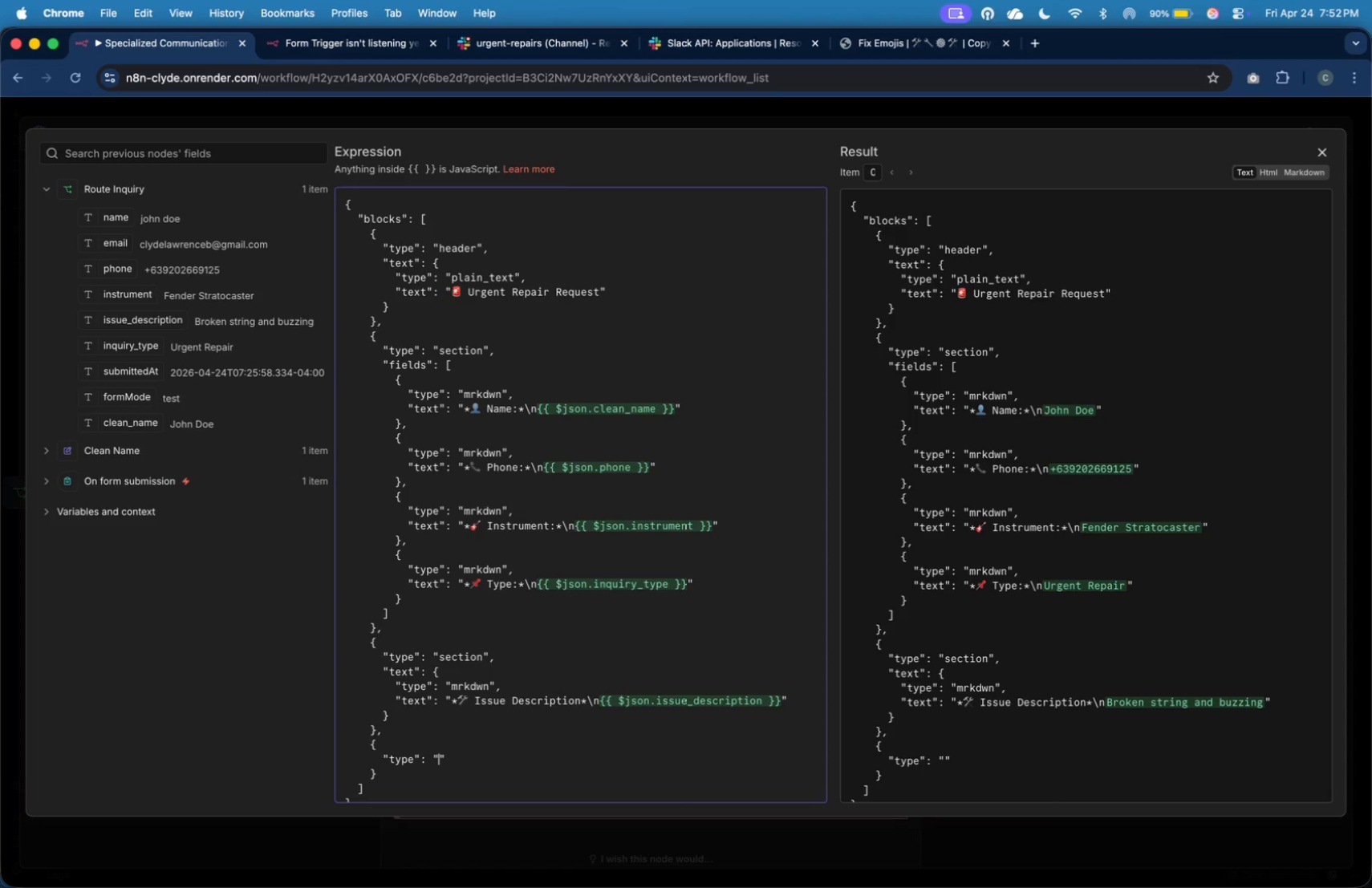 
key(ArrowRight)
 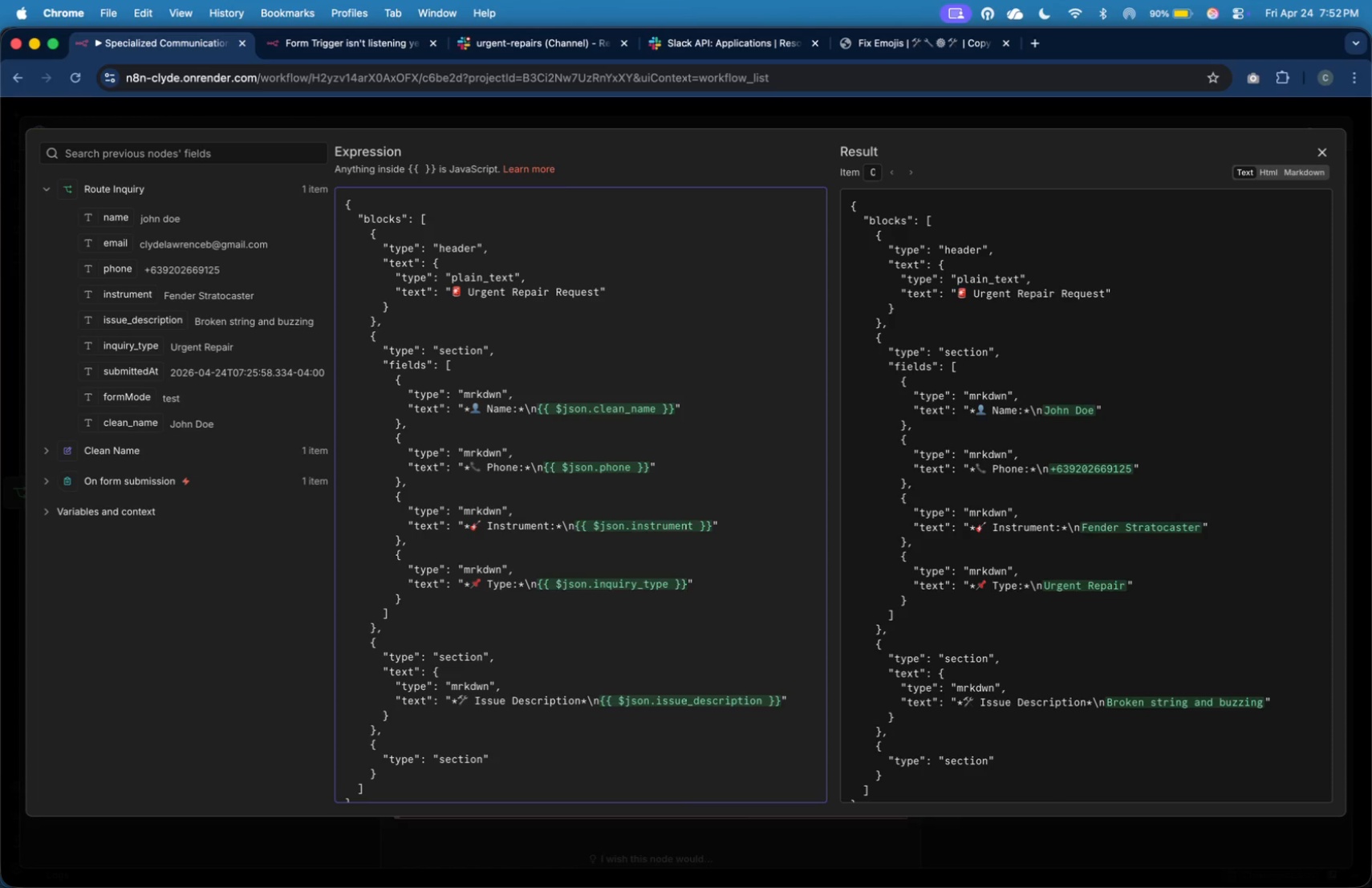 
key(Comma)
 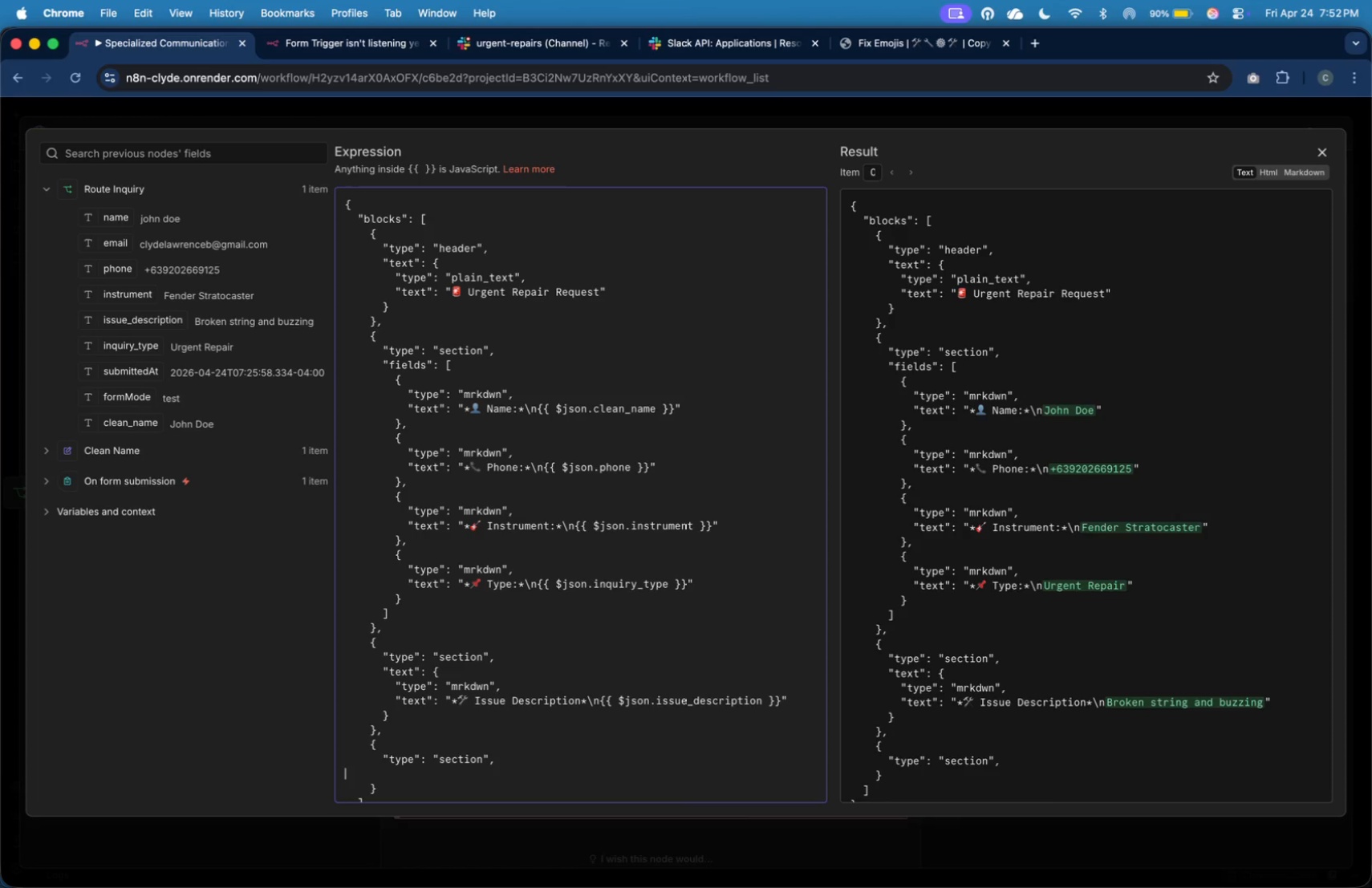 
key(Enter)
 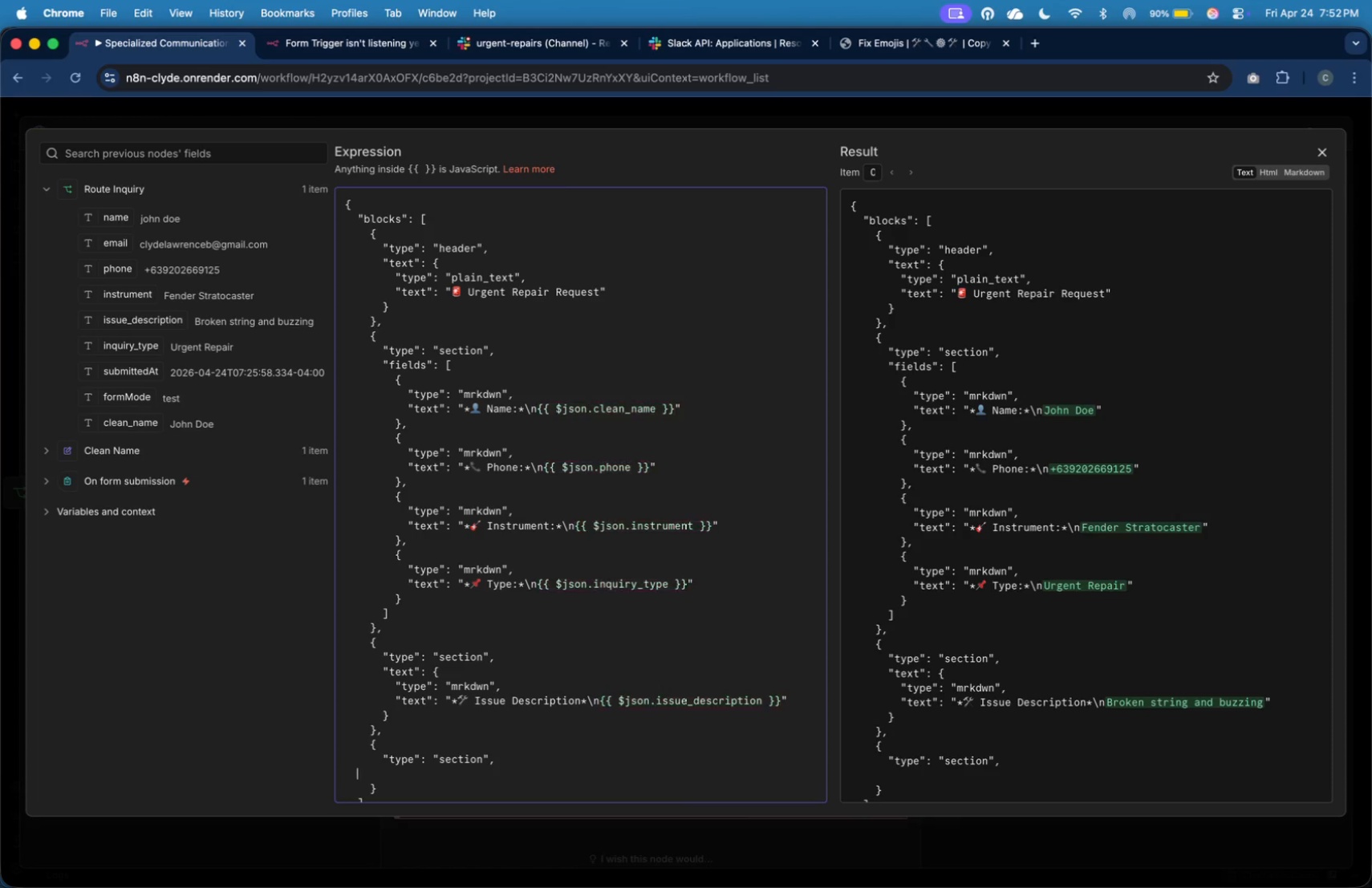 
key(Tab)
 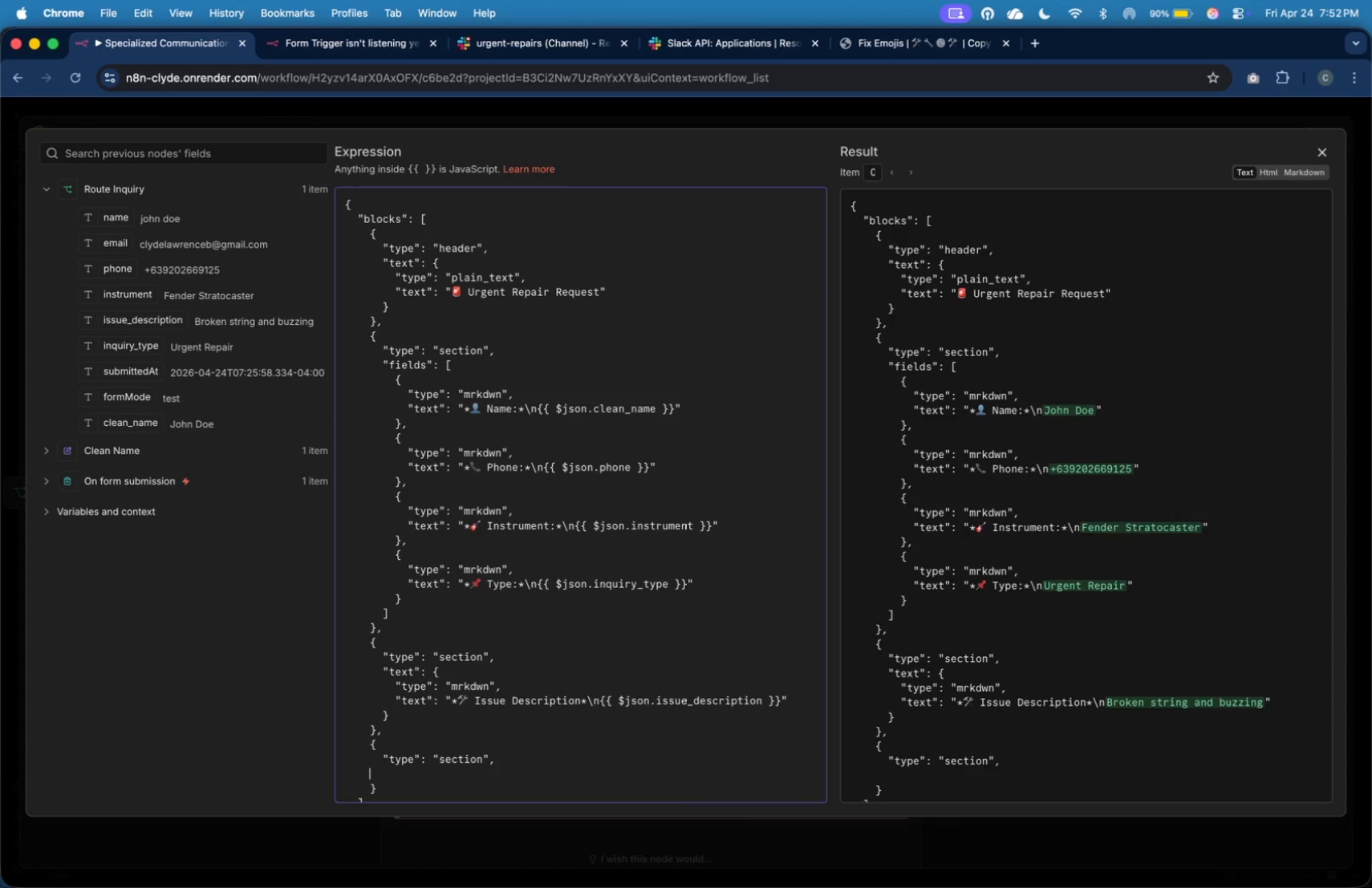 
key(Tab)
 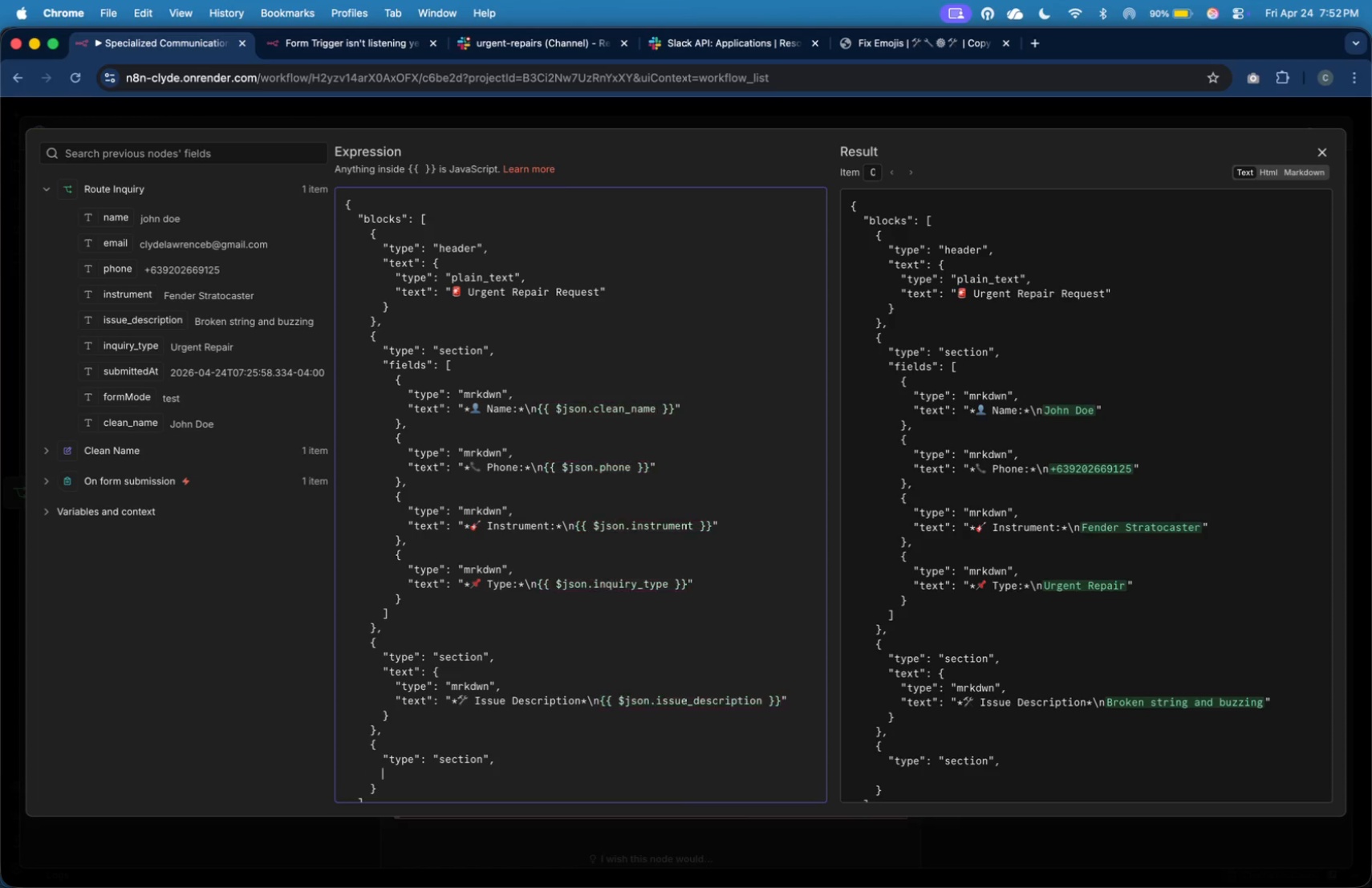 
key(Tab)
 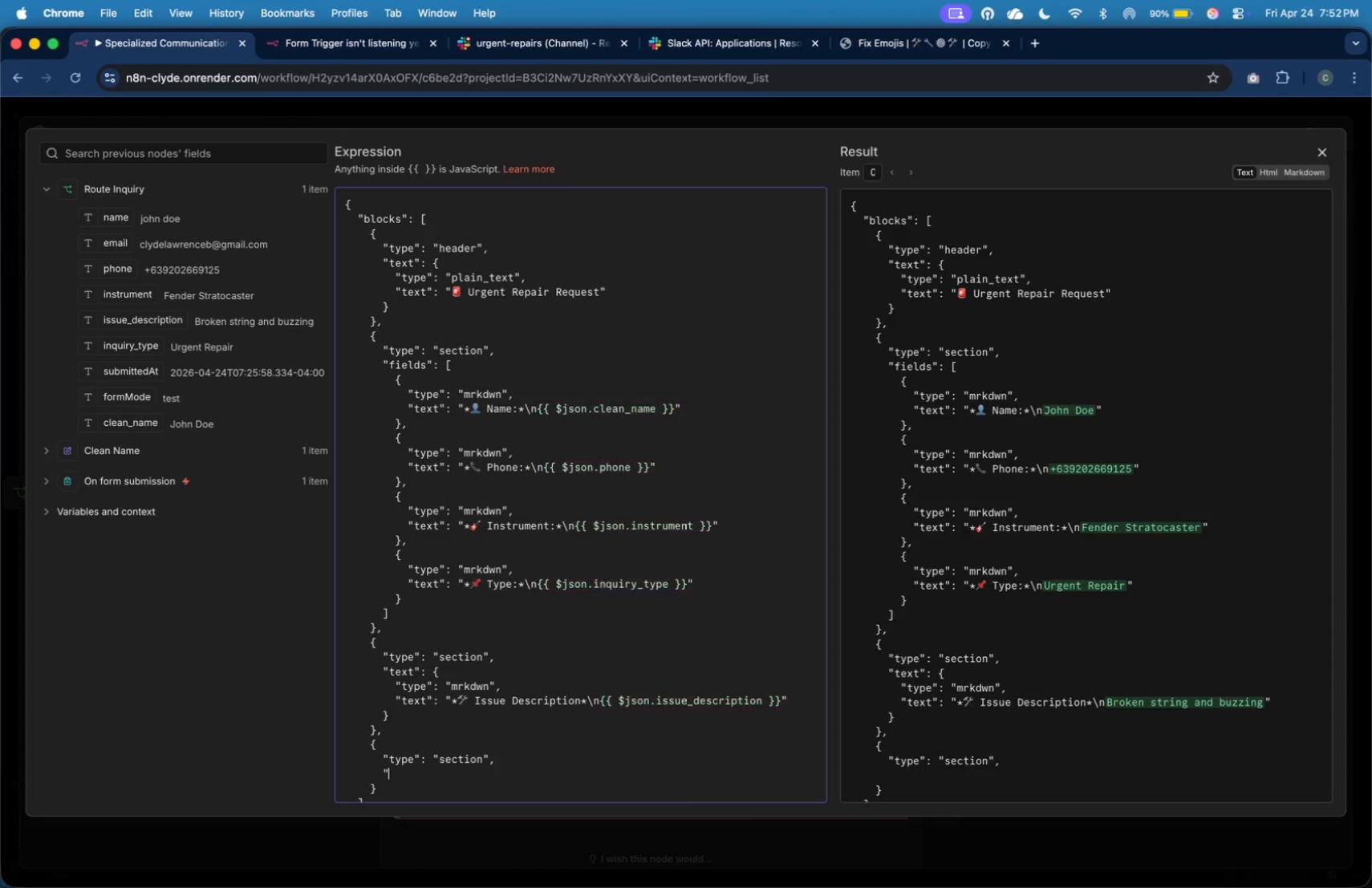 
key(Shift+Quote)
 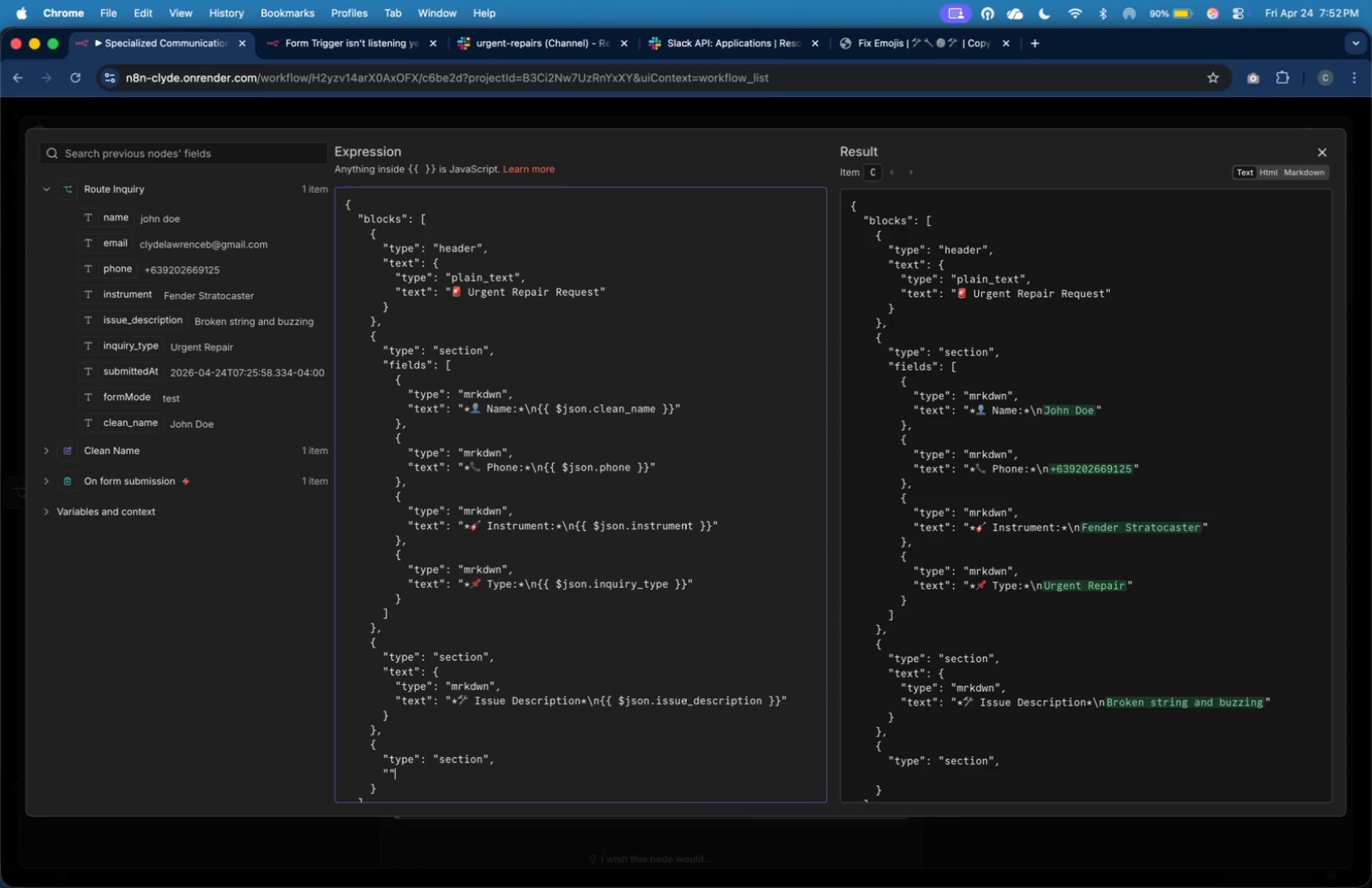 
key(Shift+Quote)
 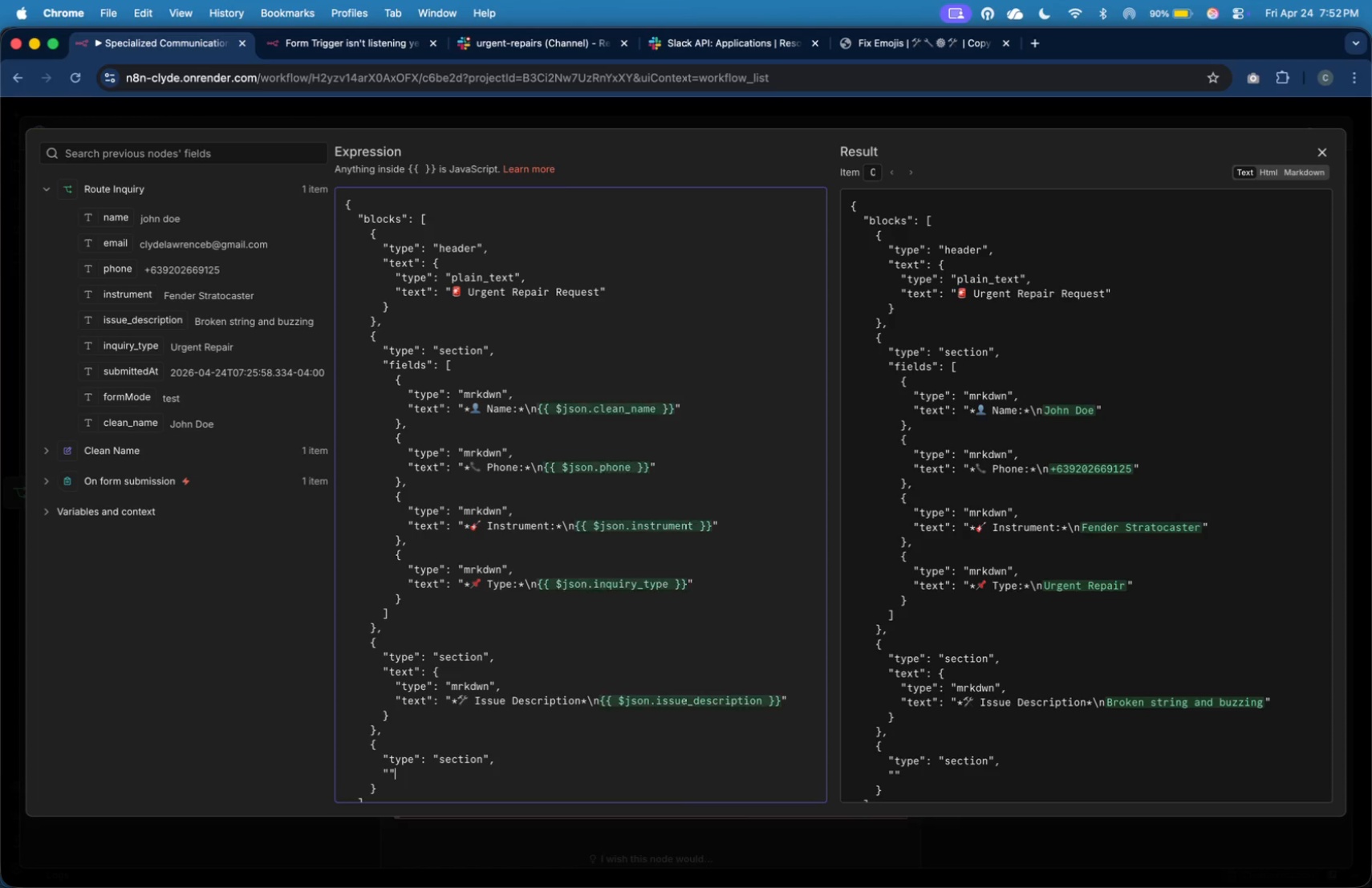 
key(ArrowLeft)
 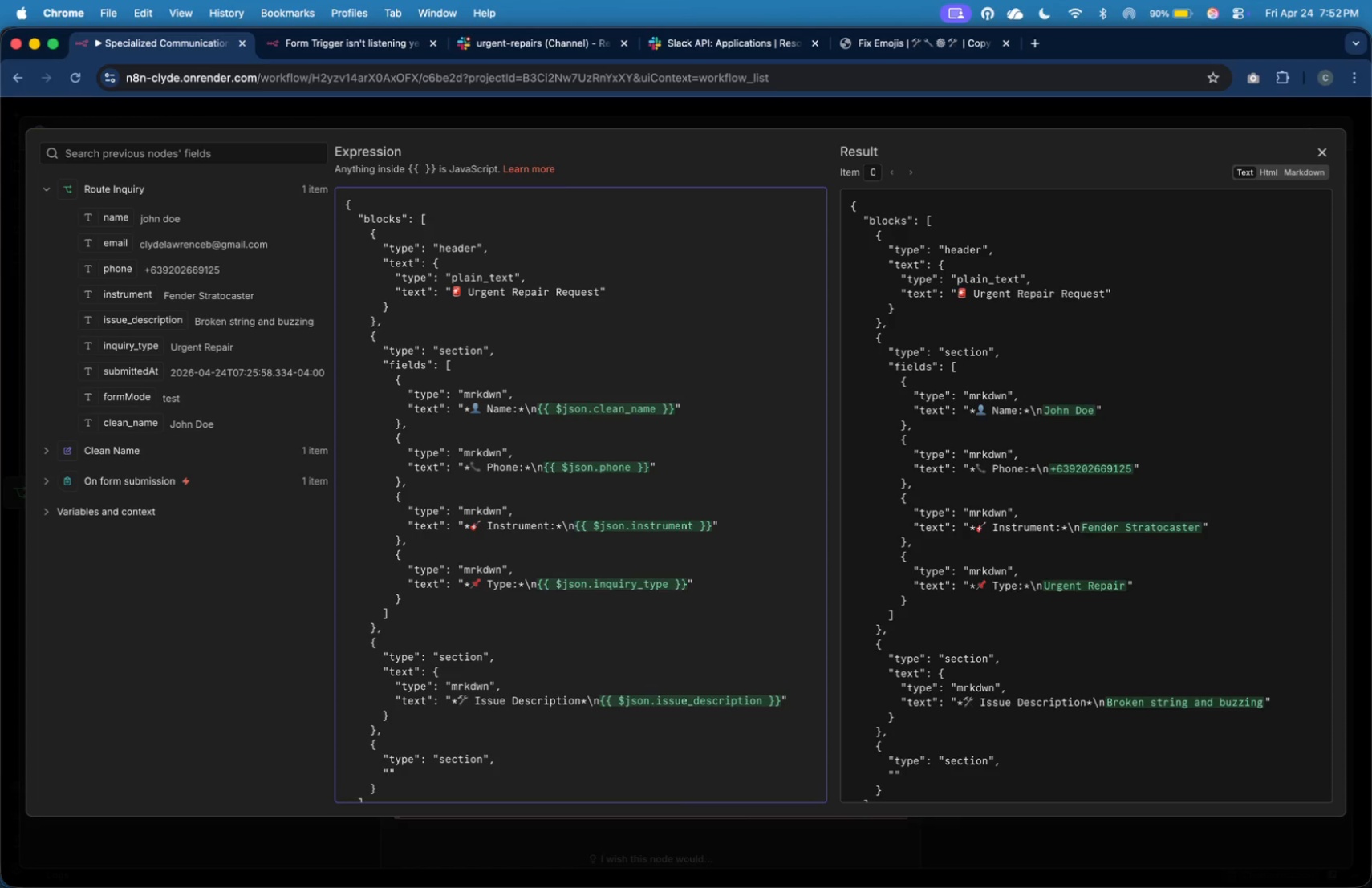 
type(text)
 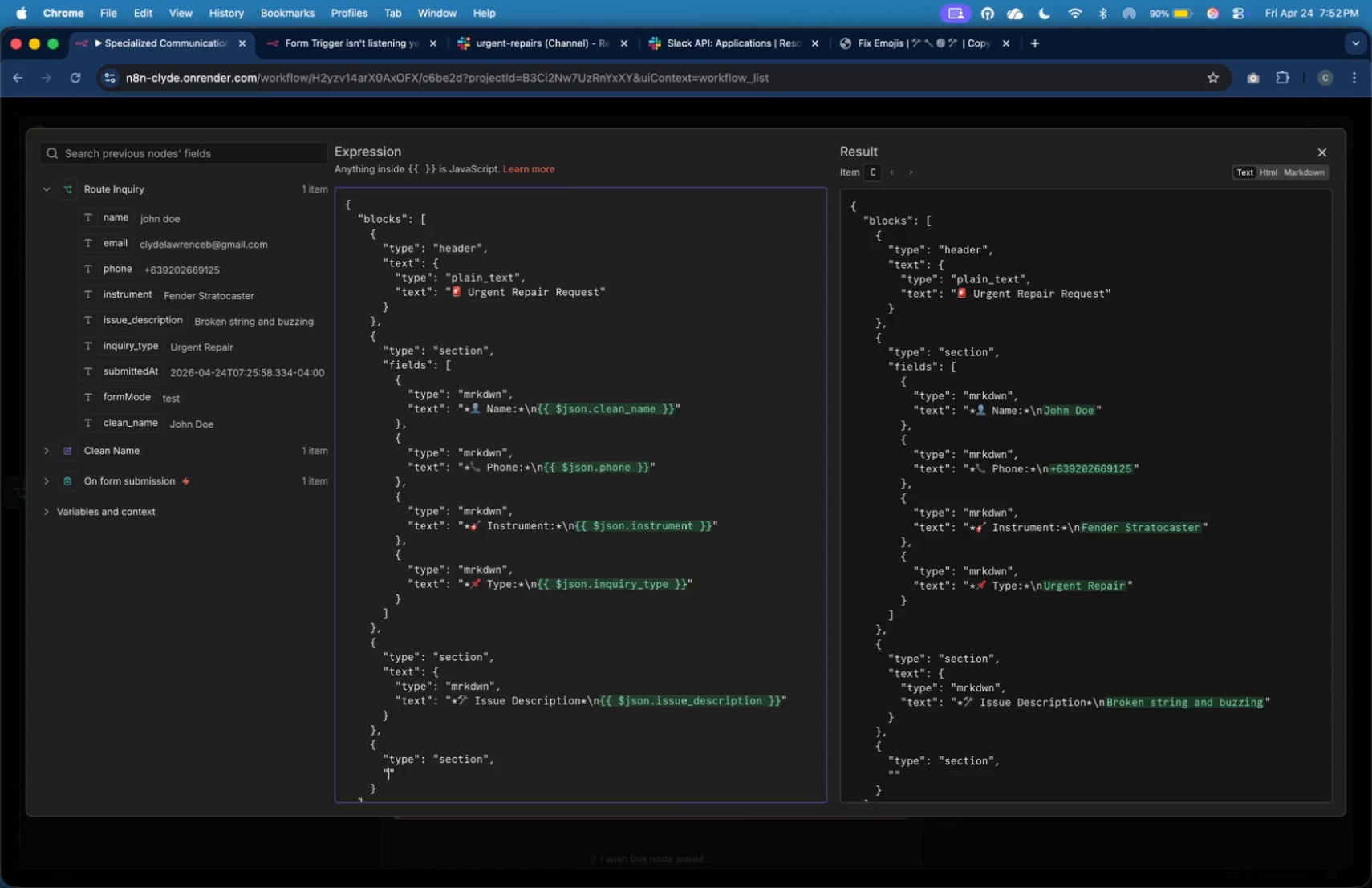 
key(ArrowRight)
 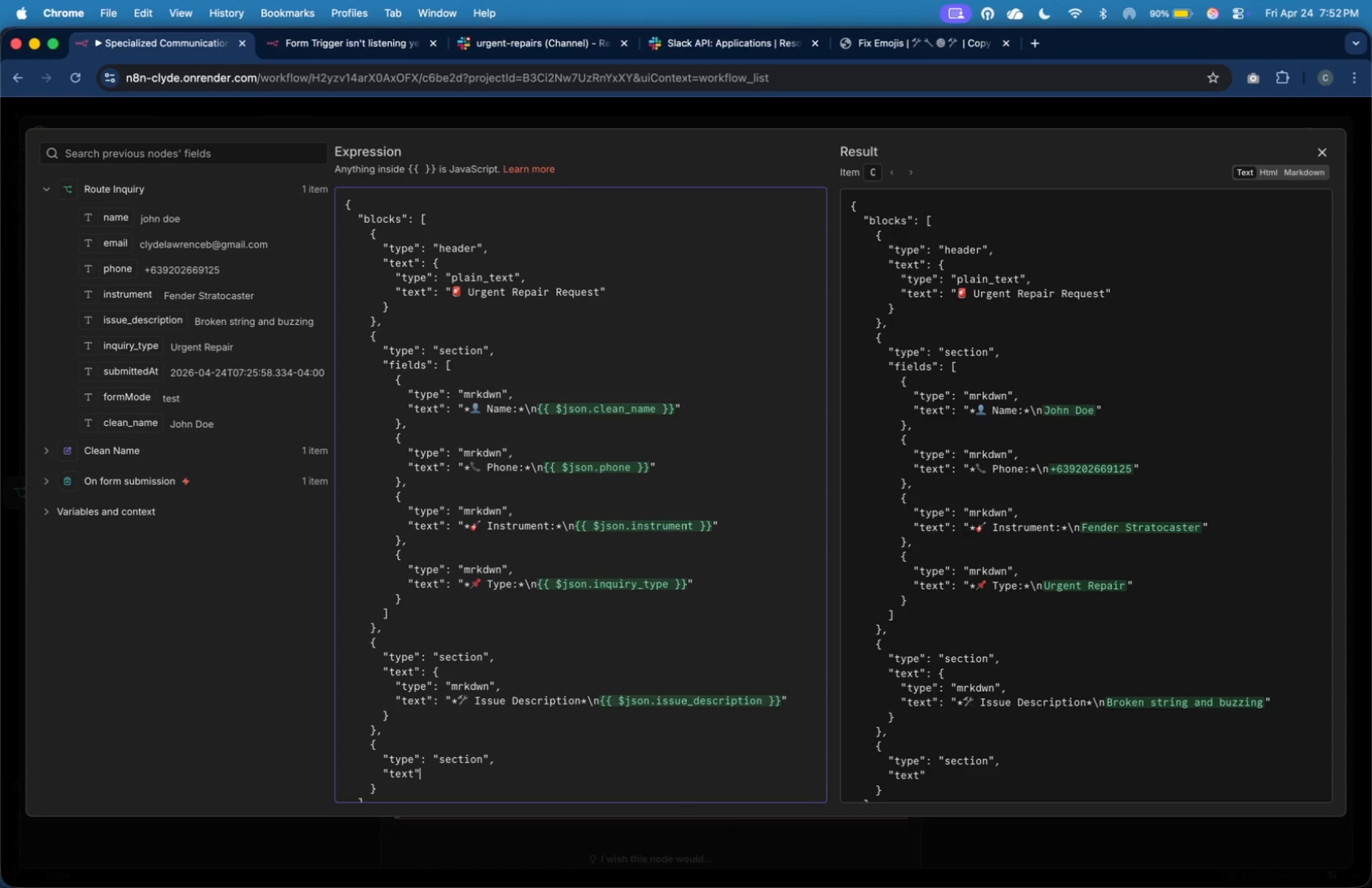 
key(Shift+Semicolon)
 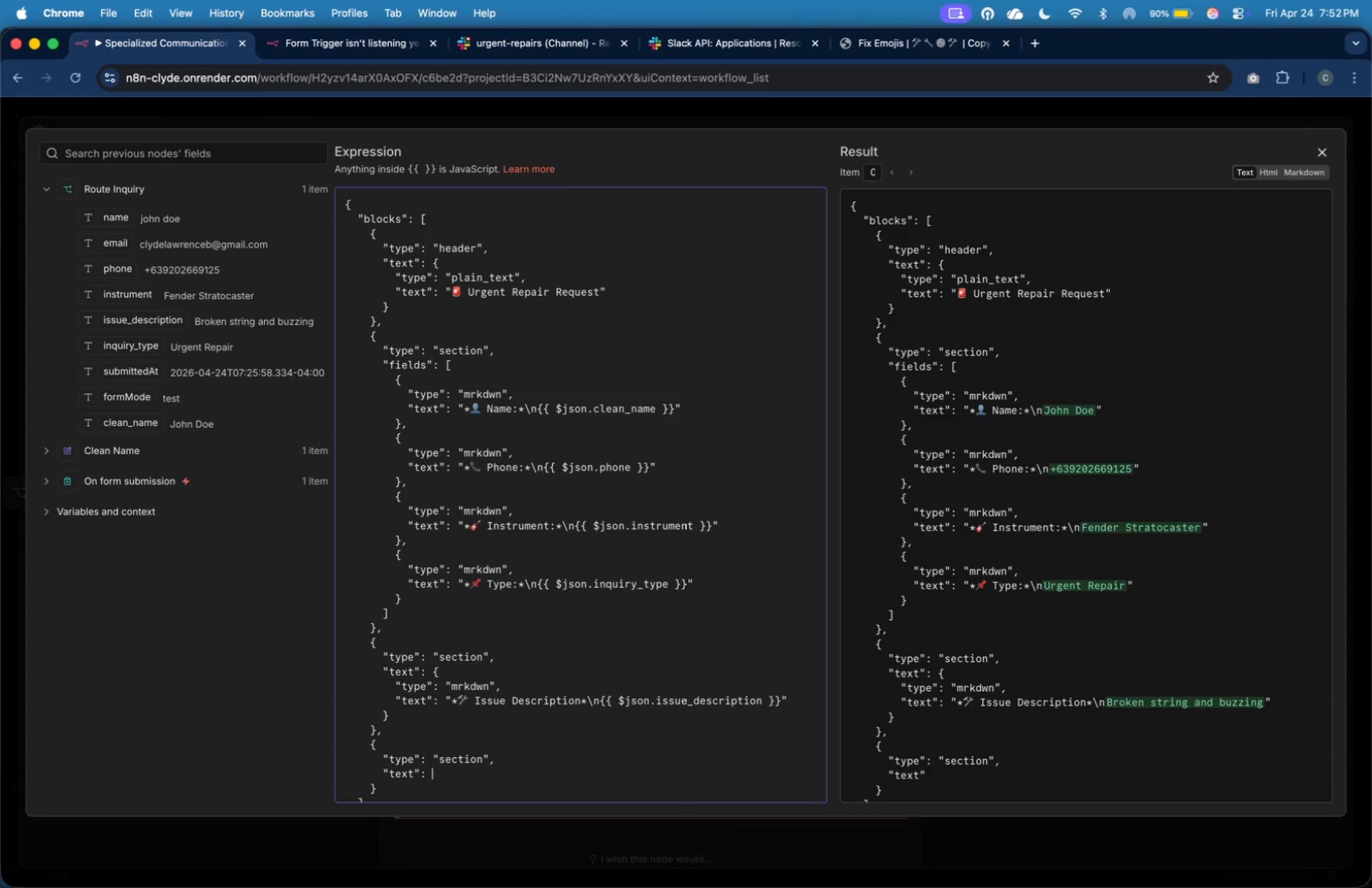 
key(Shift+Space)
 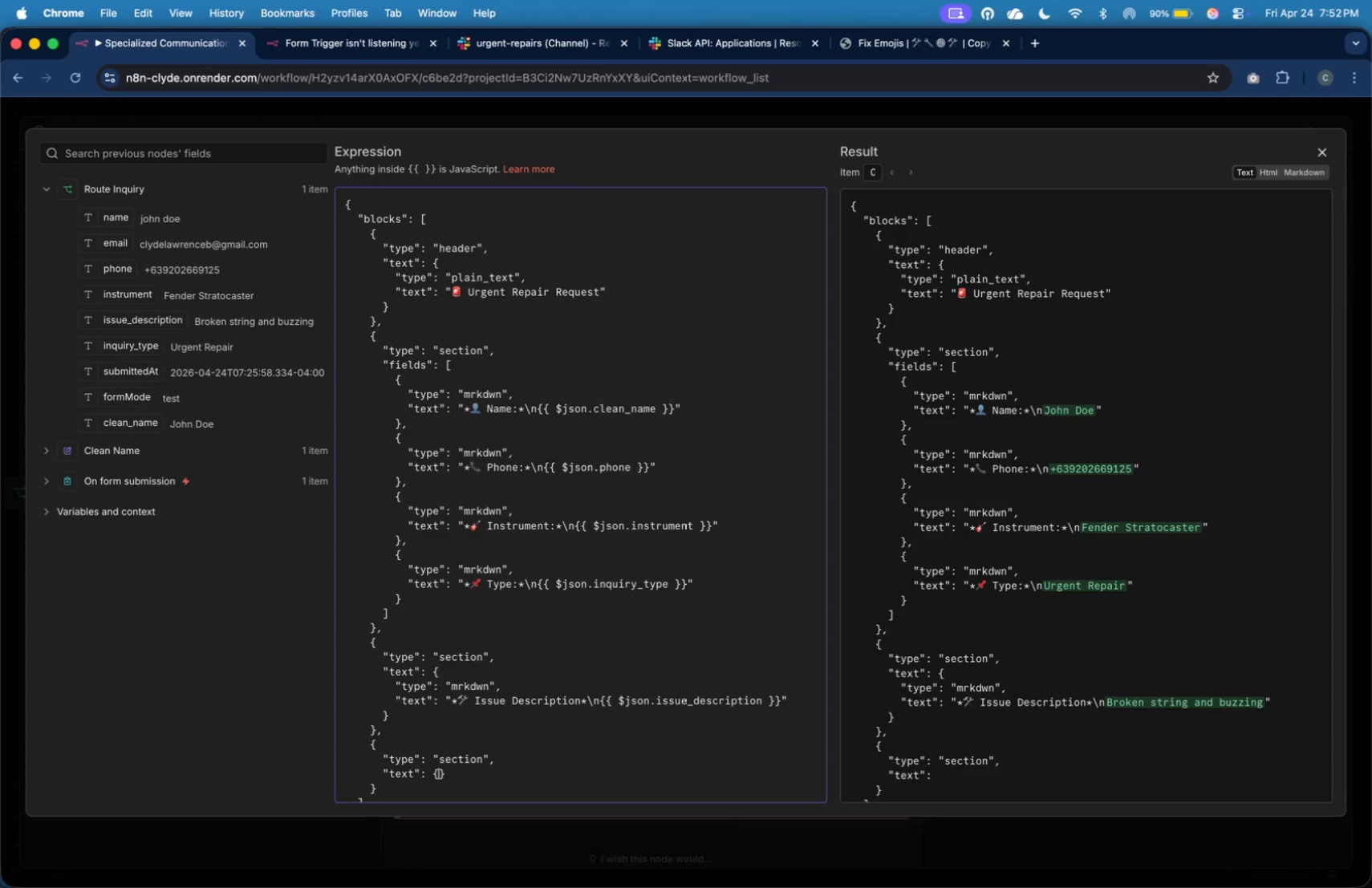 
key(Shift+BracketLeft)
 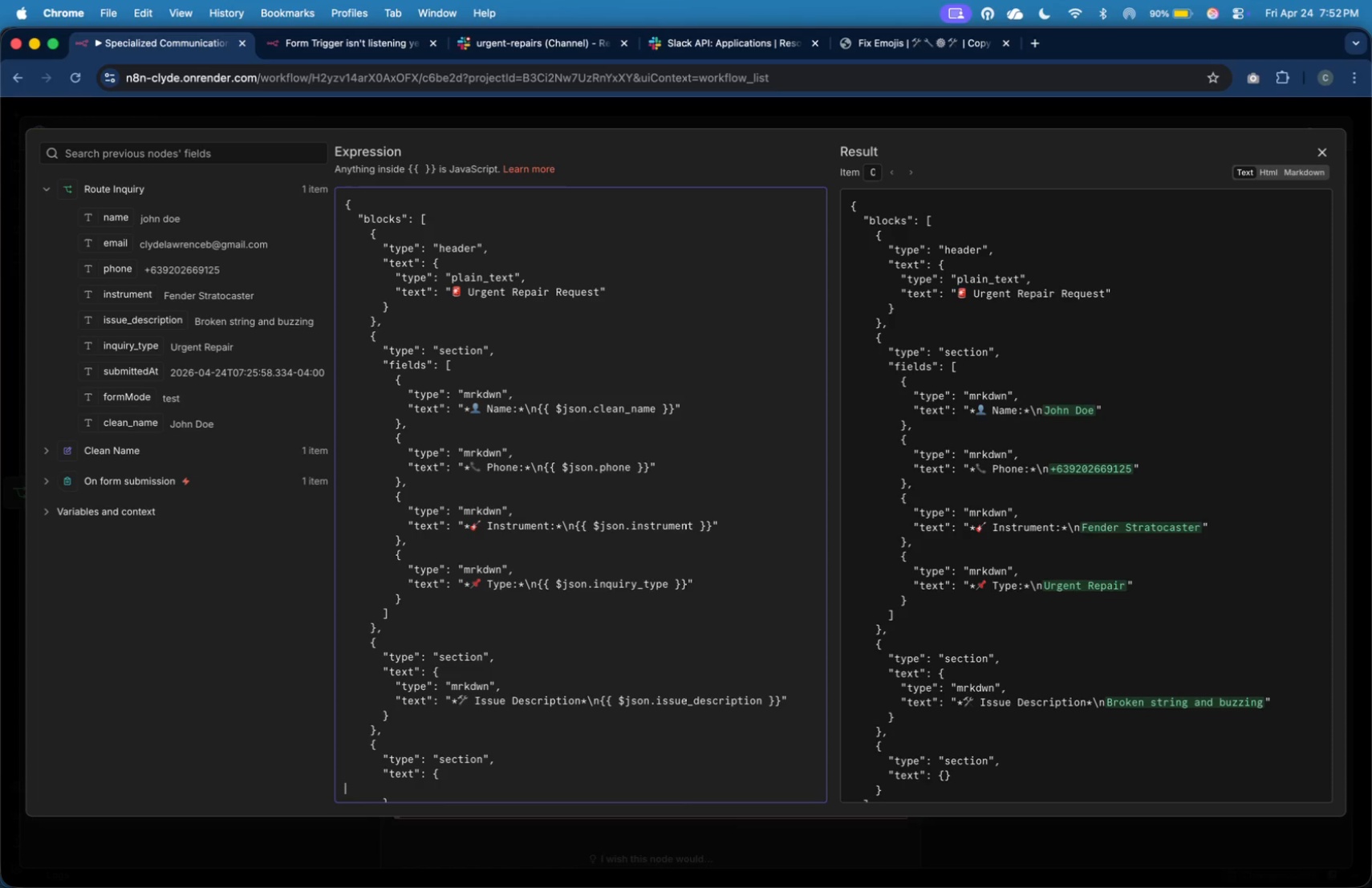 
key(Enter)
 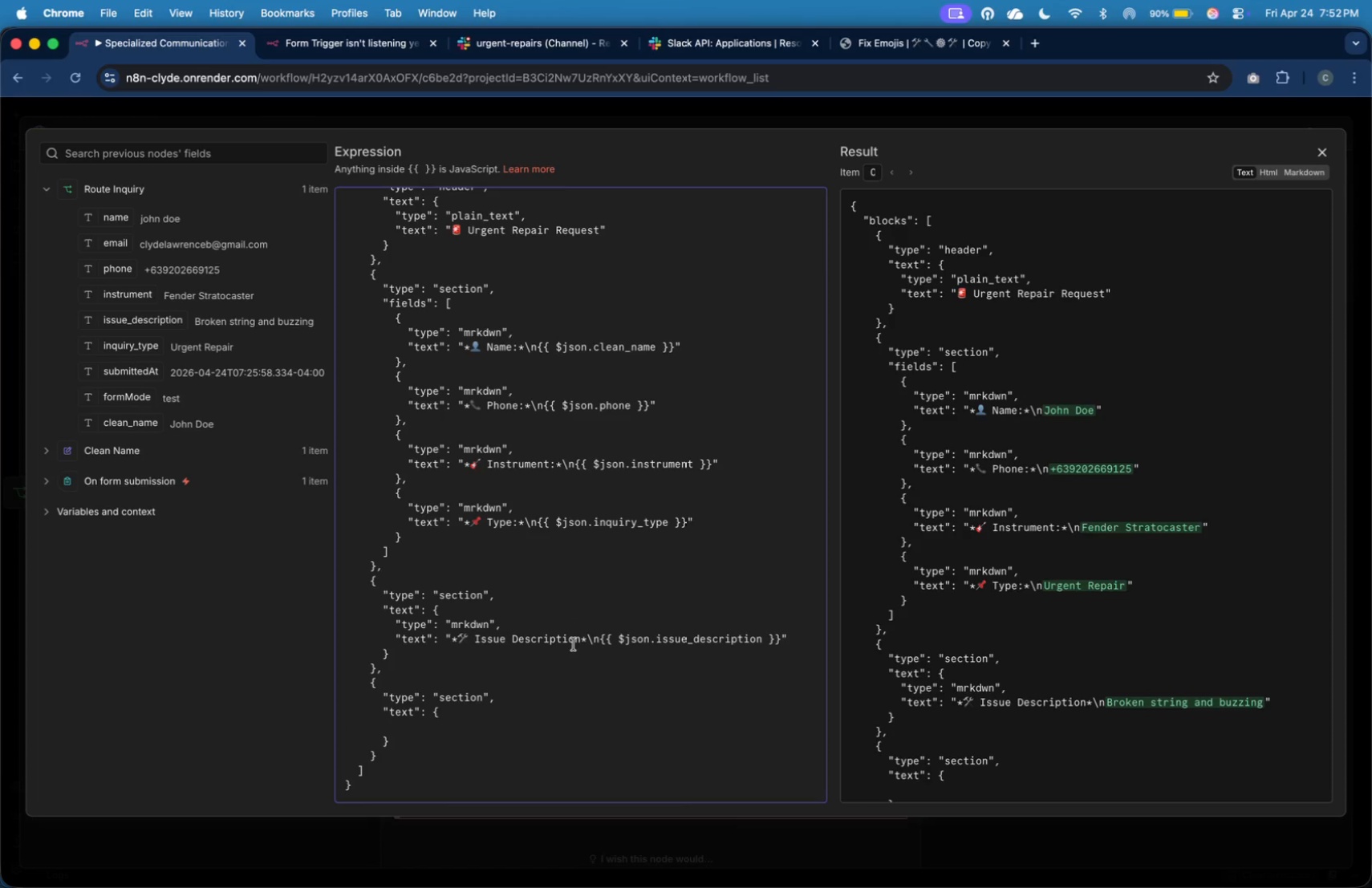 
scroll: coordinate [574, 644], scroll_direction: down, amount: 6.0
 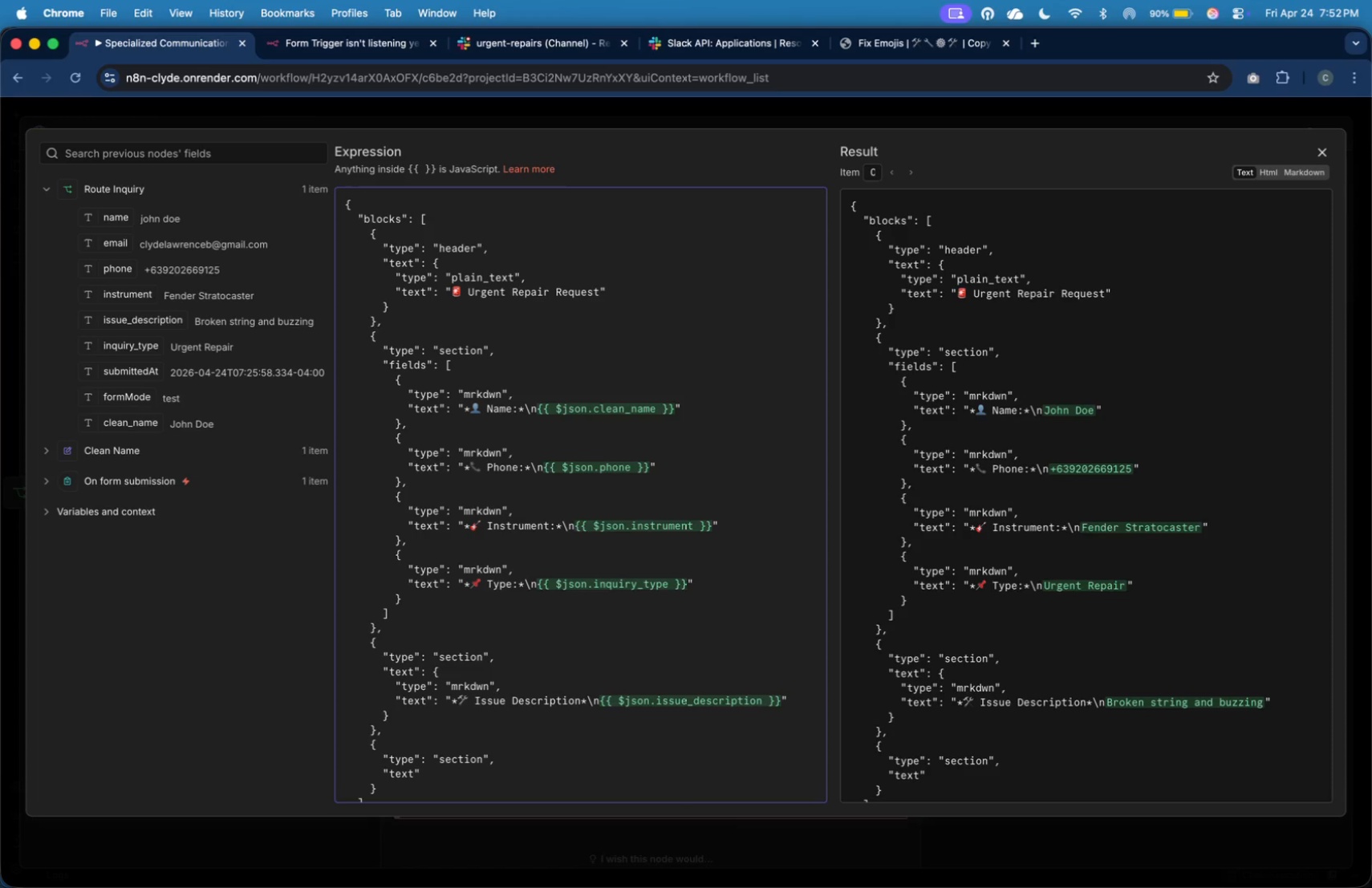 
key(Tab)
 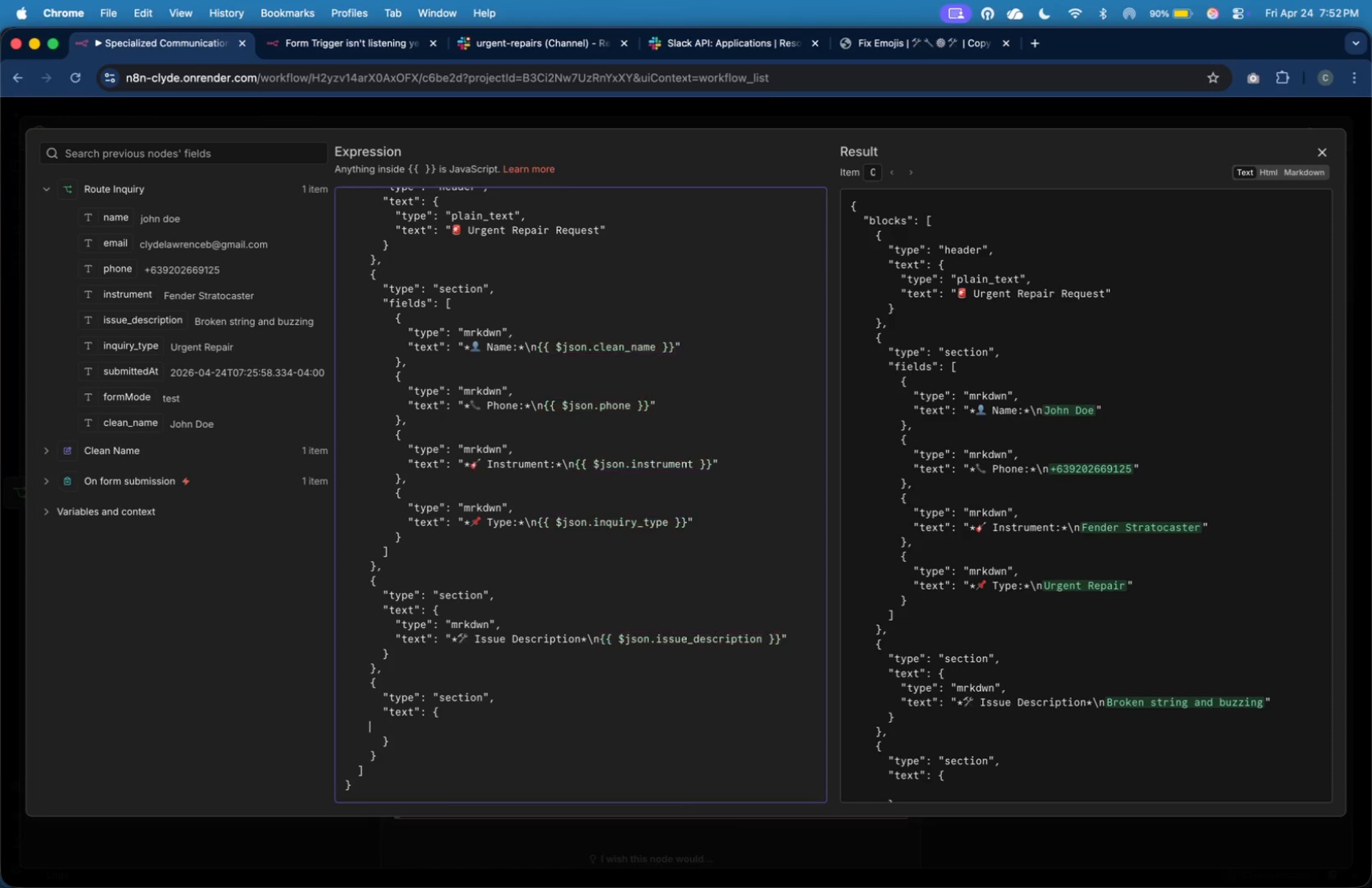 
key(Tab)
 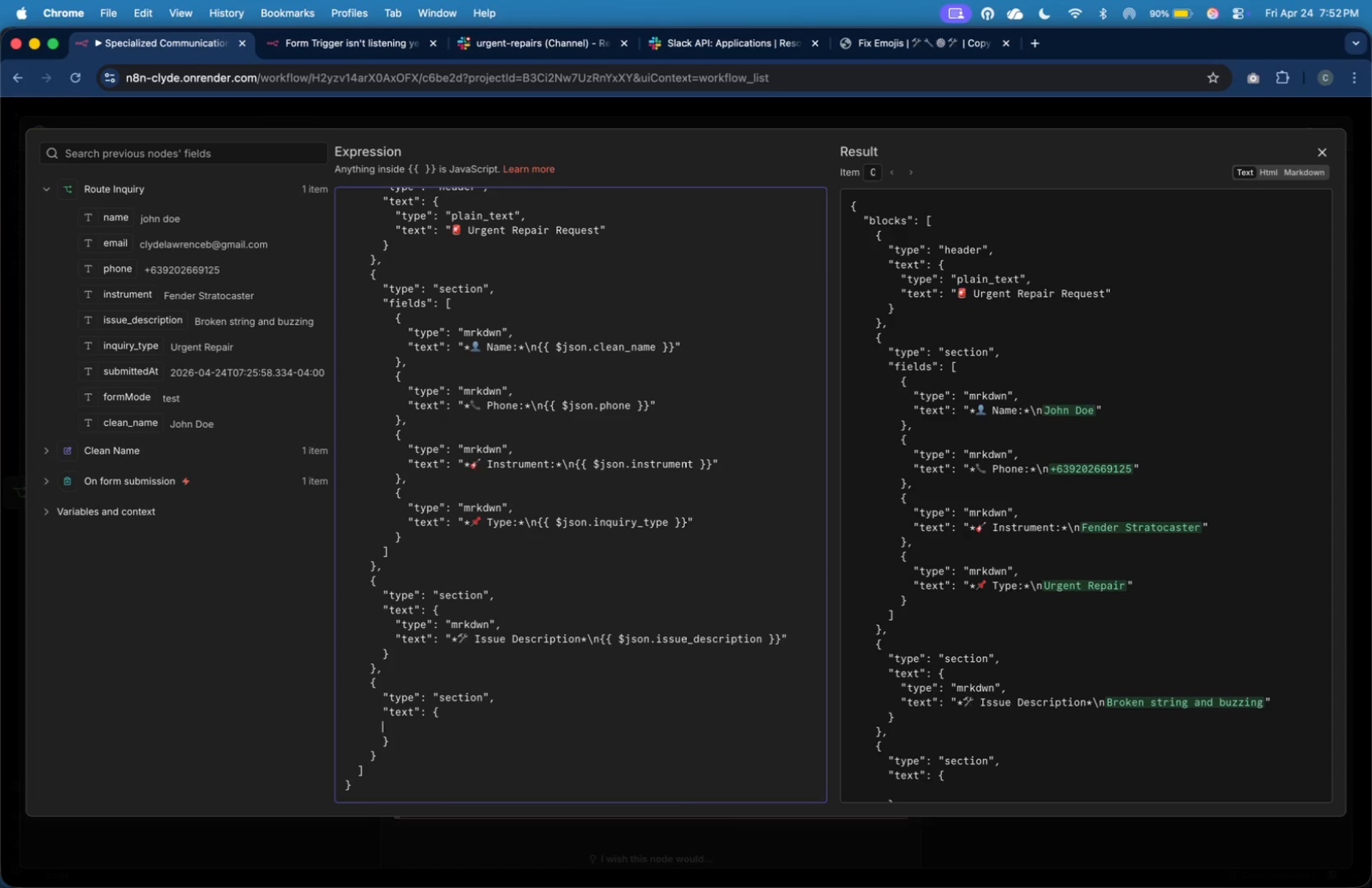 
key(Tab)
 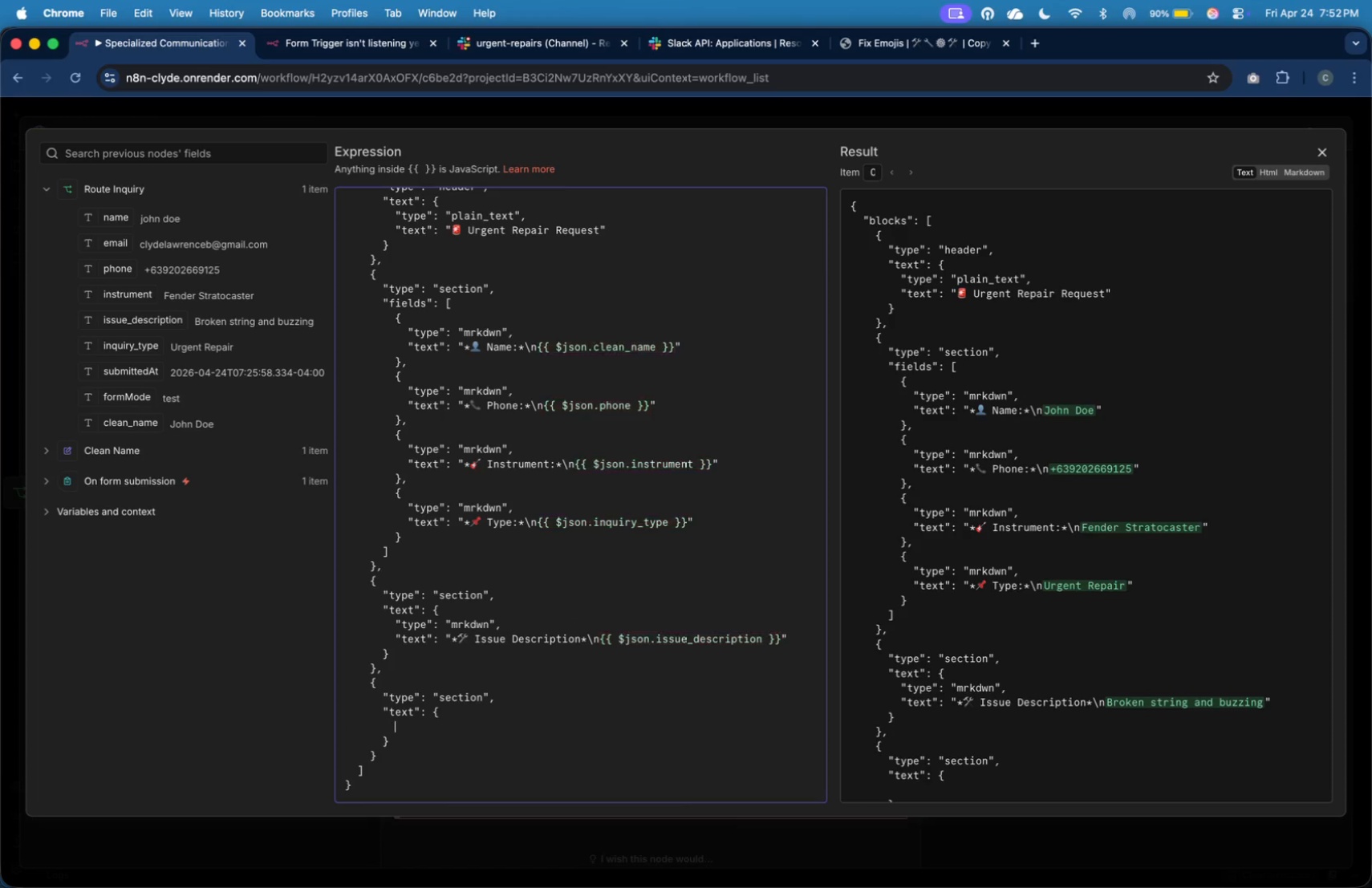 
key(Tab)
 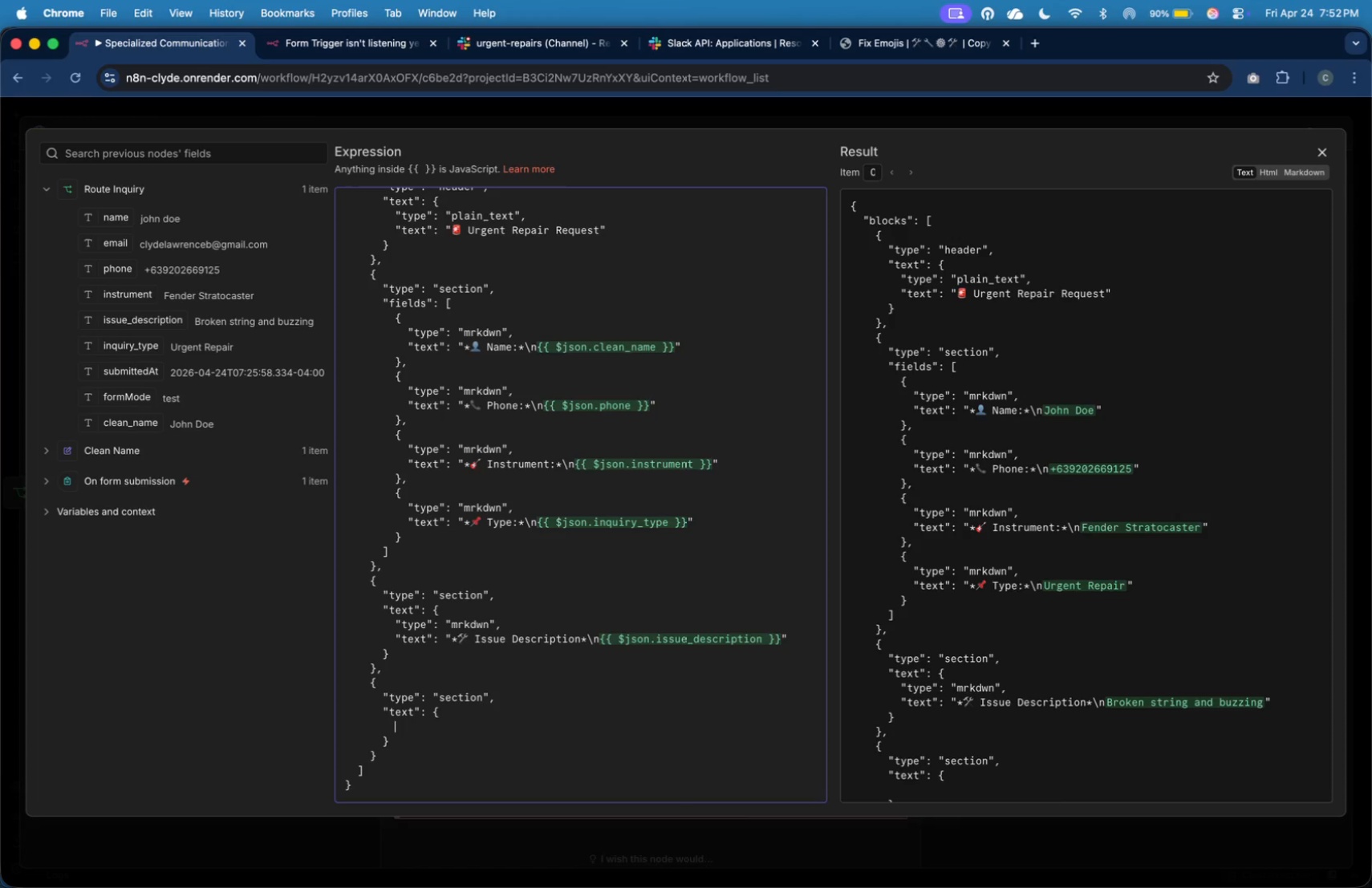 
wait(10.95)
 